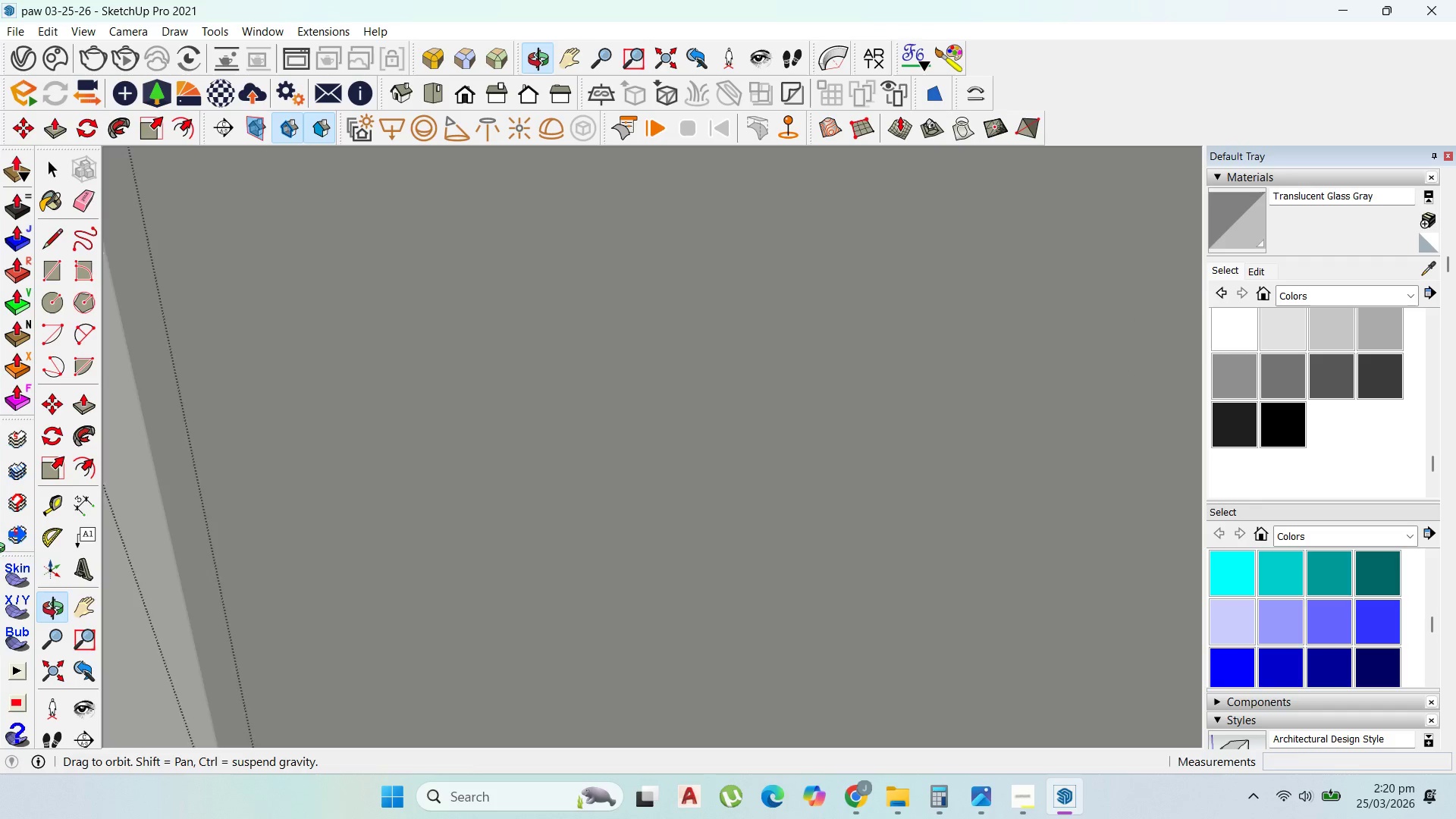 
scroll: coordinate [995, 404], scroll_direction: up, amount: 17.0
 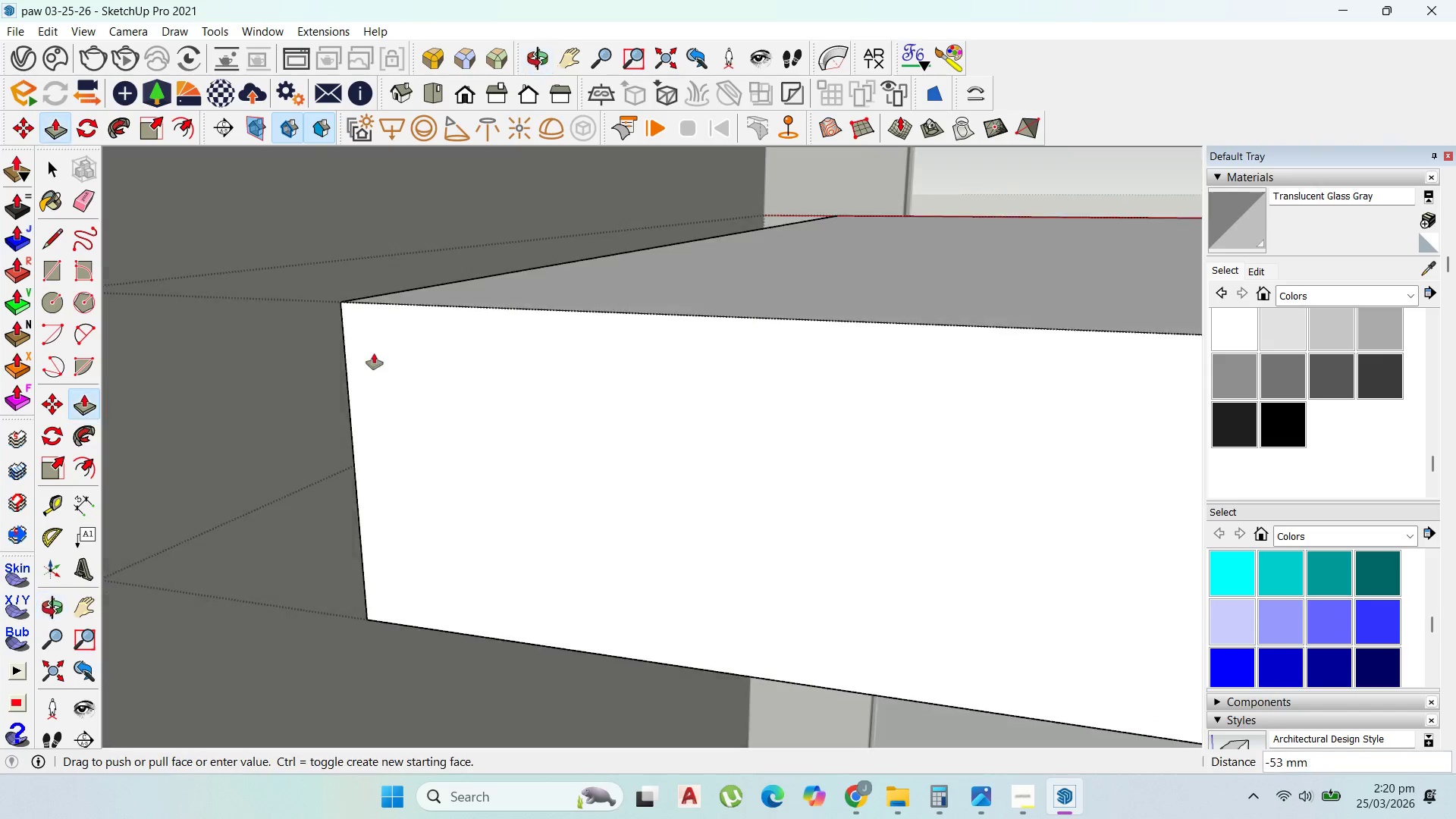 
scroll: coordinate [498, 336], scroll_direction: down, amount: 49.0
 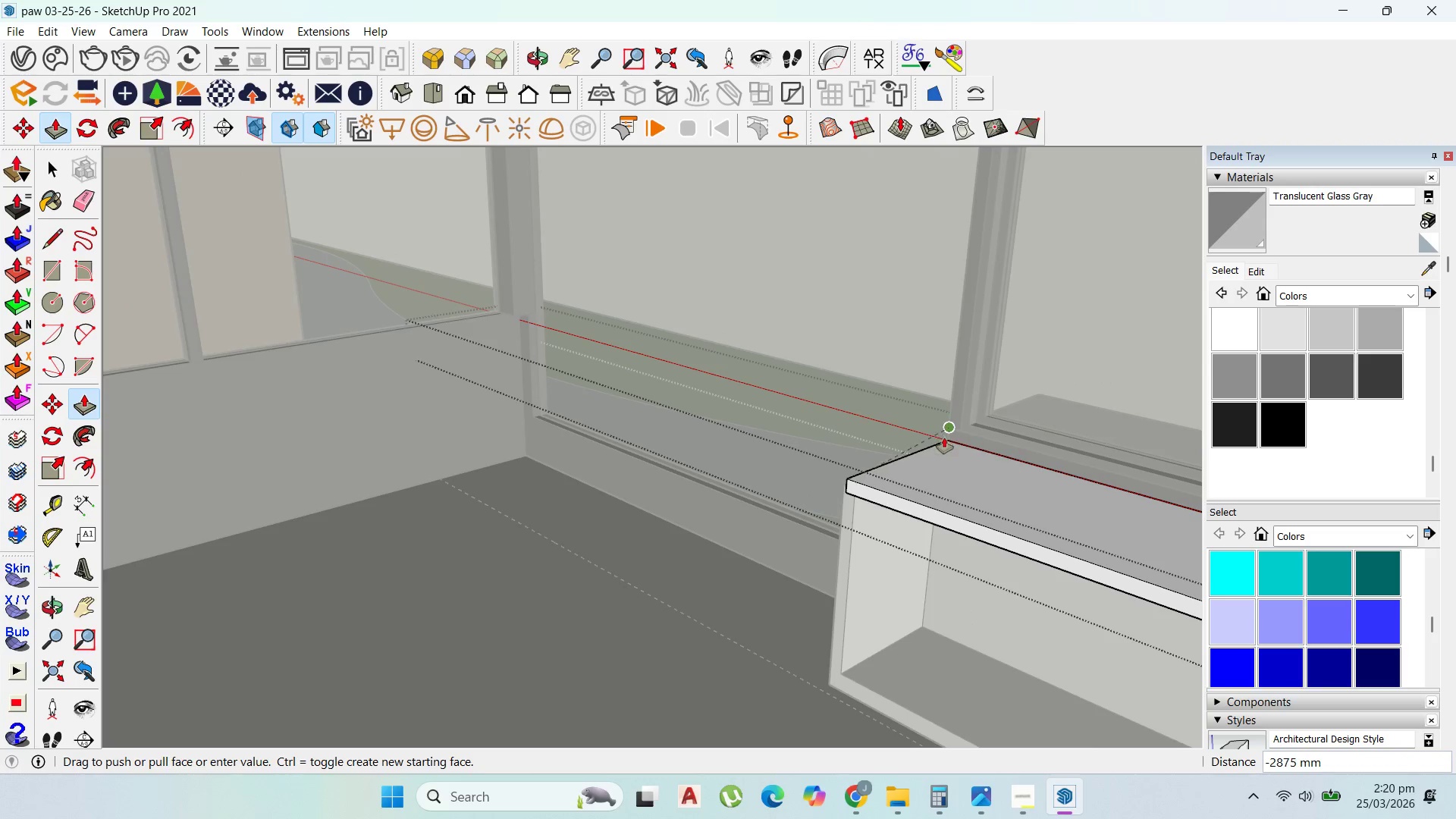 
left_click([946, 441])
 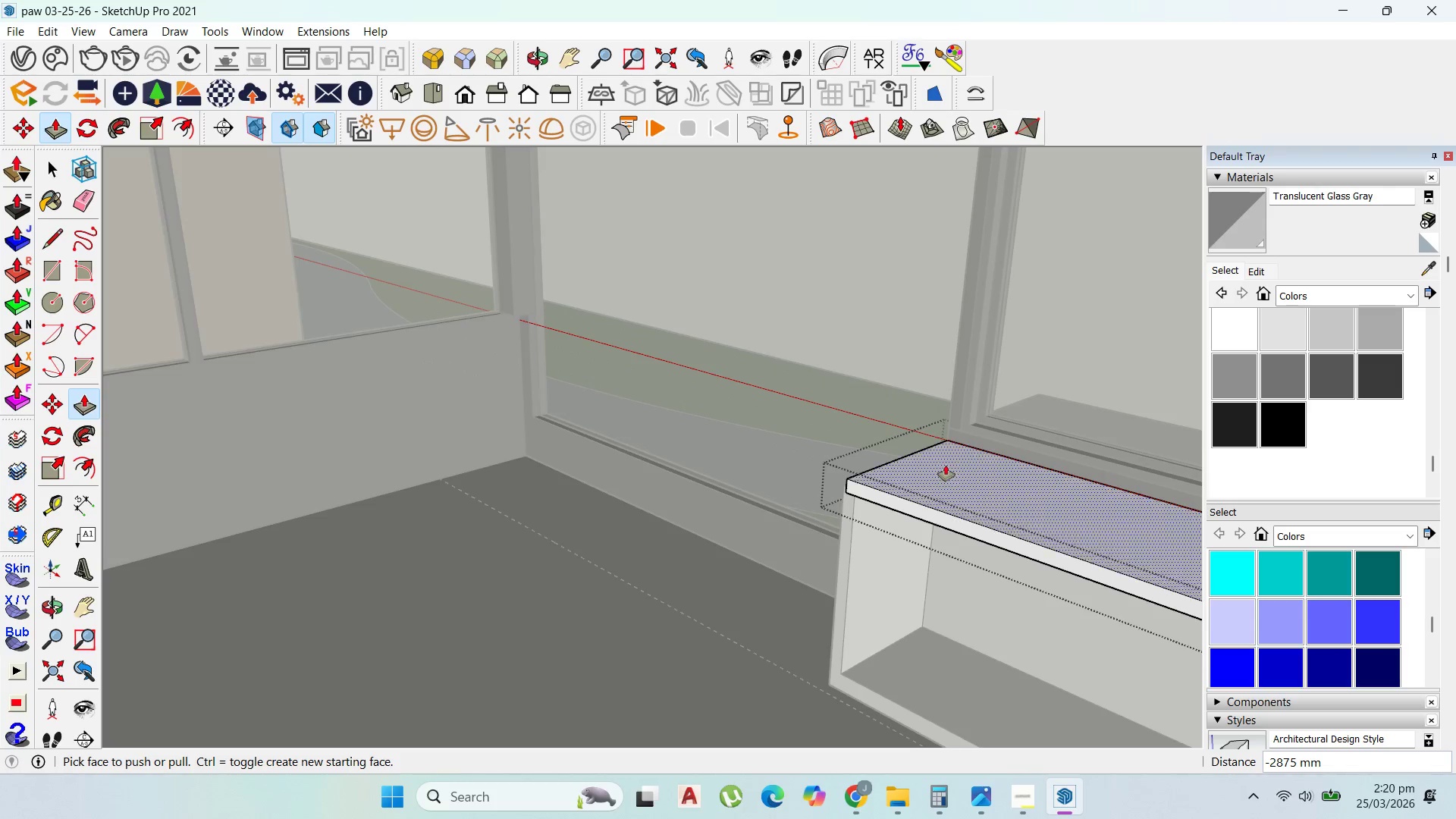 
scroll: coordinate [952, 466], scroll_direction: up, amount: 6.0
 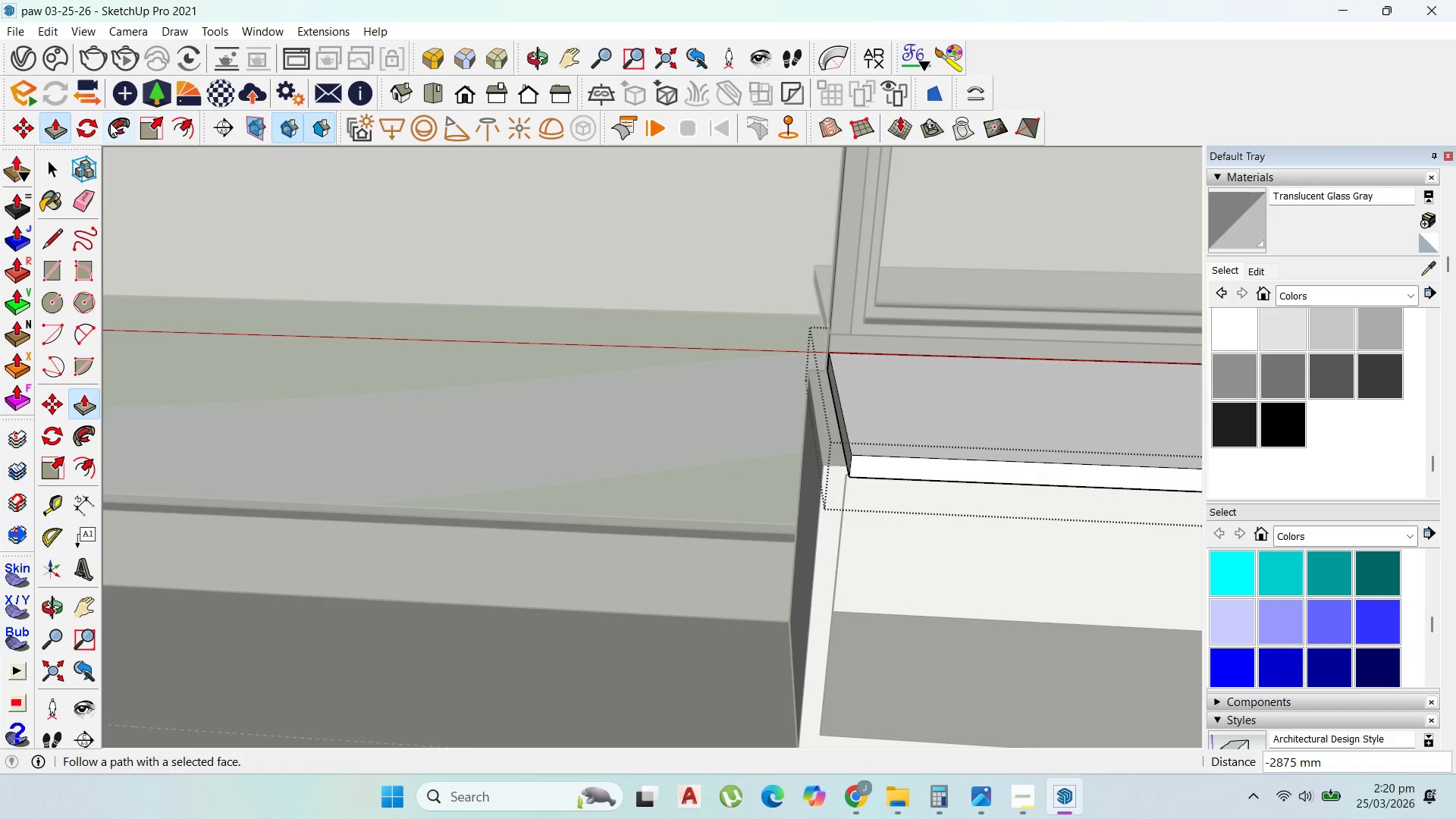 
left_click([59, 159])
 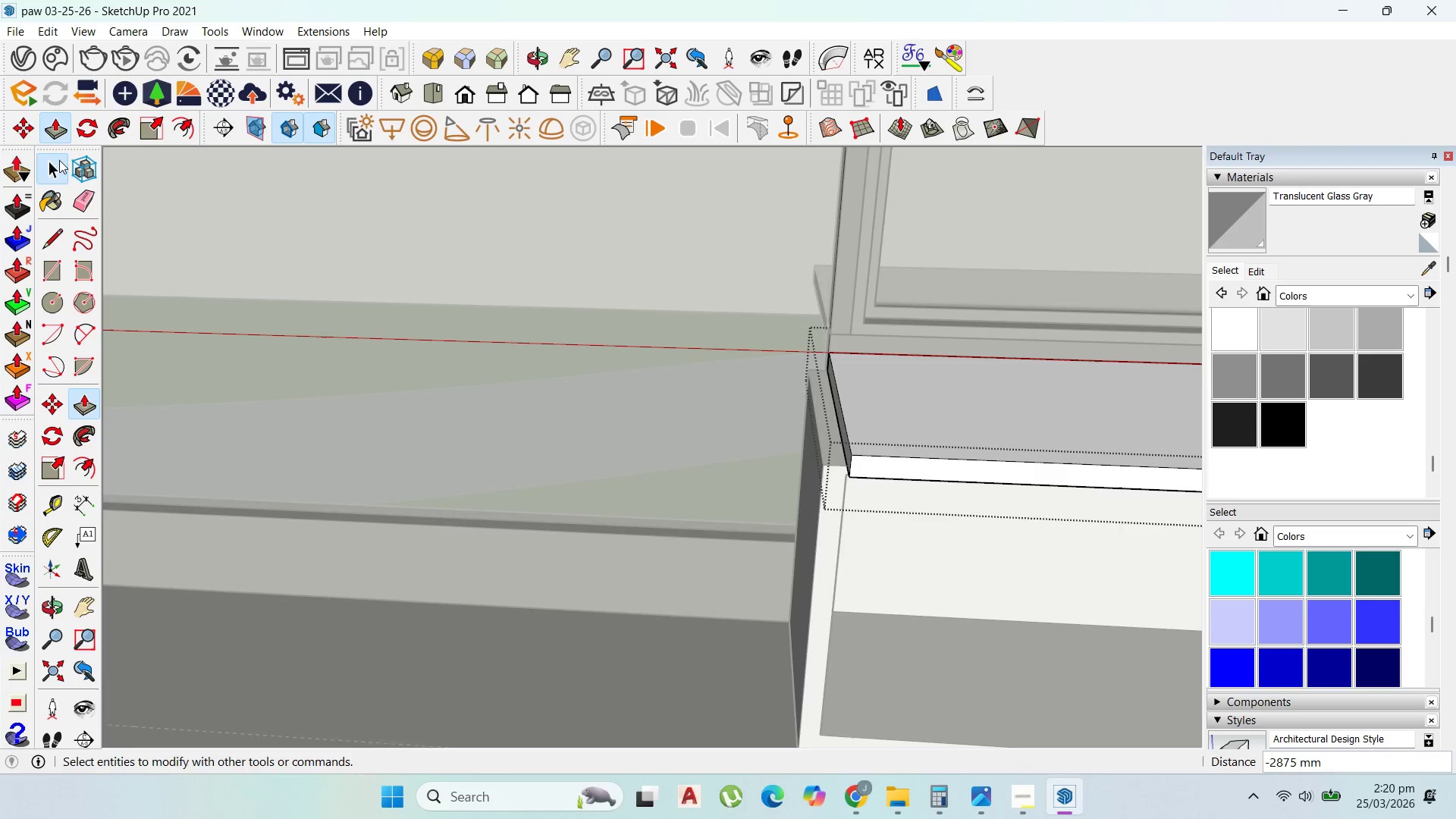 
key(Escape)
 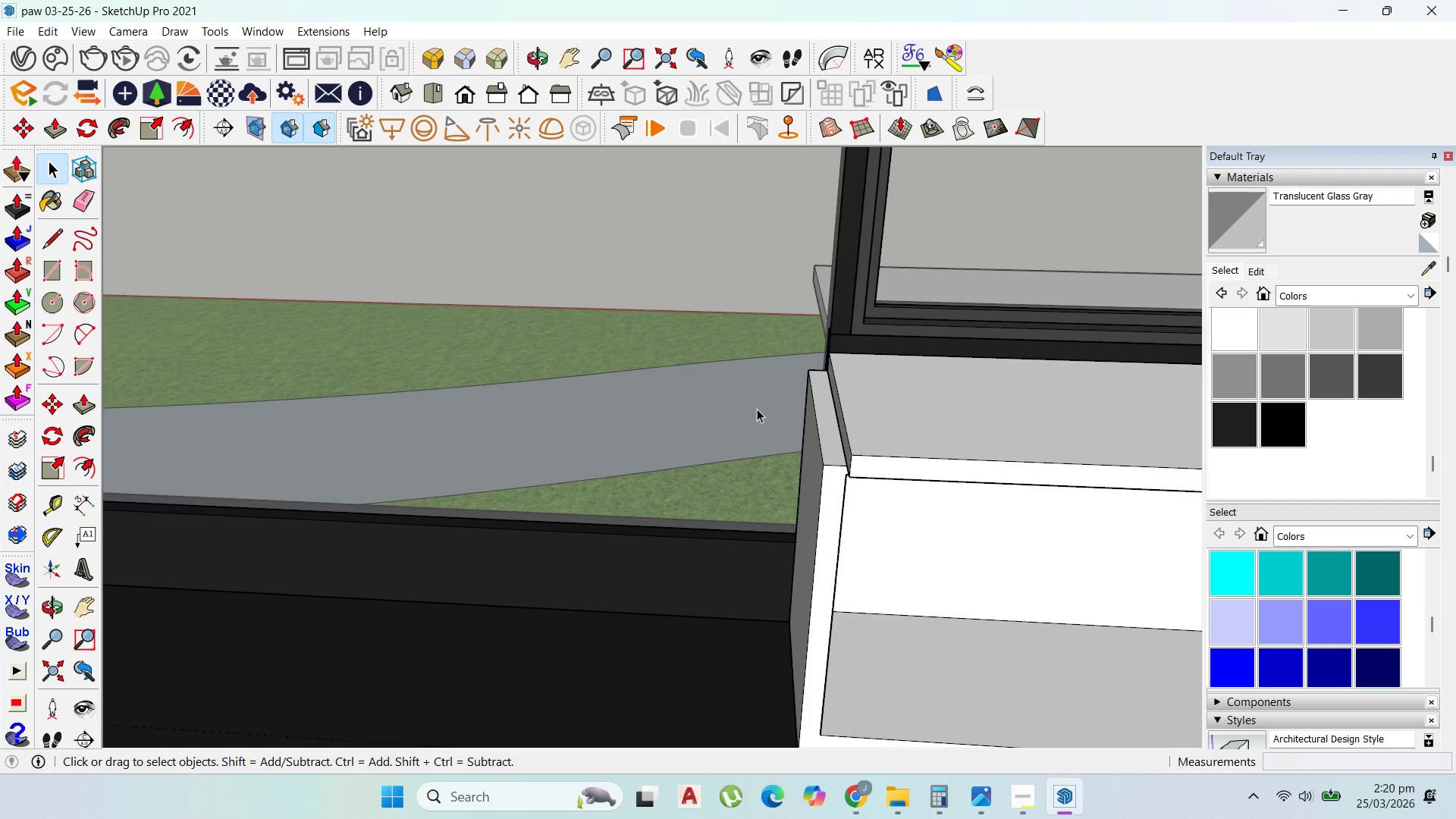 
key(Escape)
 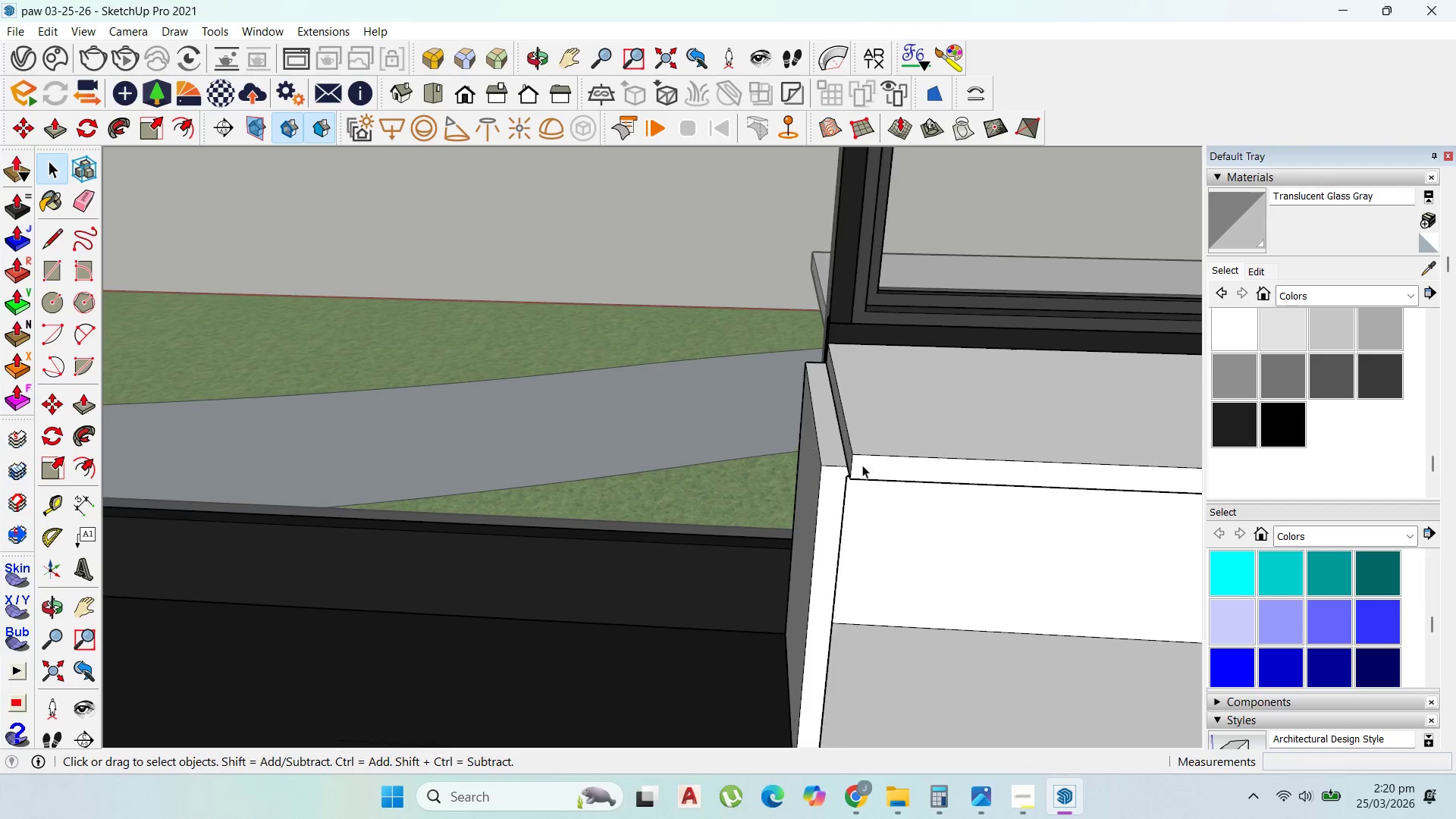 
scroll: coordinate [843, 461], scroll_direction: up, amount: 1.0
 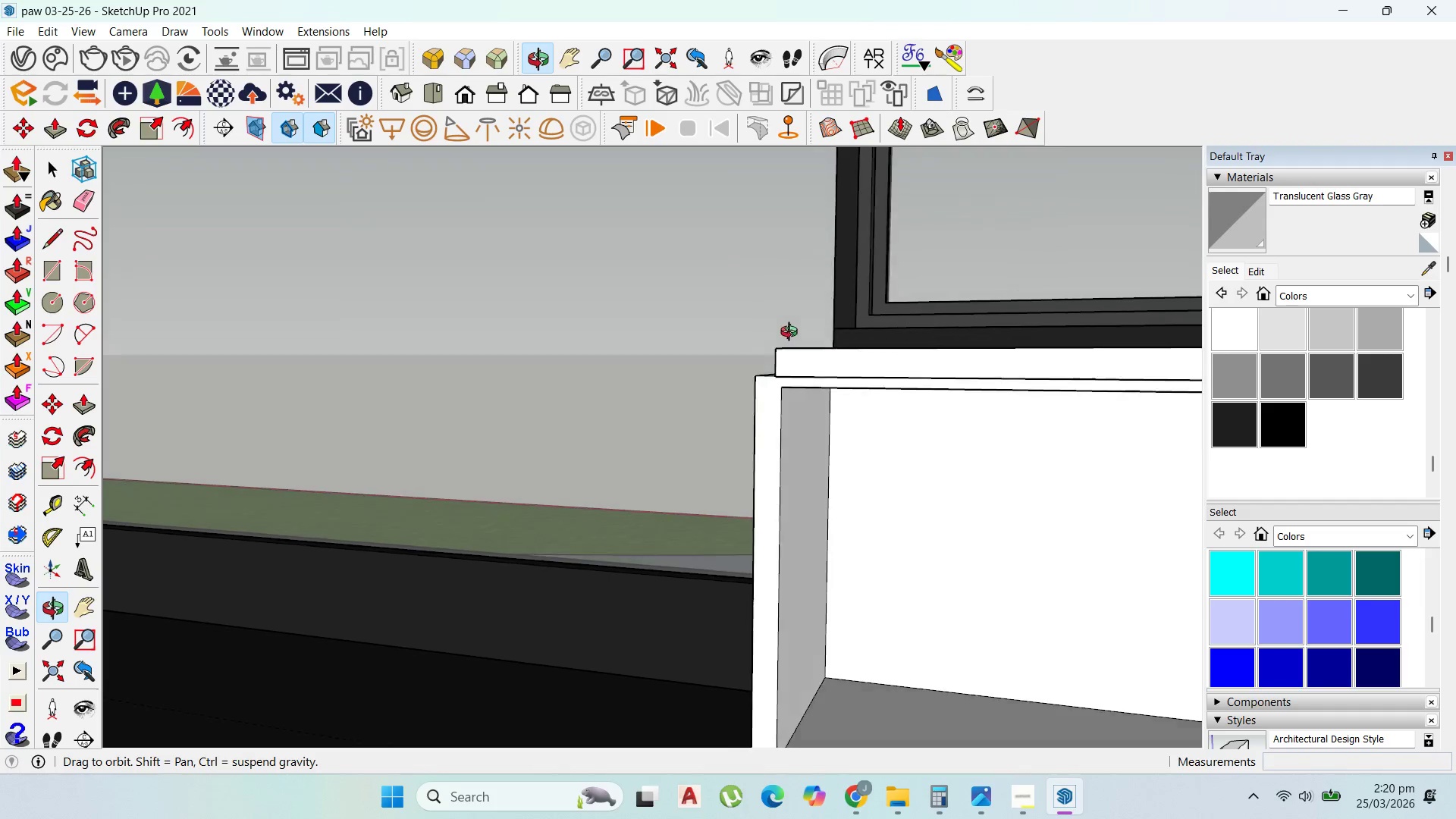 
double_click([805, 435])
 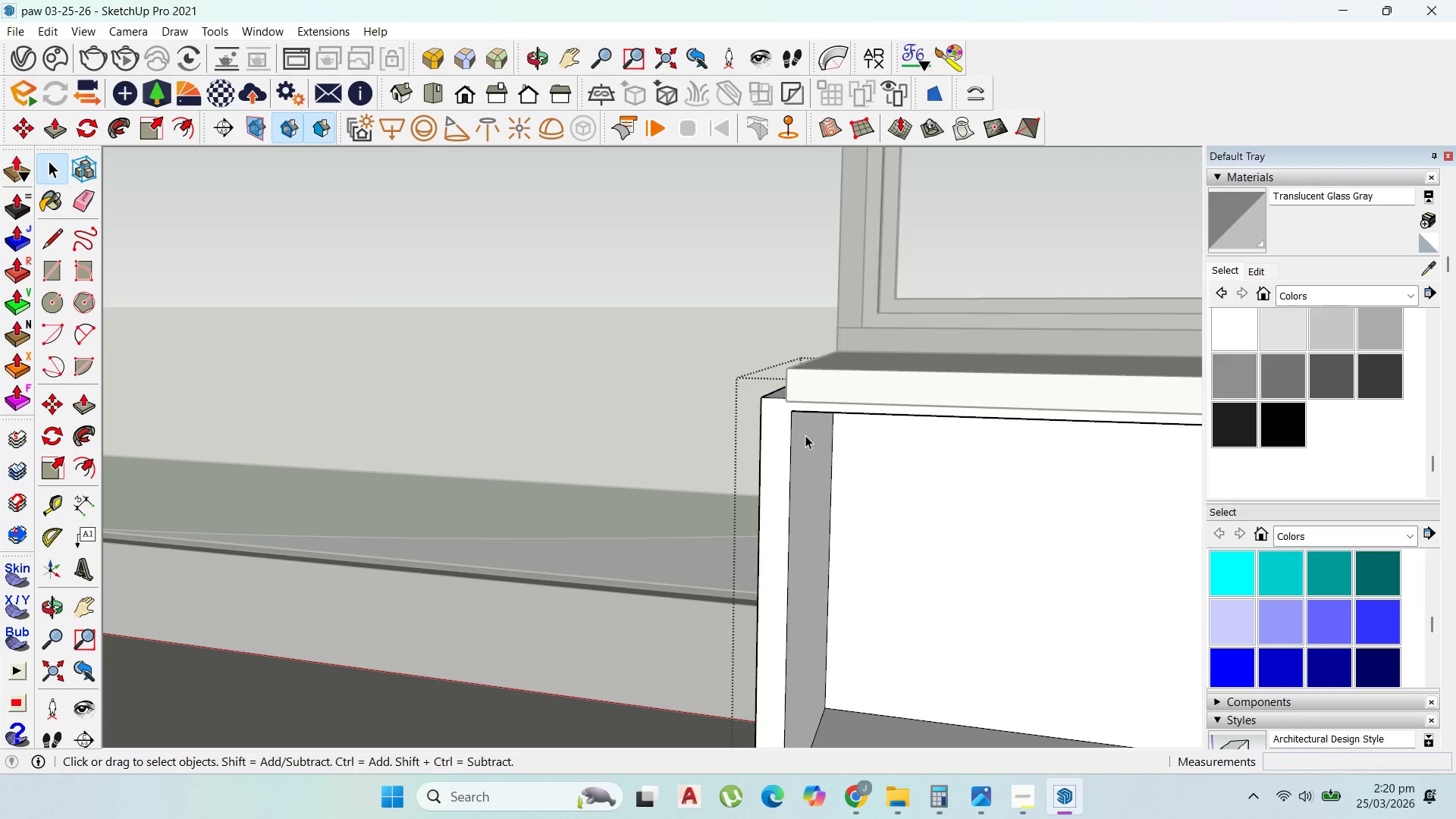 
scroll: coordinate [801, 340], scroll_direction: up, amount: 1.0
 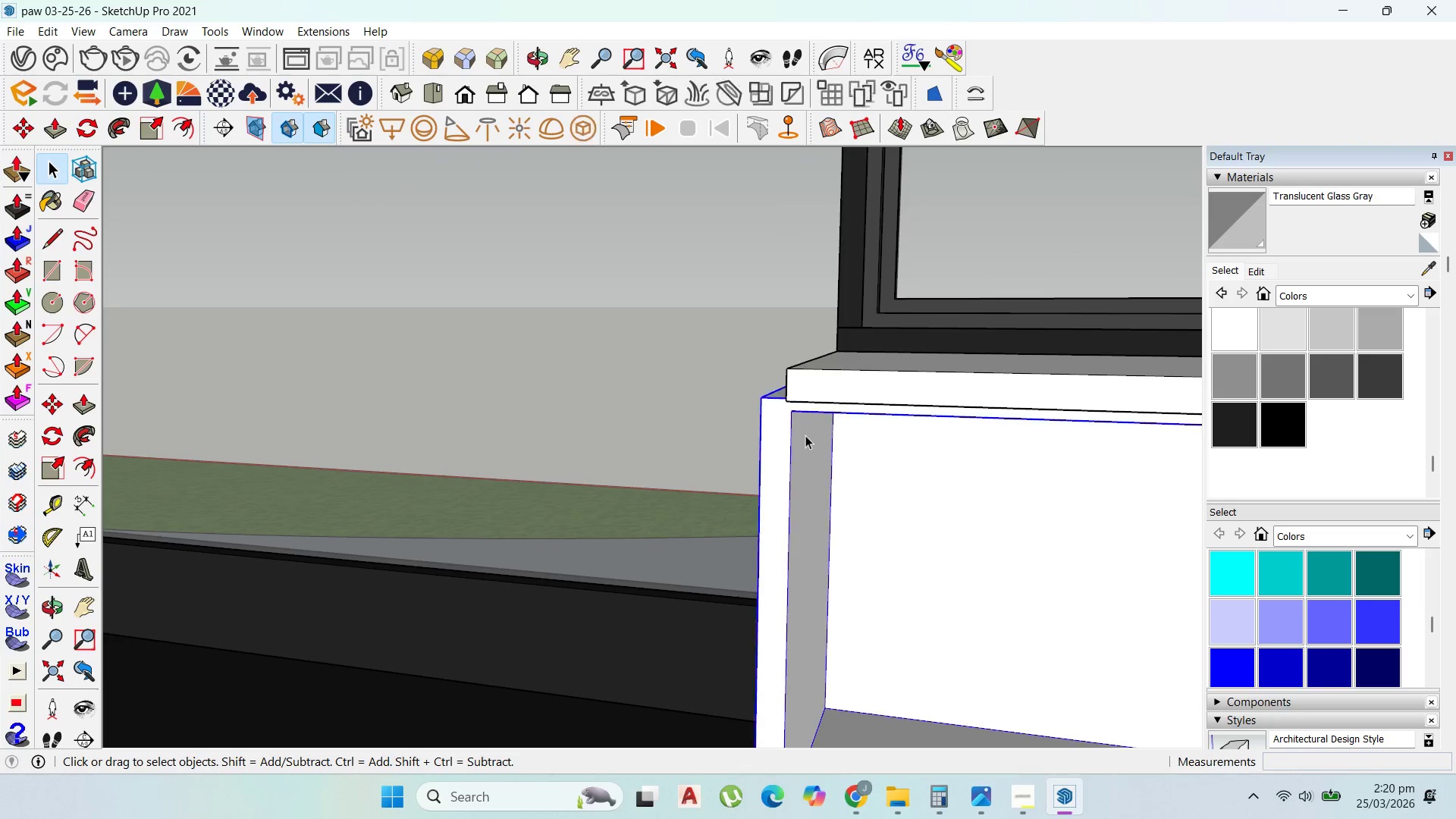 
triple_click([805, 435])
 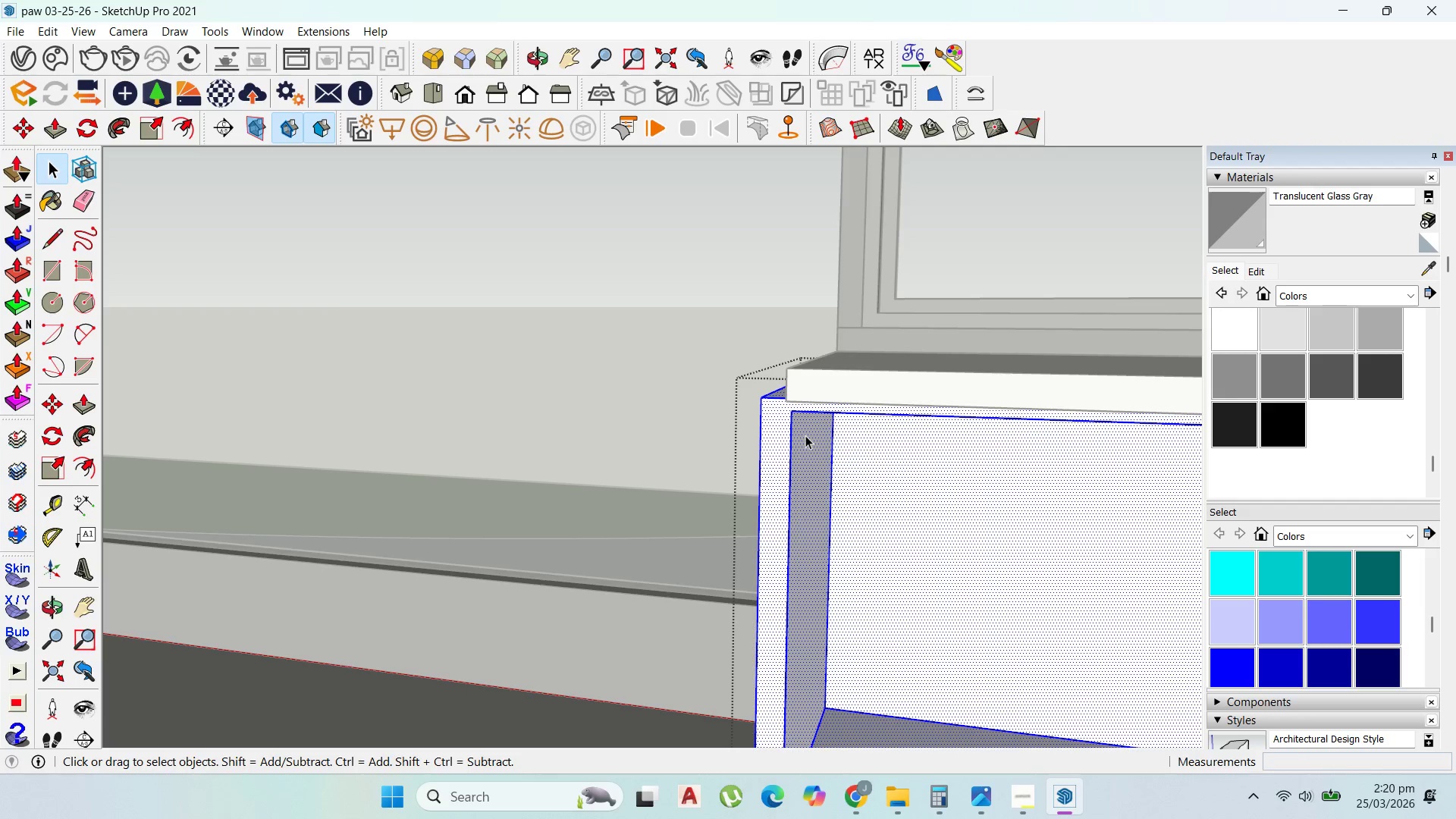 
triple_click([805, 435])
 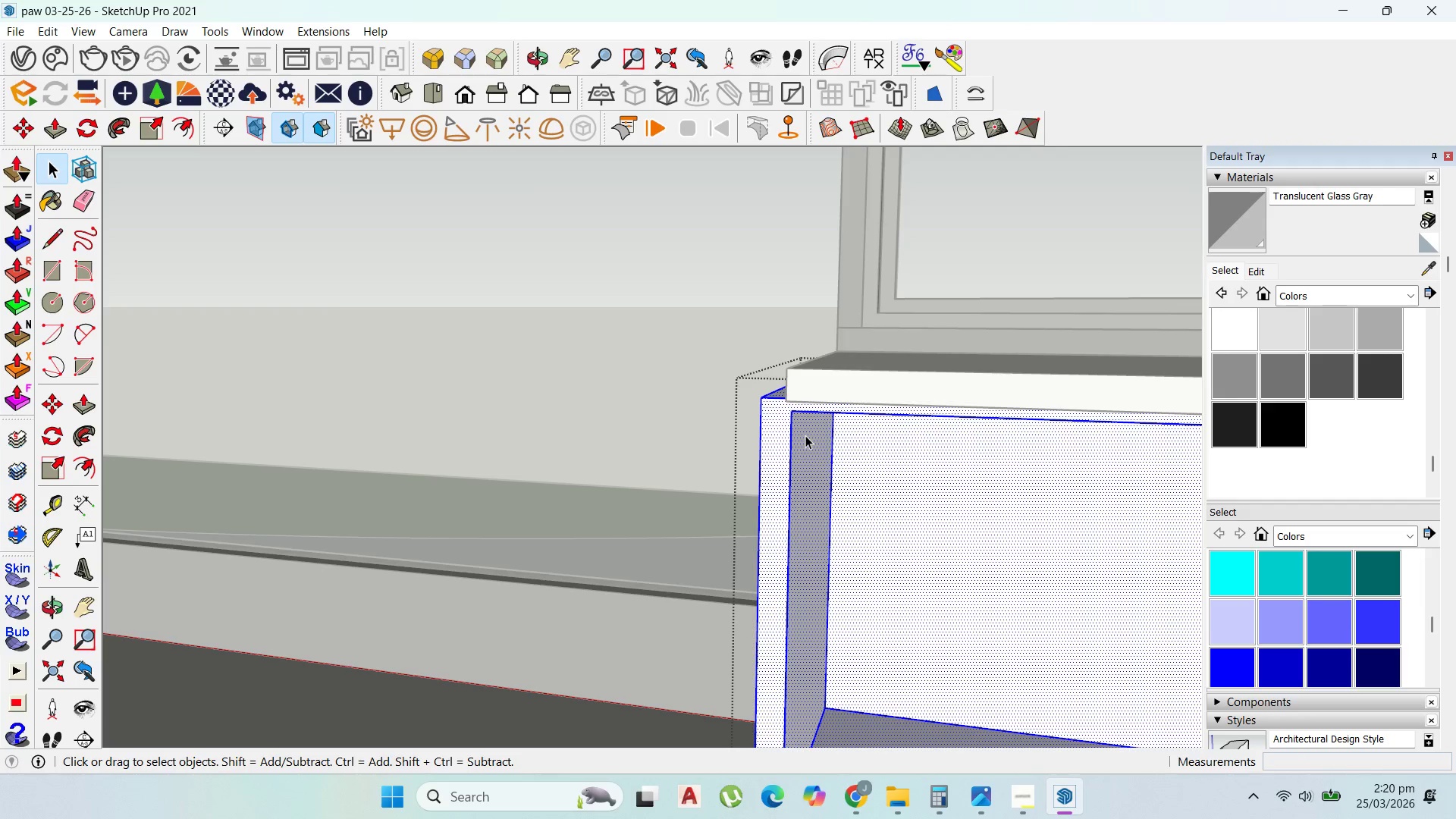 
triple_click([805, 435])
 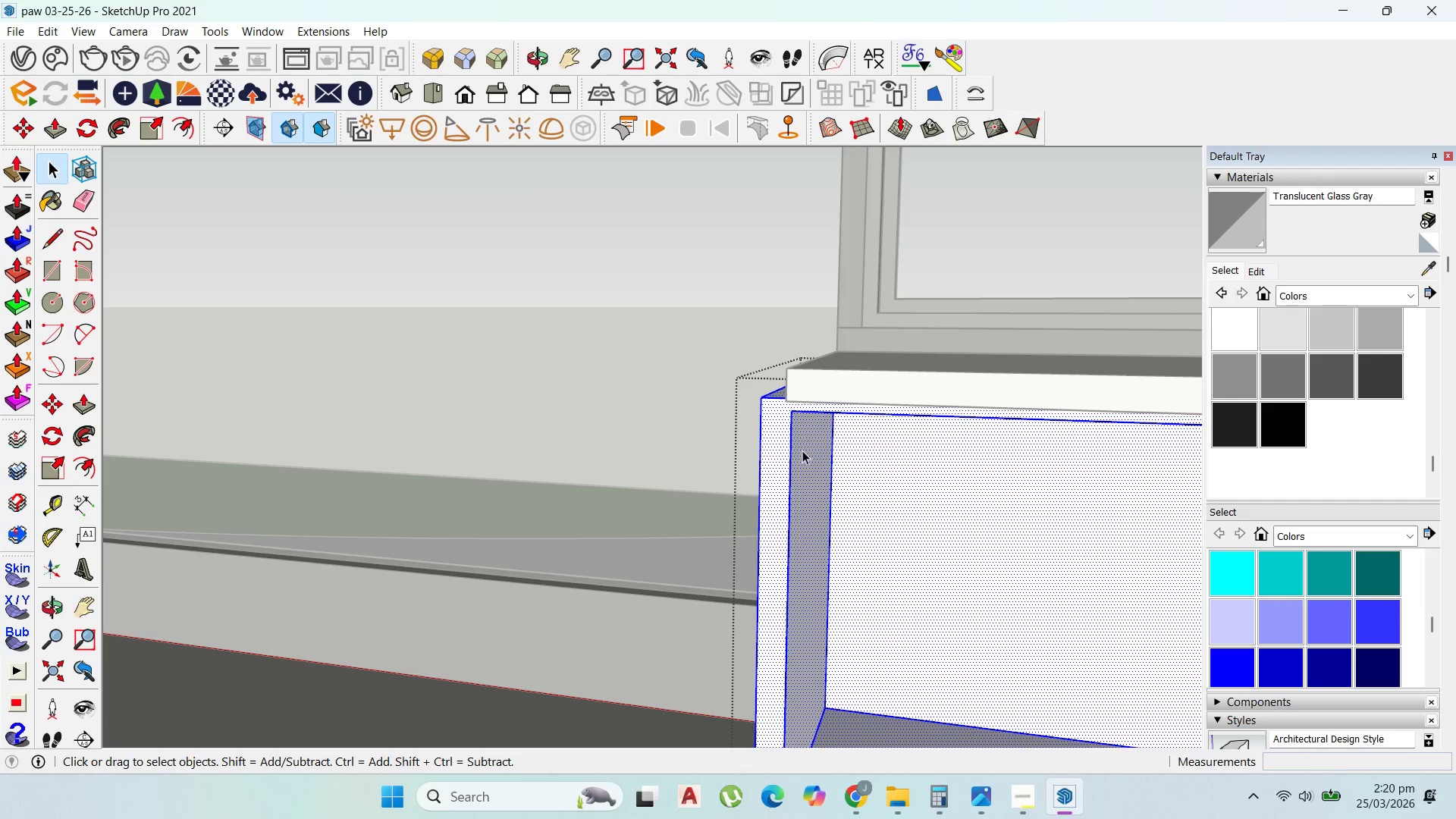 
key(P)
 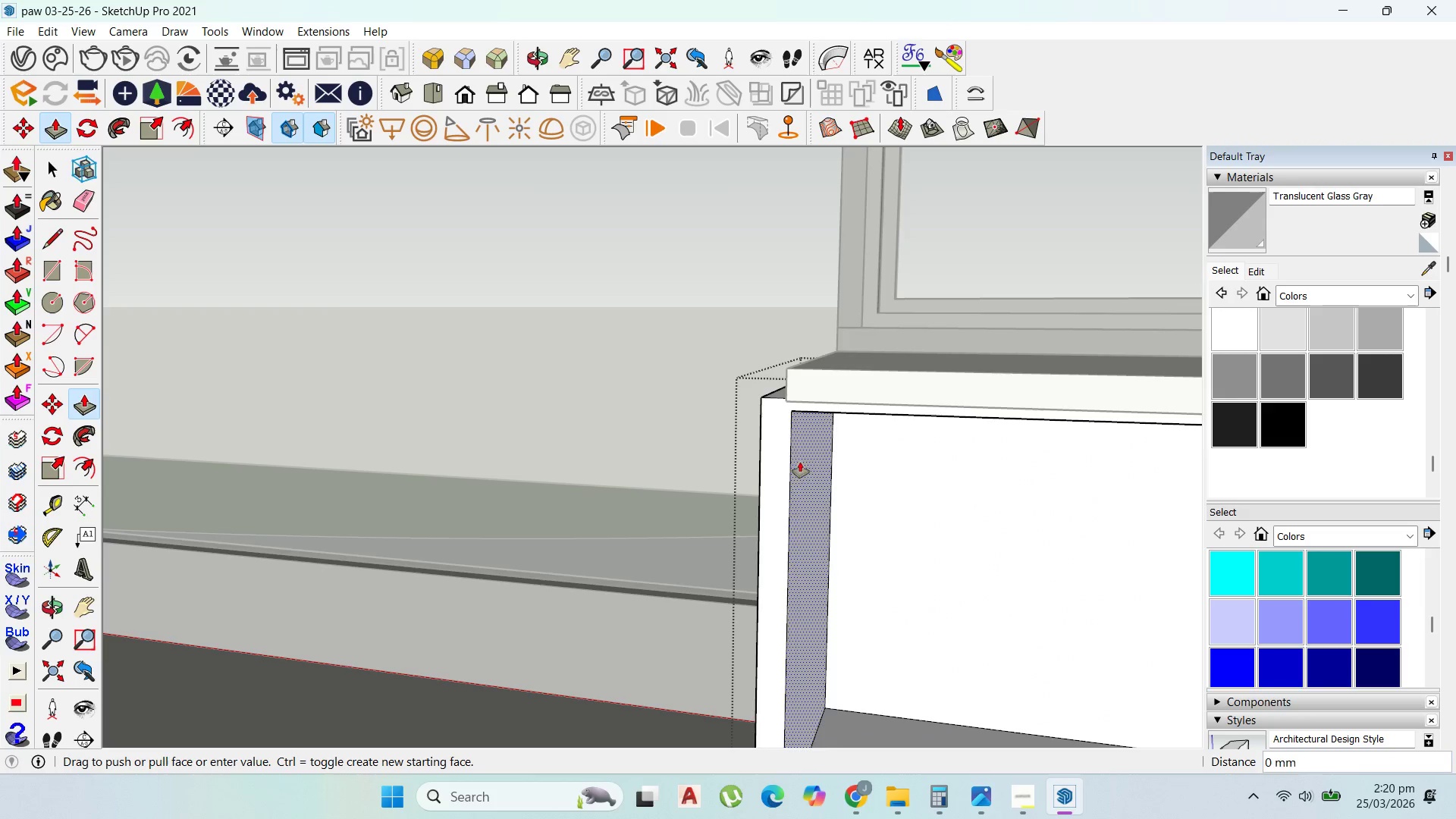 
left_click_drag(start_coordinate=[799, 462], to_coordinate=[828, 454])
 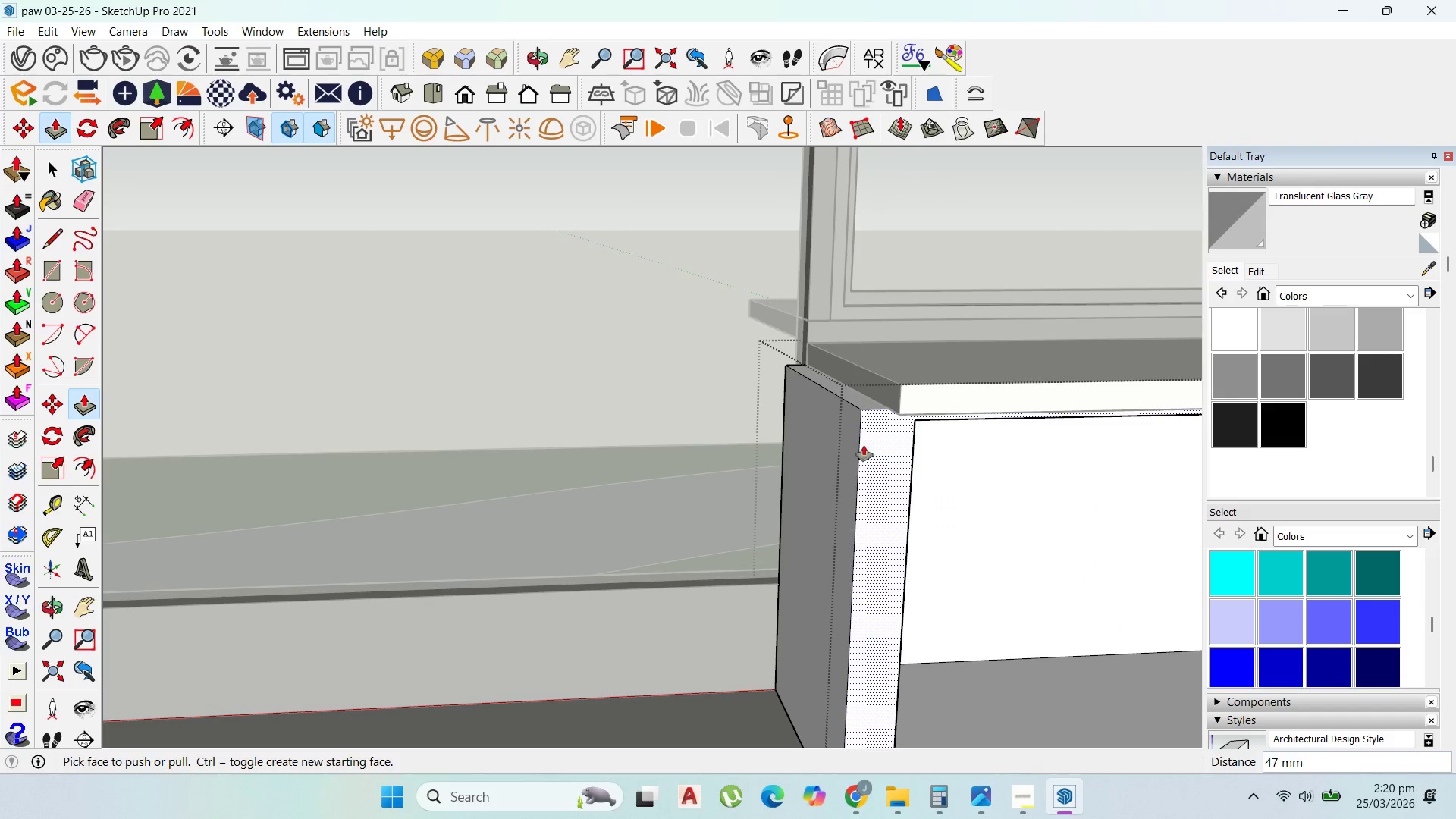 
left_click_drag(start_coordinate=[861, 444], to_coordinate=[870, 435])
 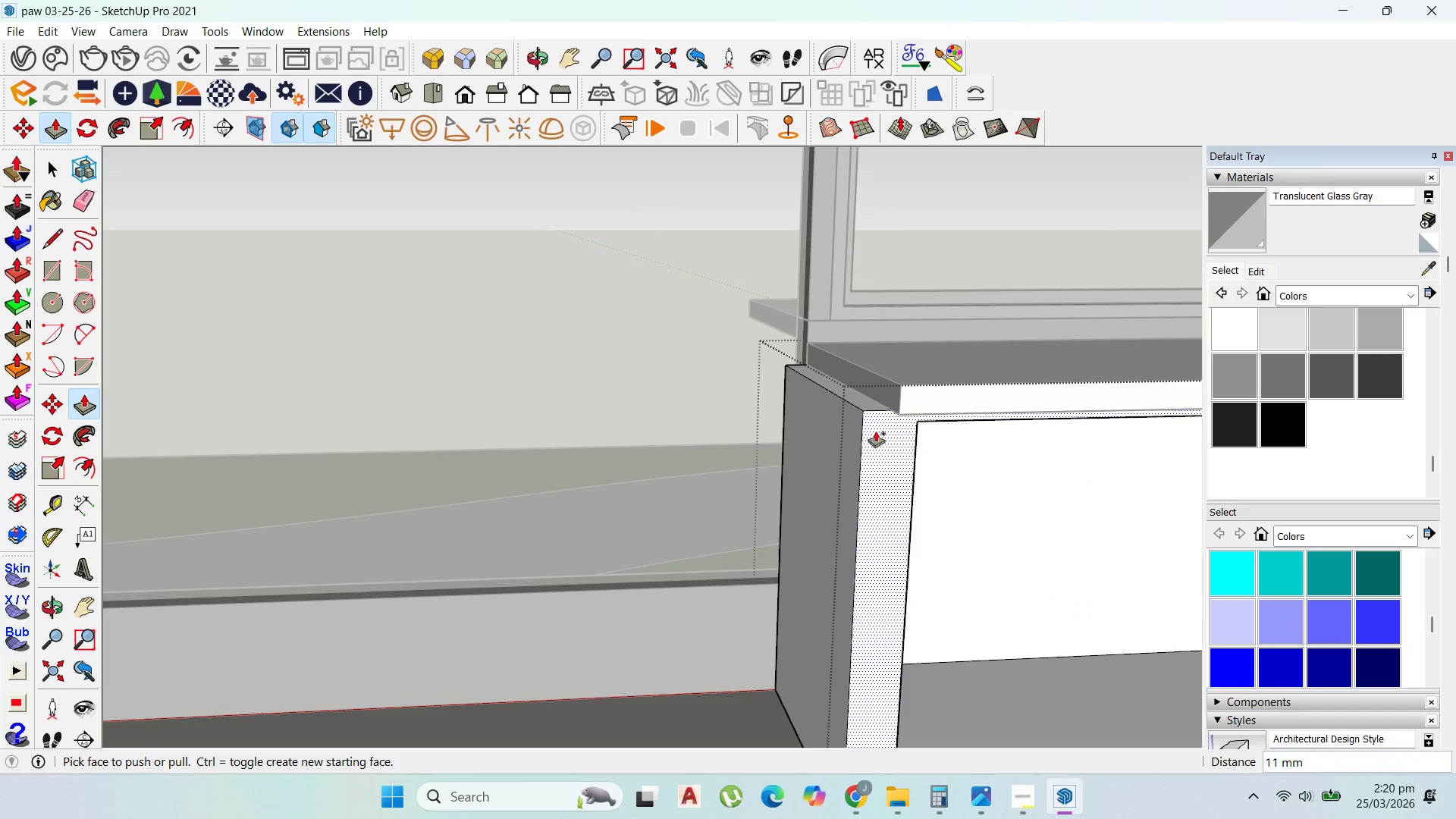 
key(Control+Z)
 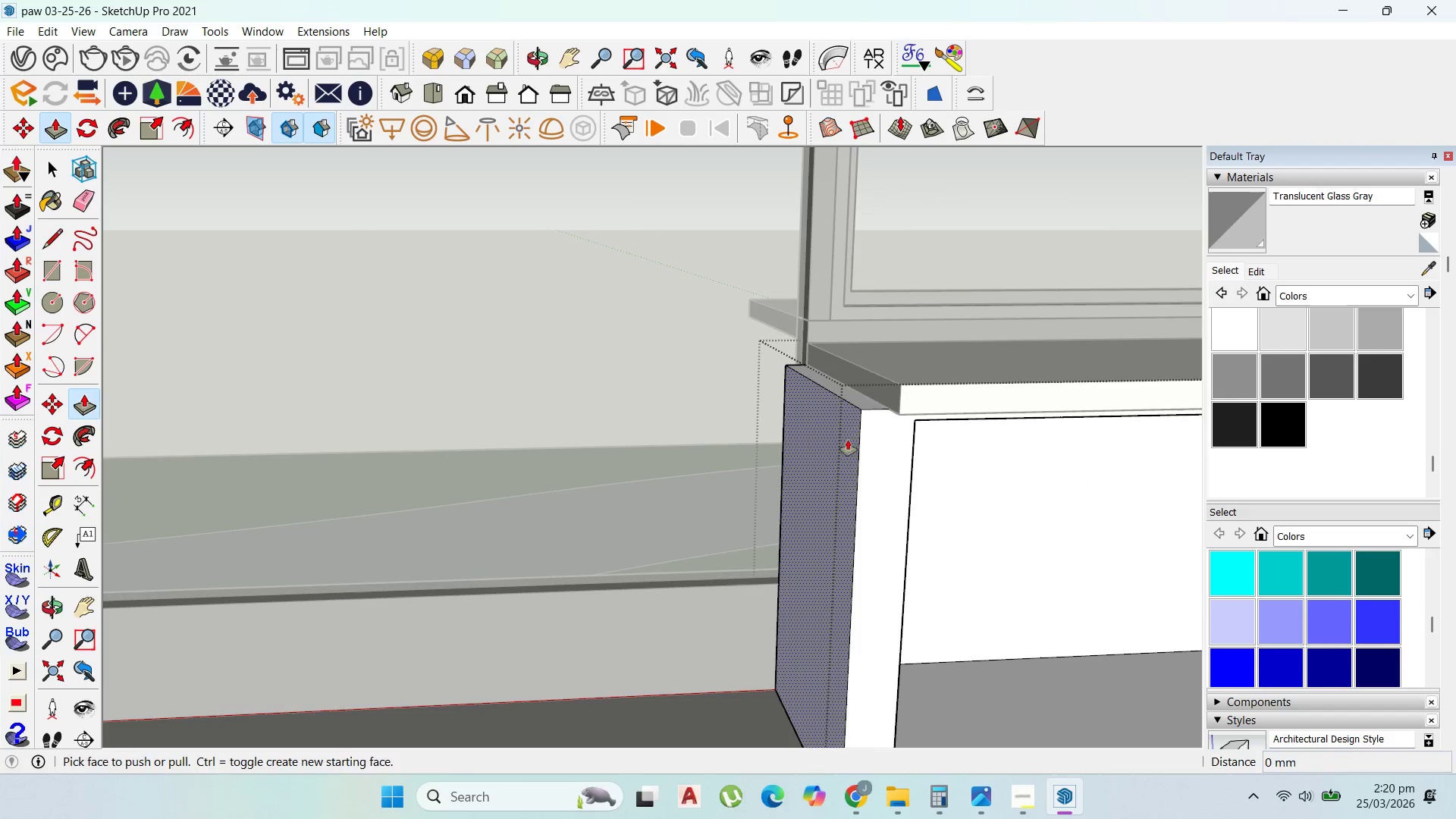 
left_click_drag(start_coordinate=[848, 440], to_coordinate=[887, 397])
 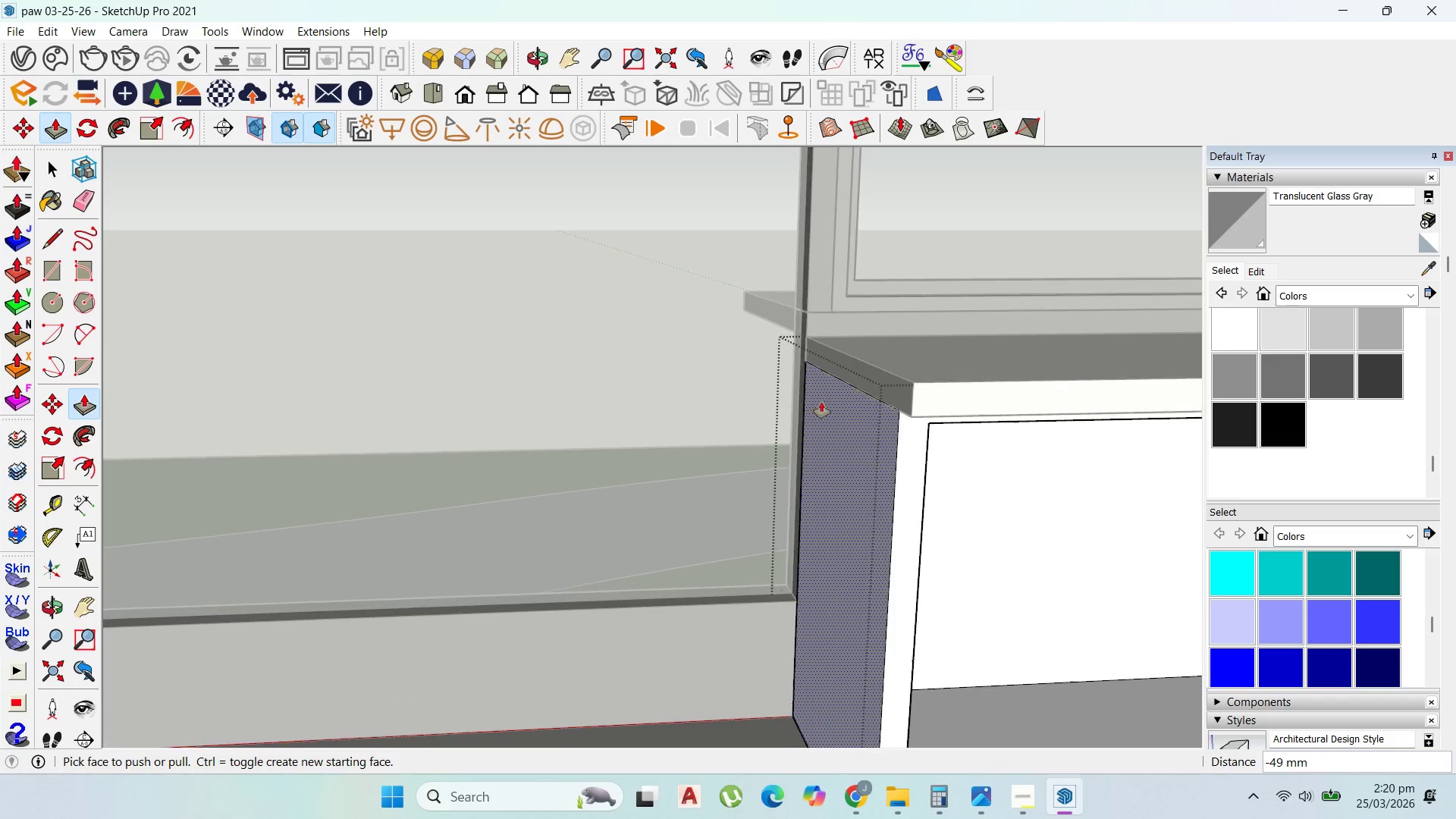 
scroll: coordinate [821, 402], scroll_direction: up, amount: 2.0
 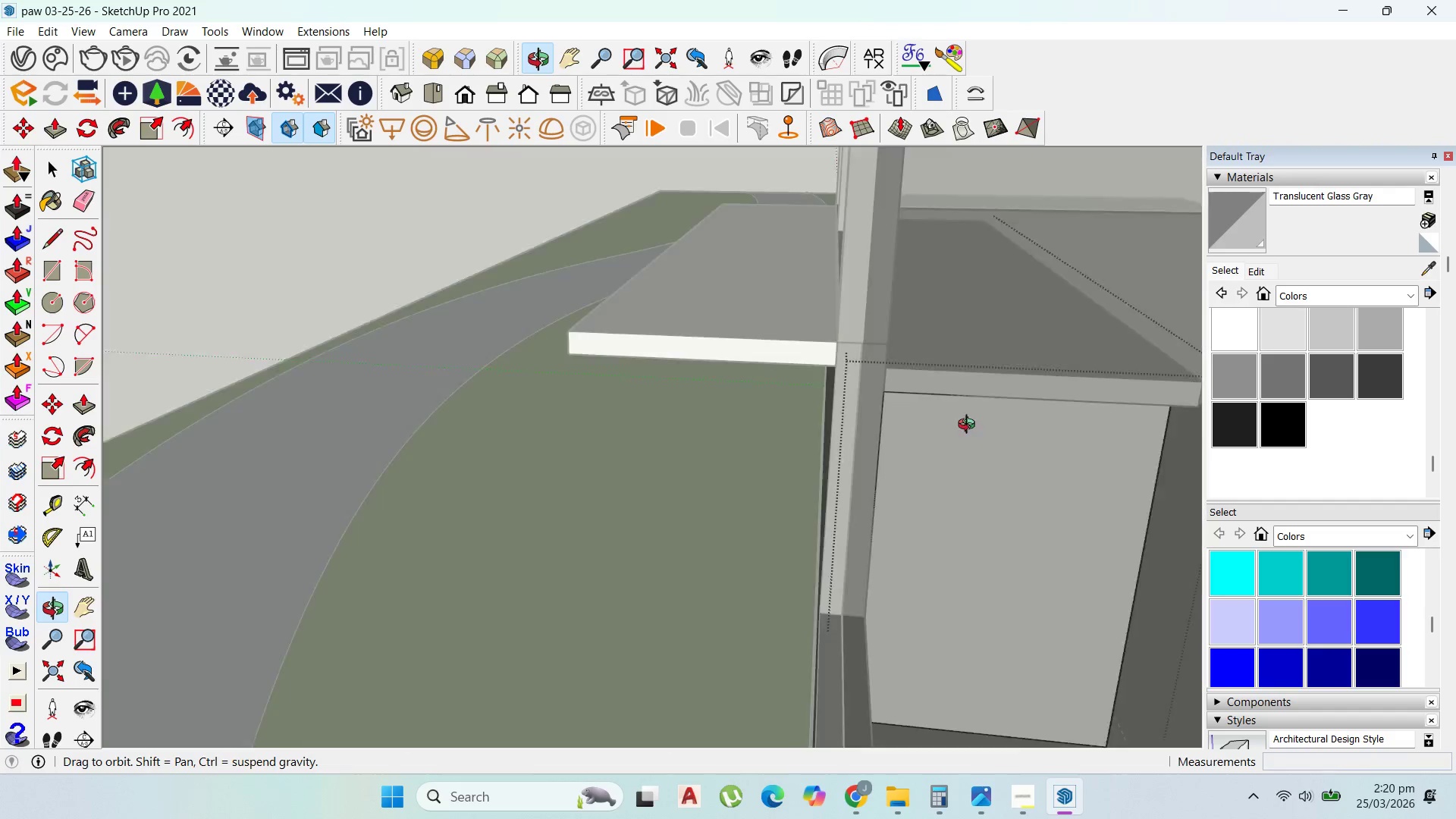 
key(Escape)
 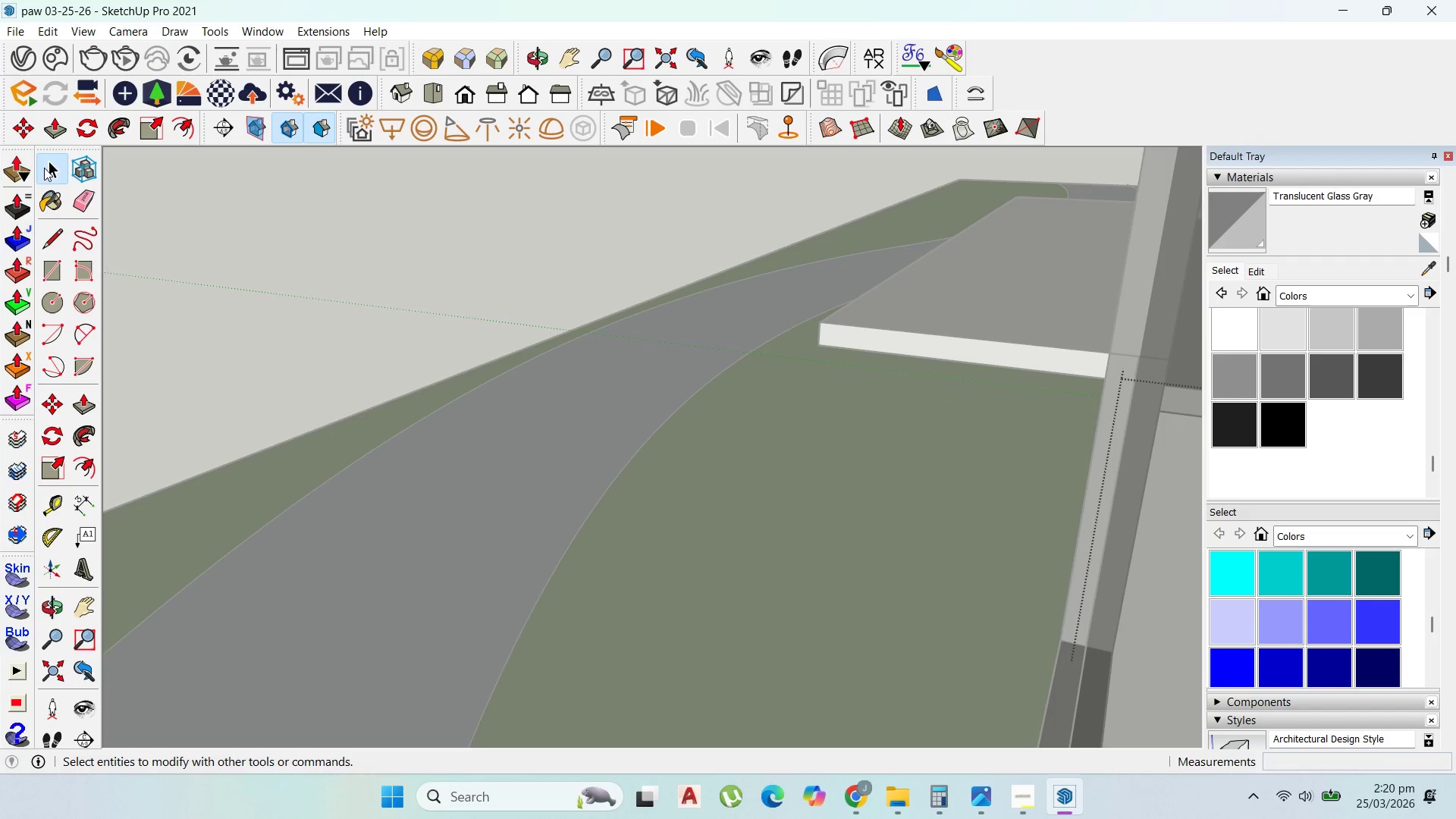 
double_click([48, 168])
 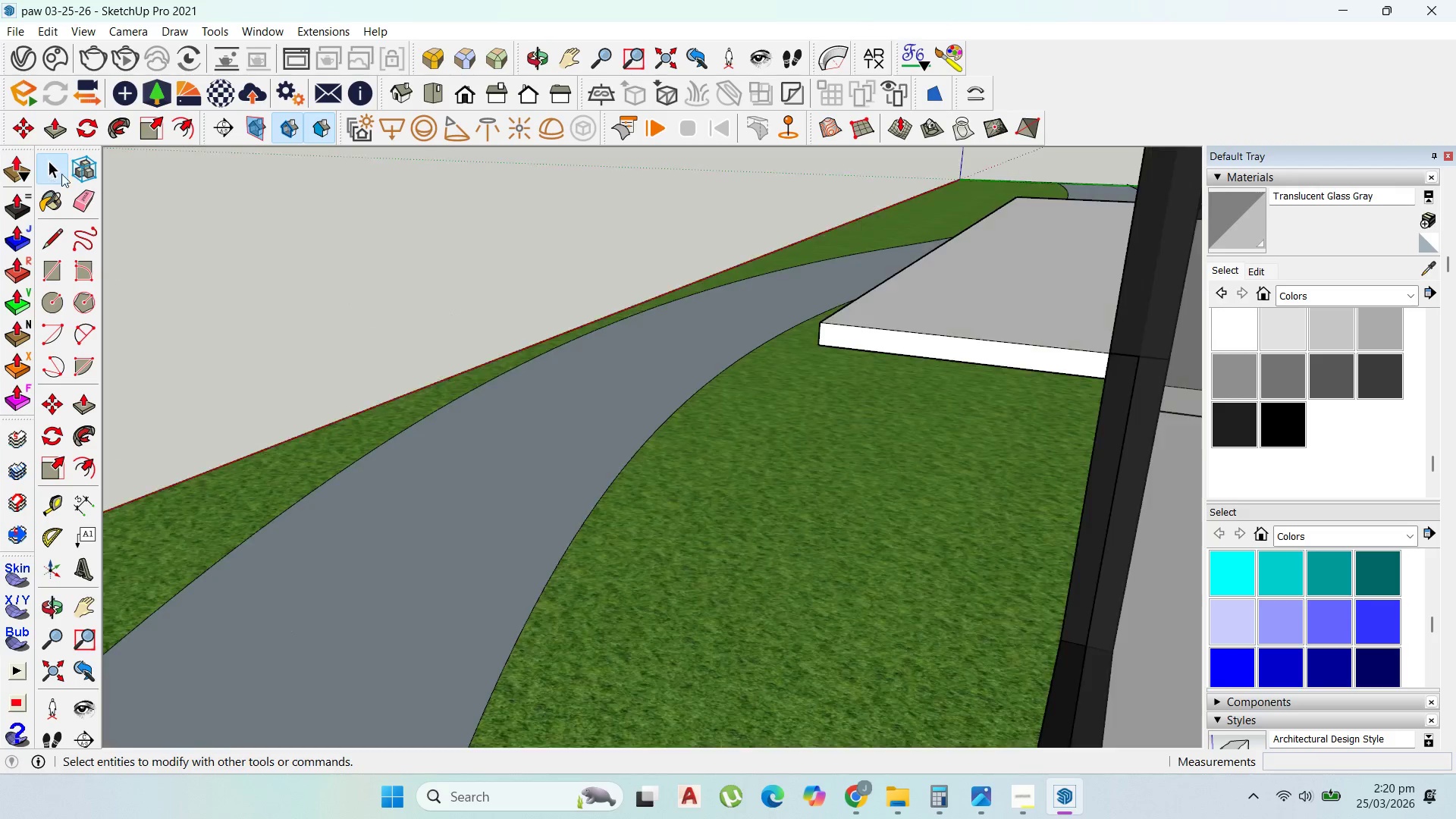 
key(Escape)
 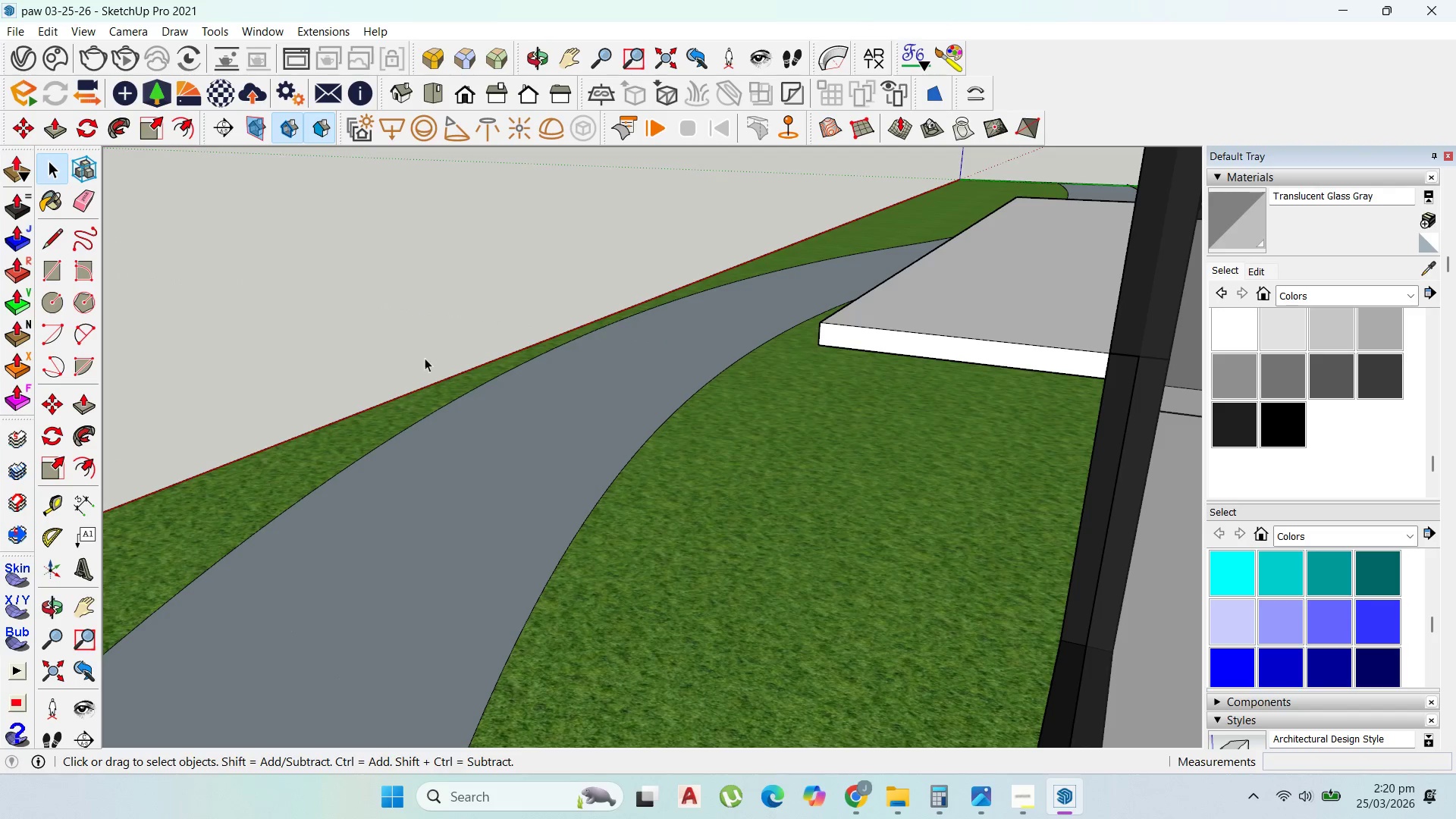 
key(Escape)
 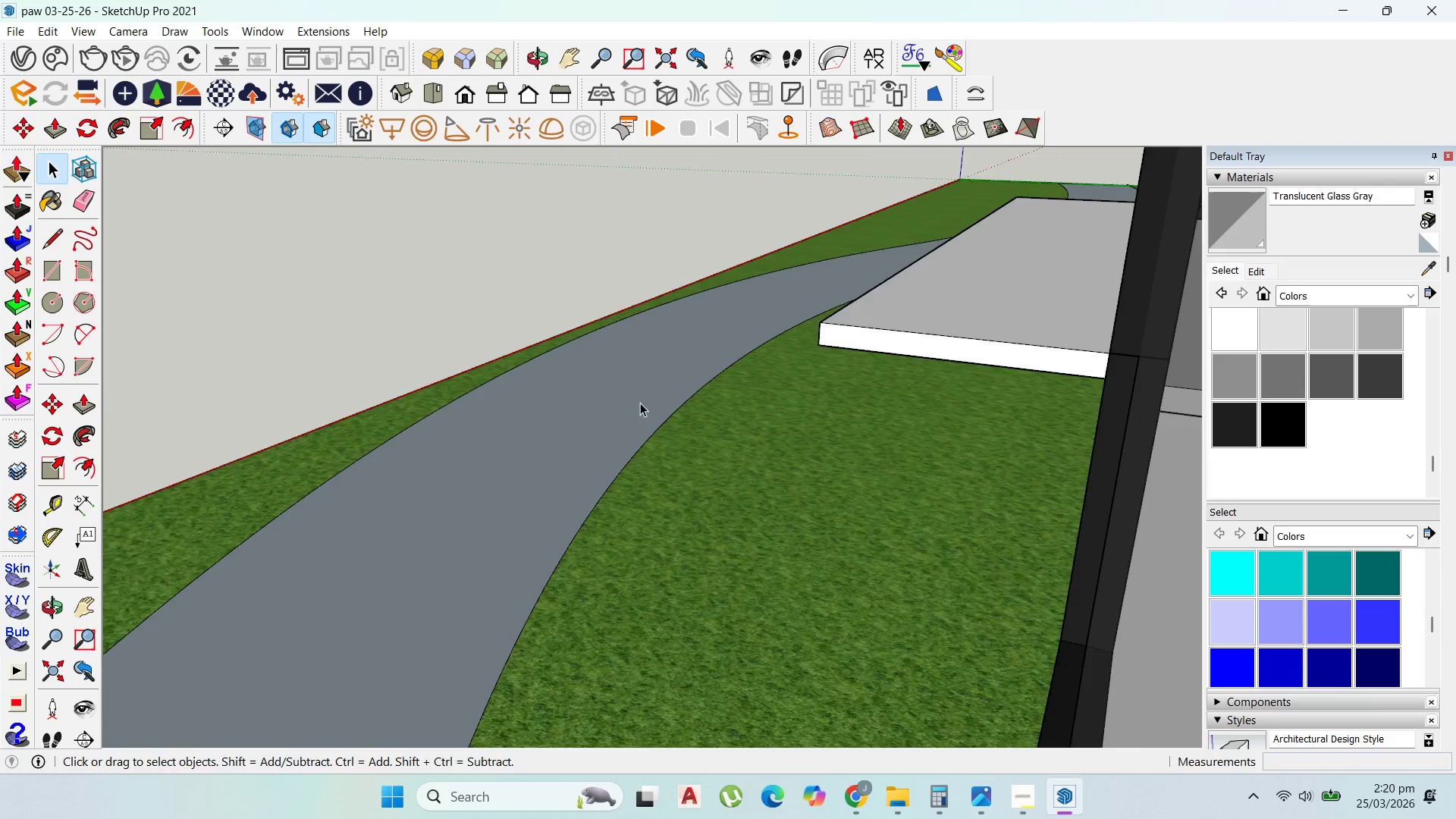 
key(Escape)
 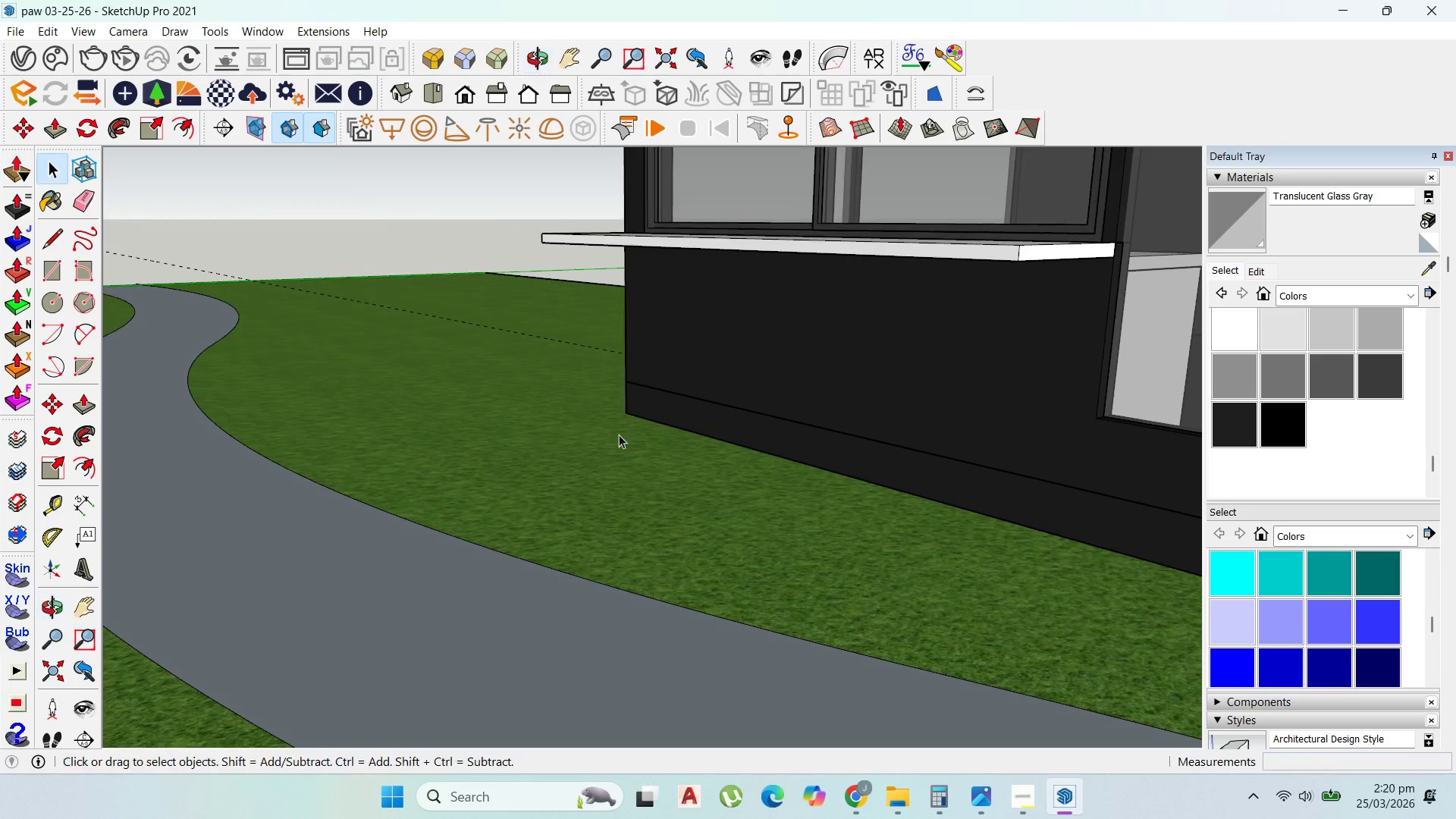 
scroll: coordinate [709, 444], scroll_direction: down, amount: 13.0
 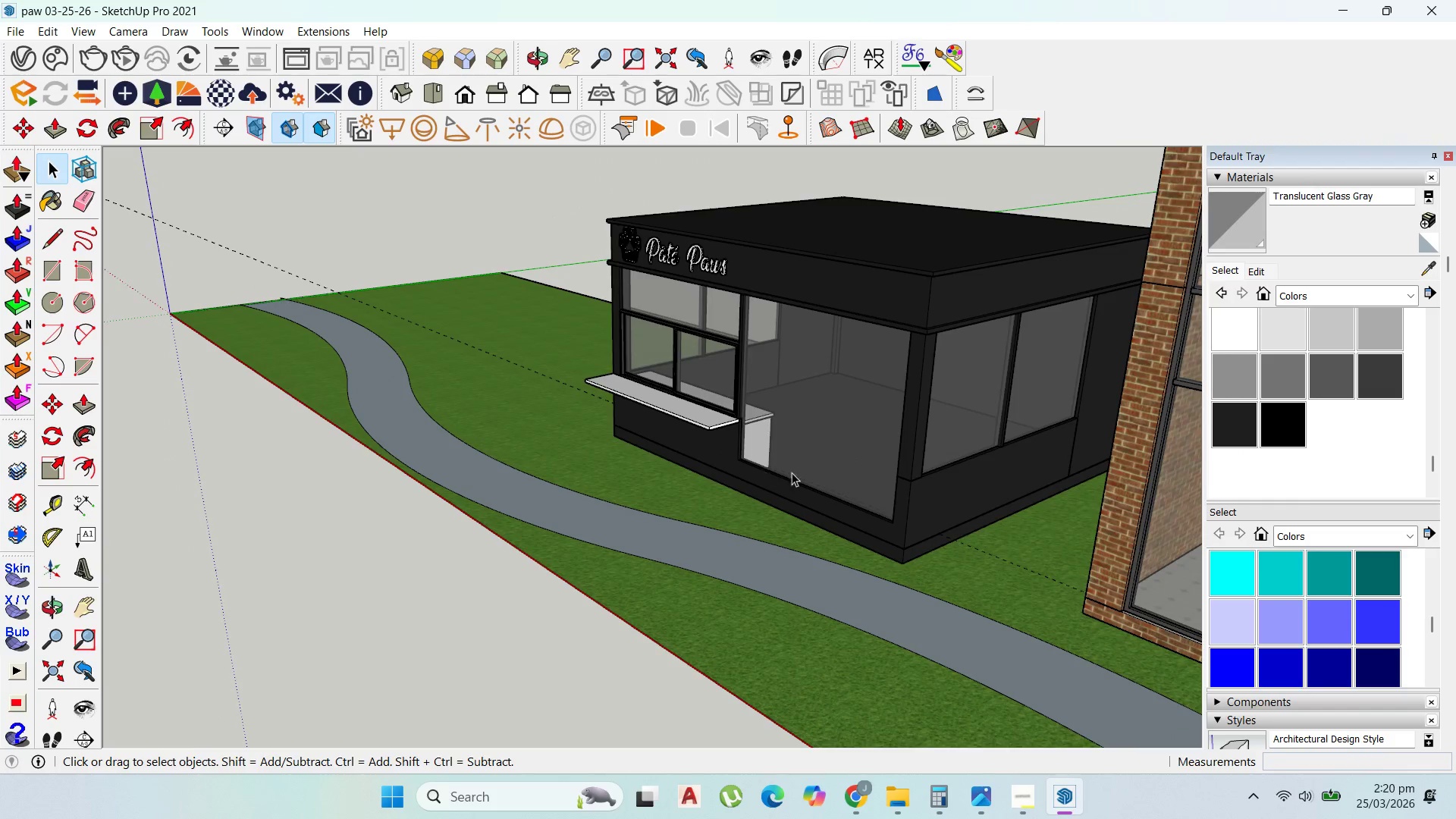 
scroll: coordinate [649, 403], scroll_direction: up, amount: 20.0
 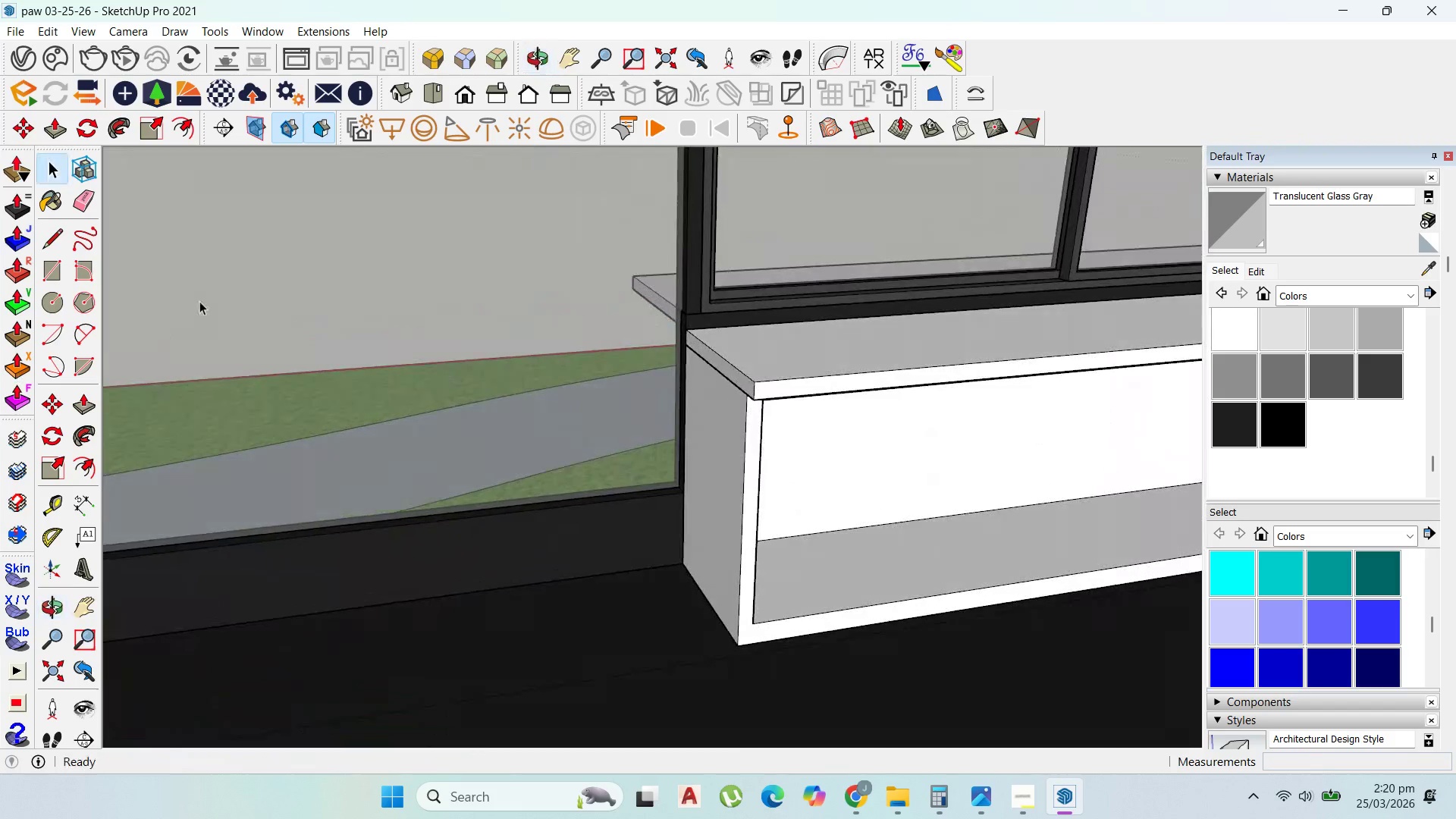 
scroll: coordinate [689, 329], scroll_direction: down, amount: 3.0
 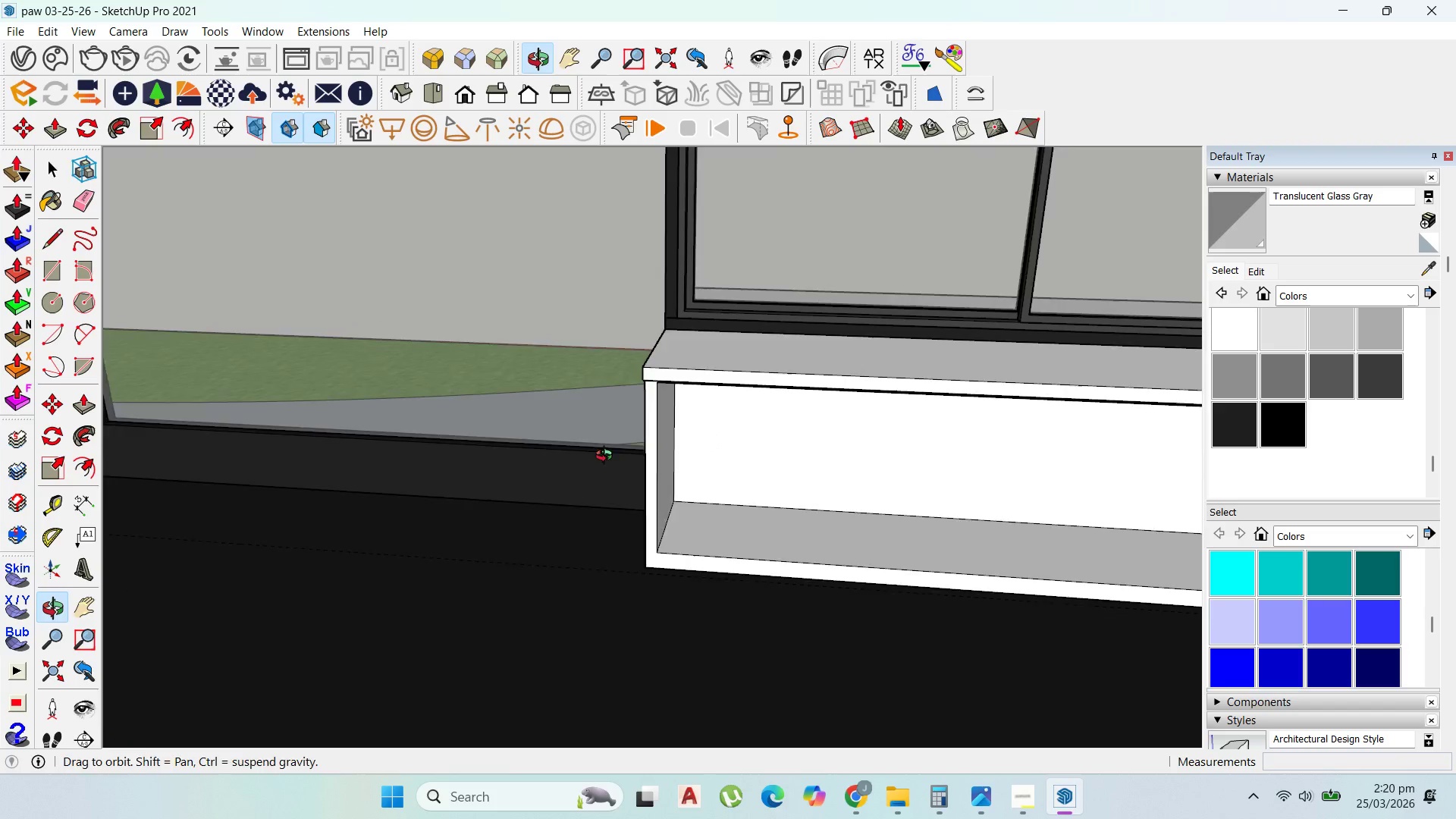 
scroll: coordinate [367, 490], scroll_direction: up, amount: 10.0
 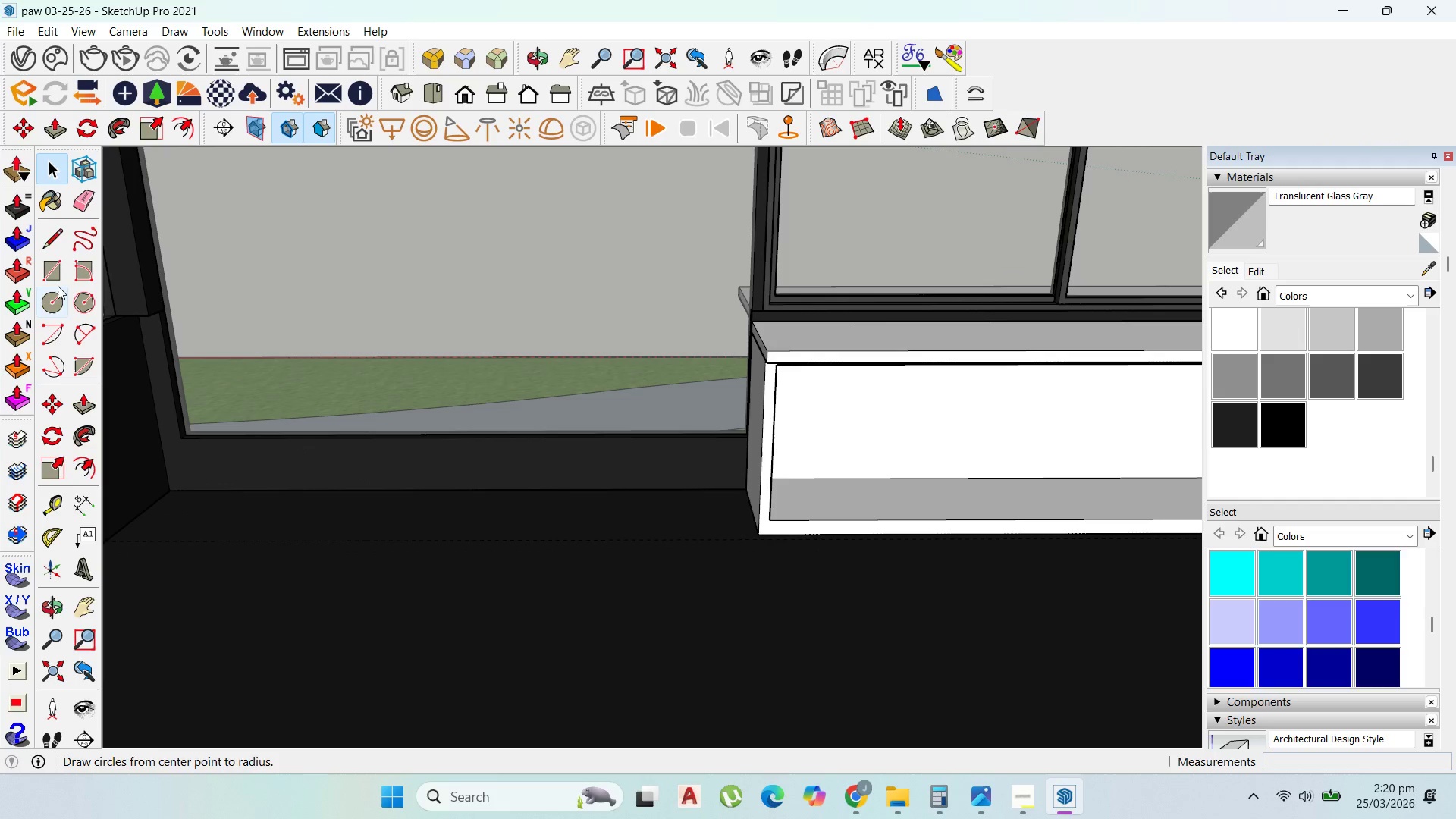 
left_click([58, 281])
 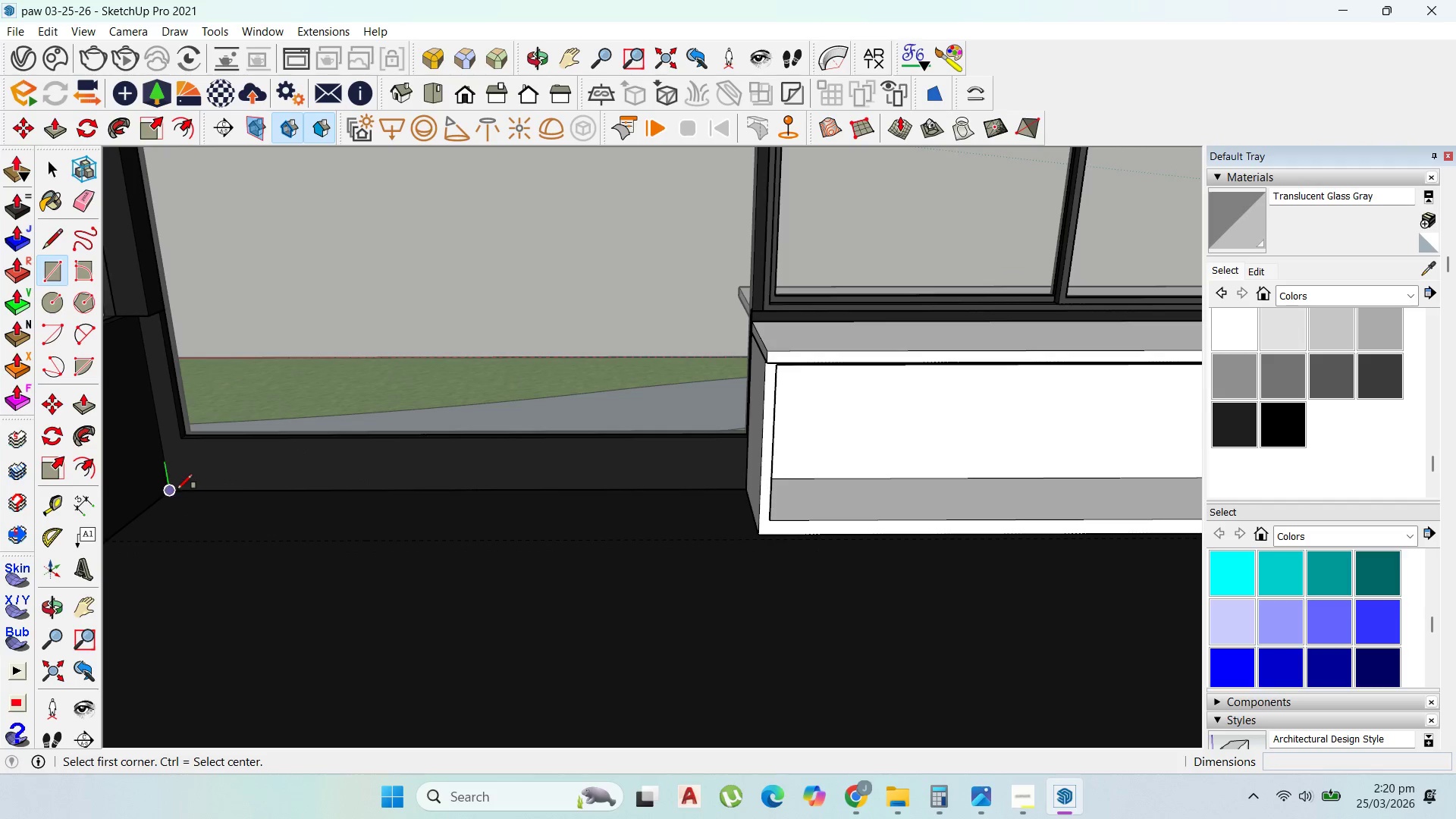 
left_click_drag(start_coordinate=[177, 489], to_coordinate=[182, 491])
 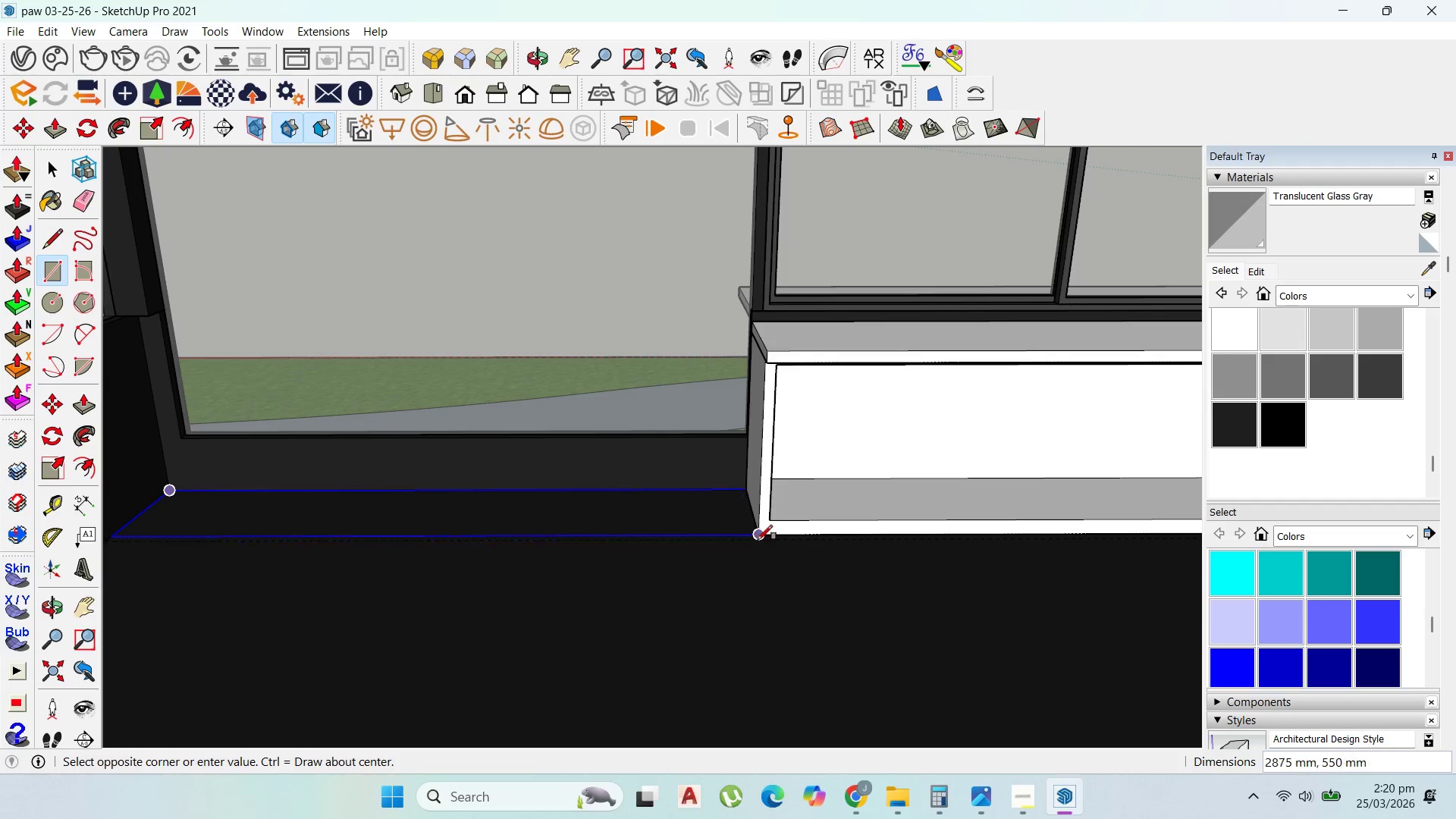 
left_click([758, 540])
 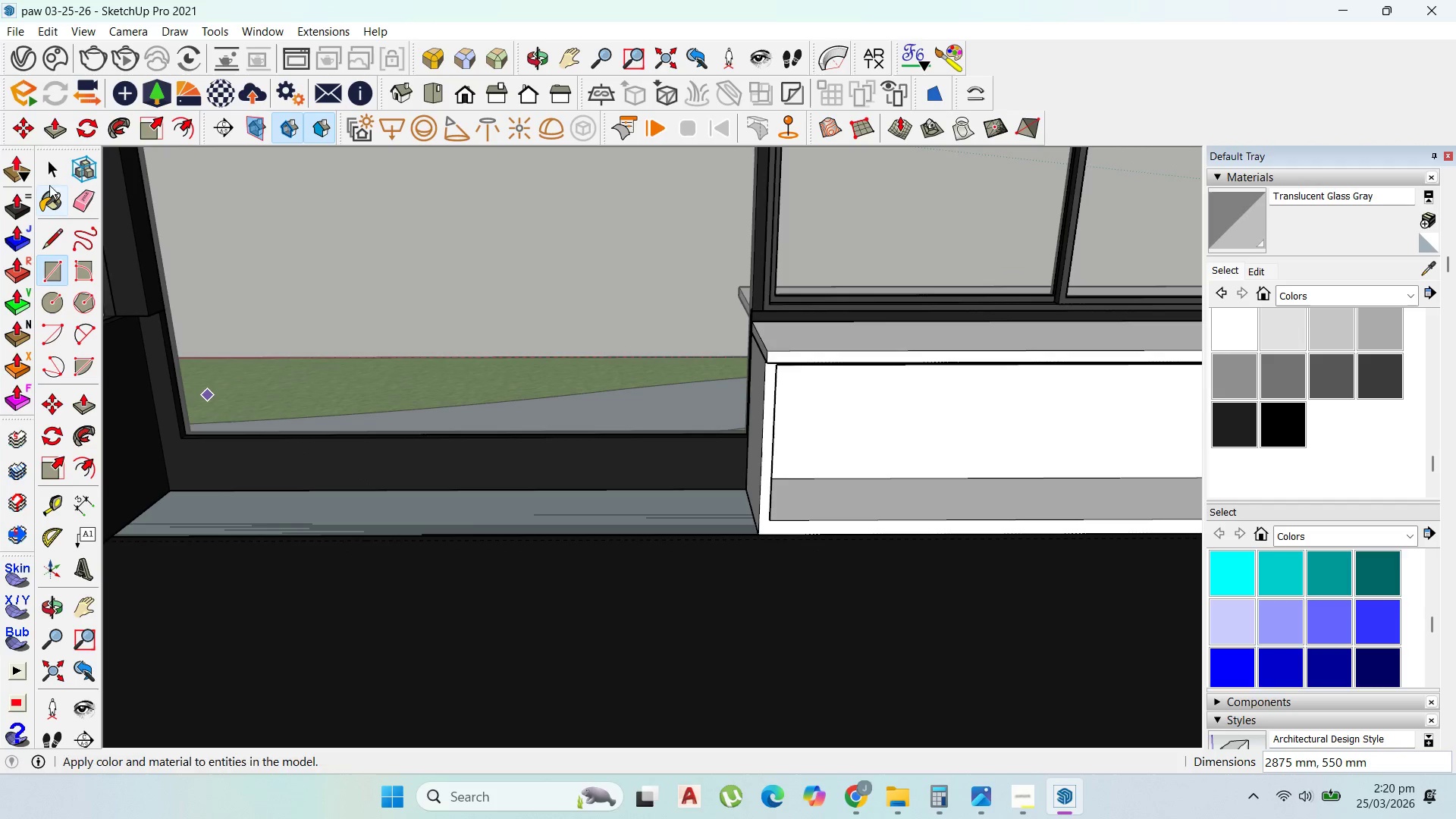 
left_click([56, 174])
 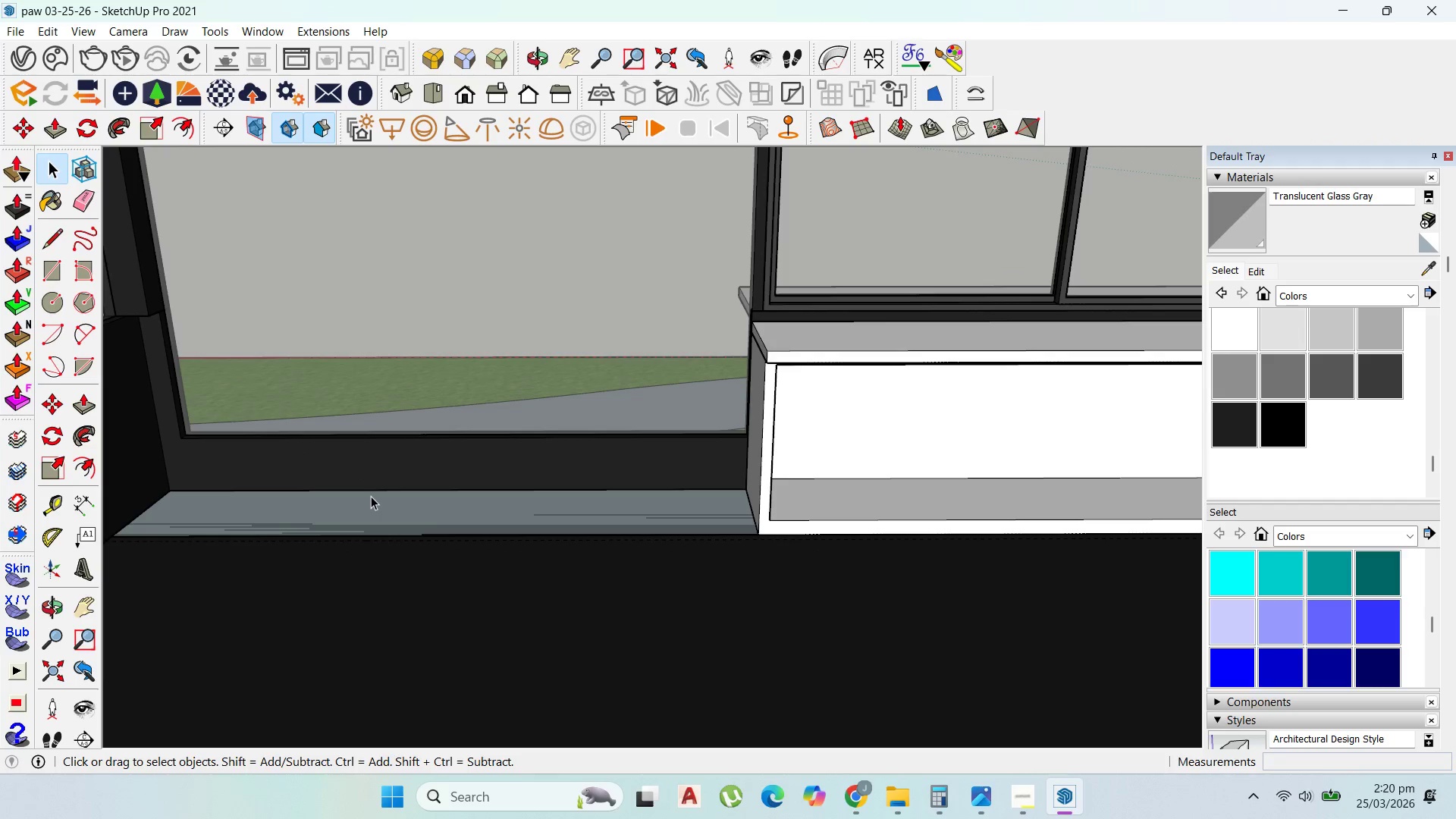 
double_click([371, 496])
 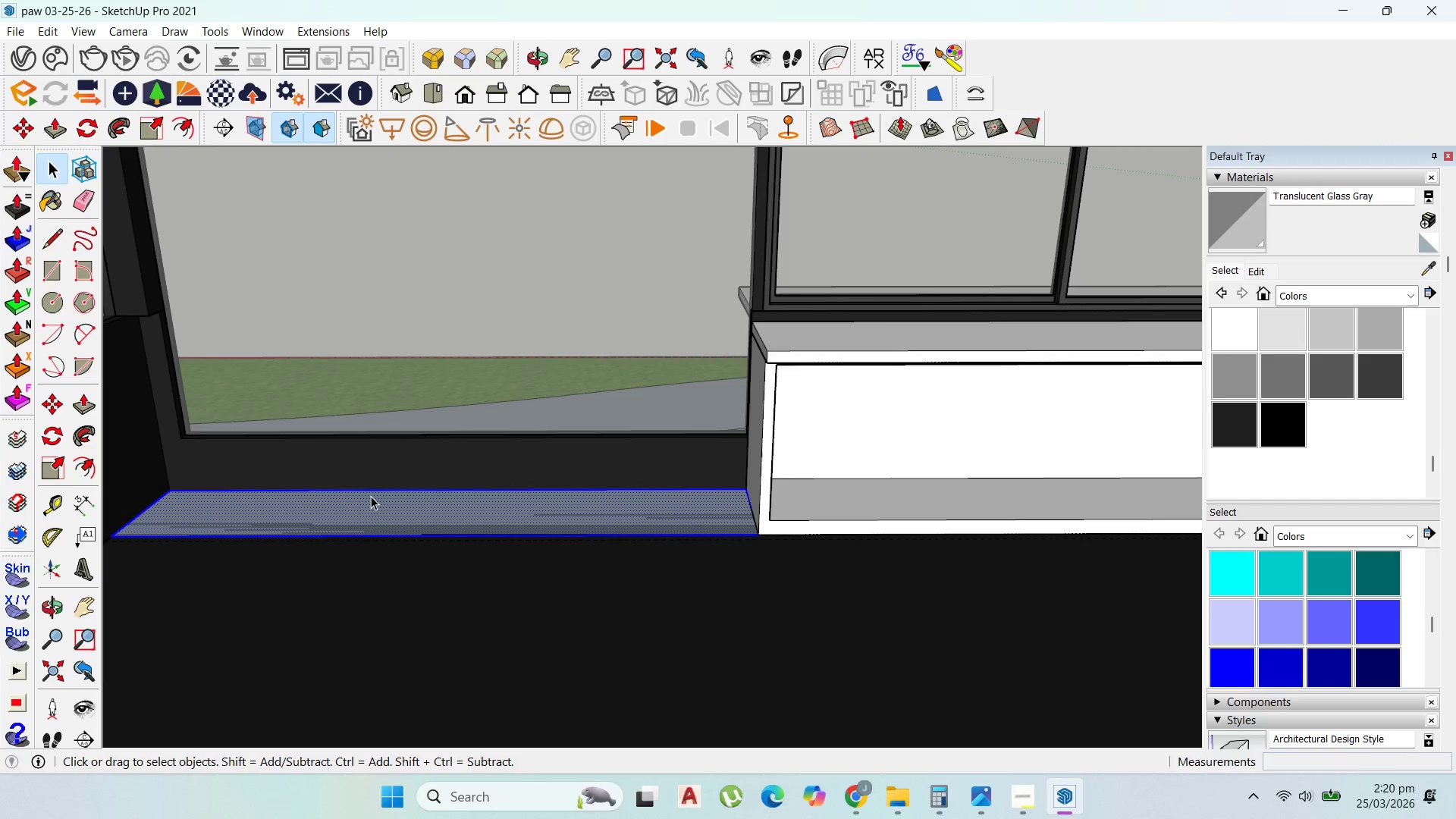 
triple_click([371, 496])
 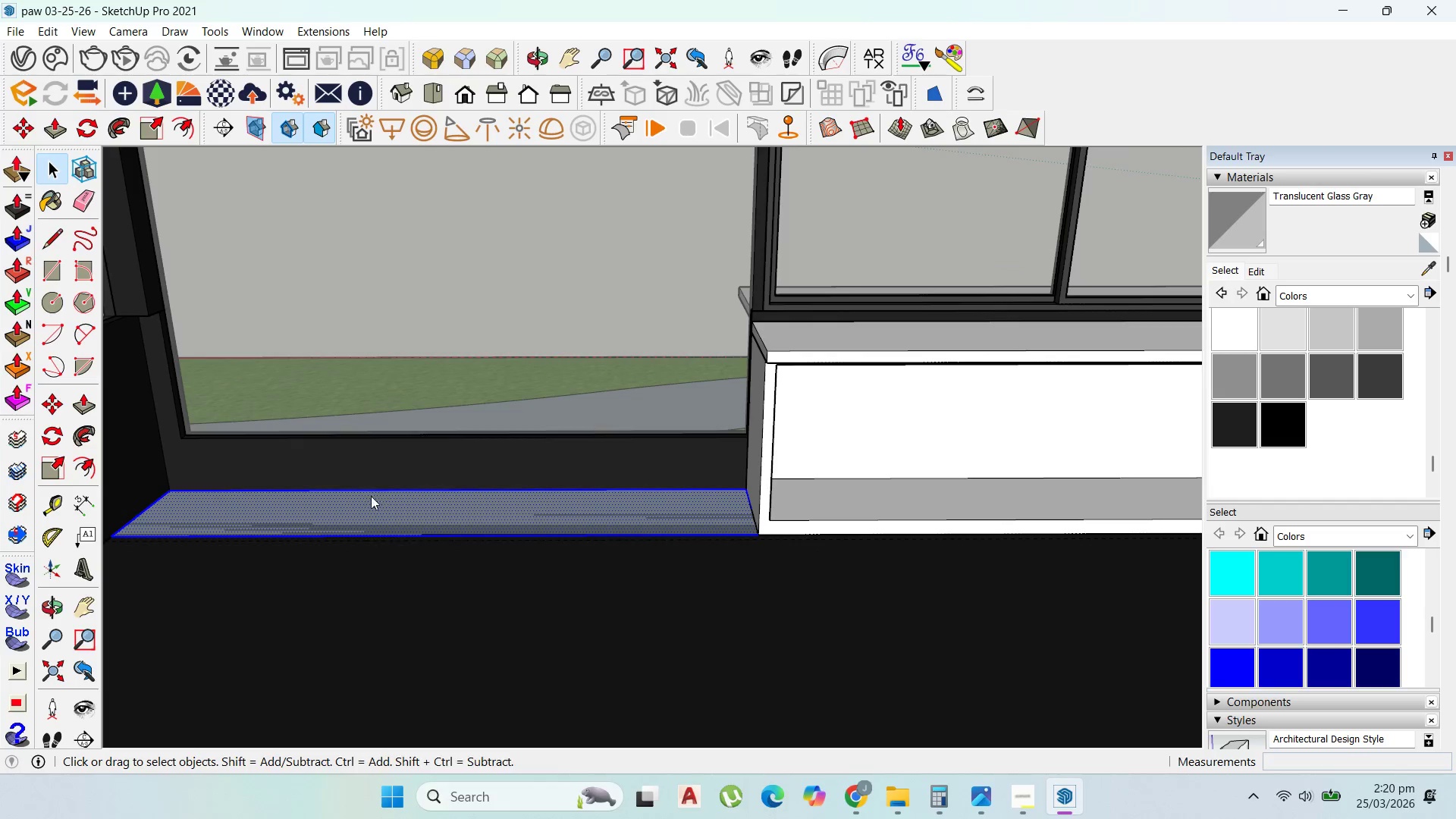 
right_click([371, 496])
 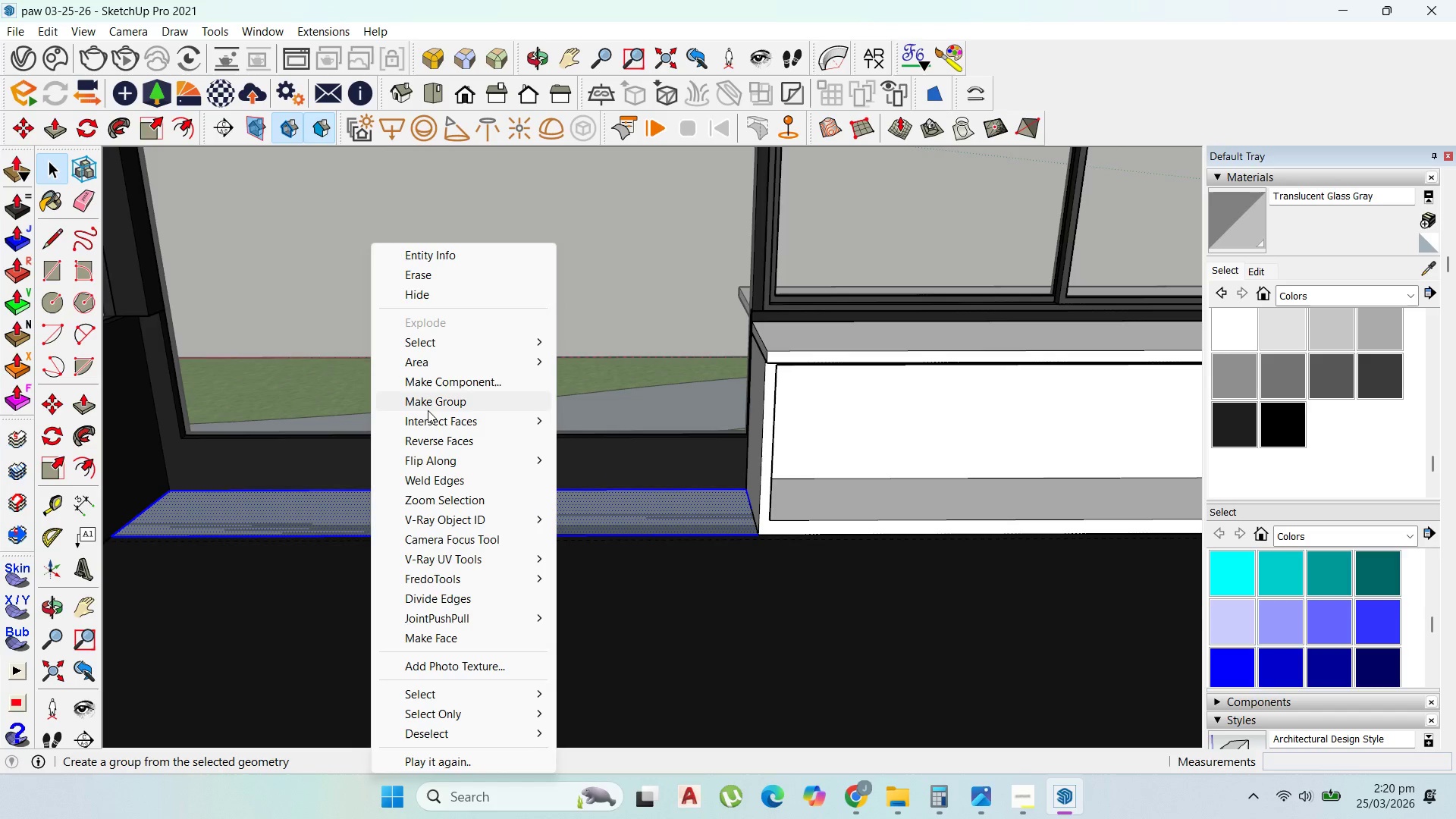 
left_click([428, 405])
 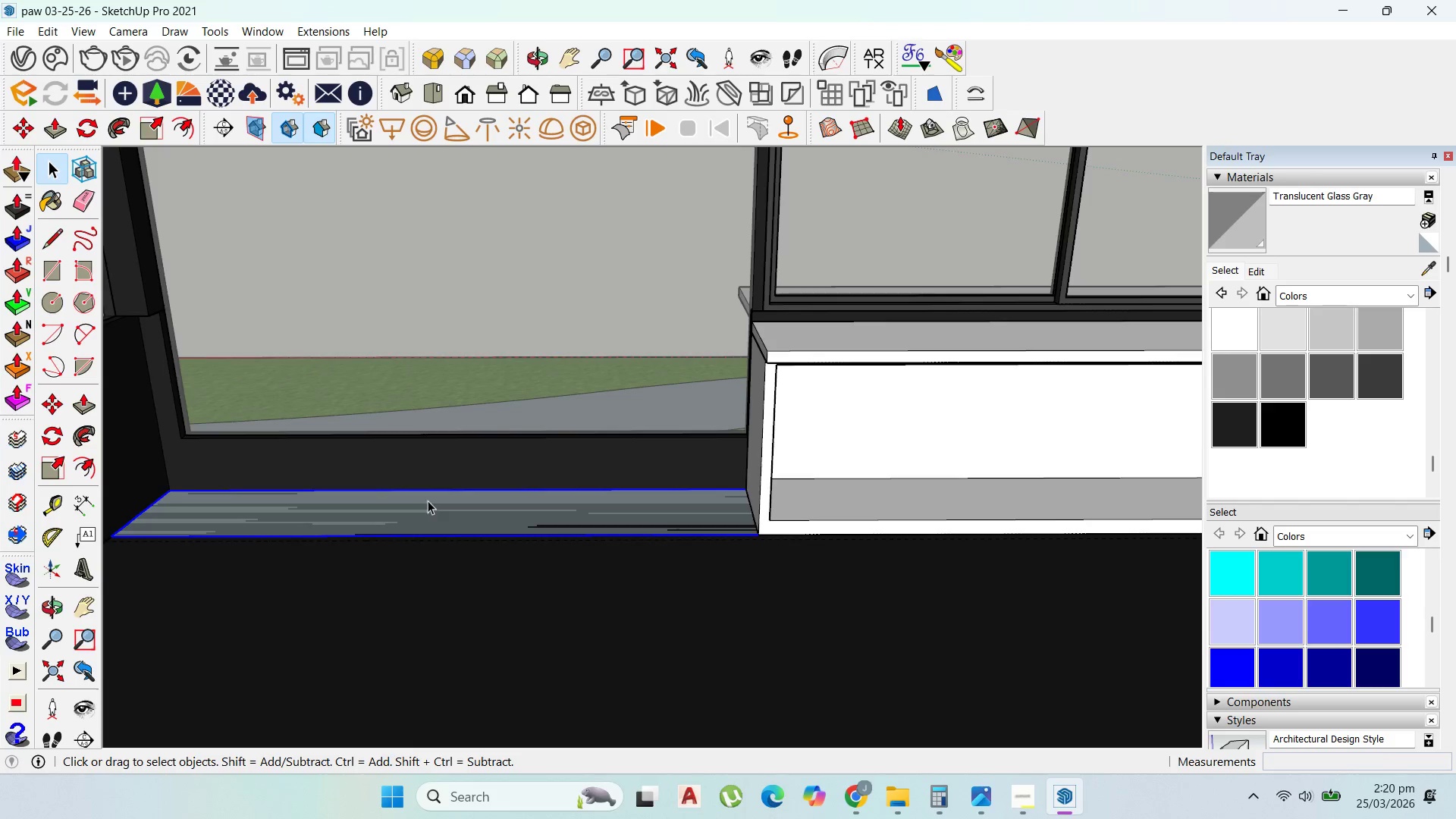 
double_click([428, 500])
 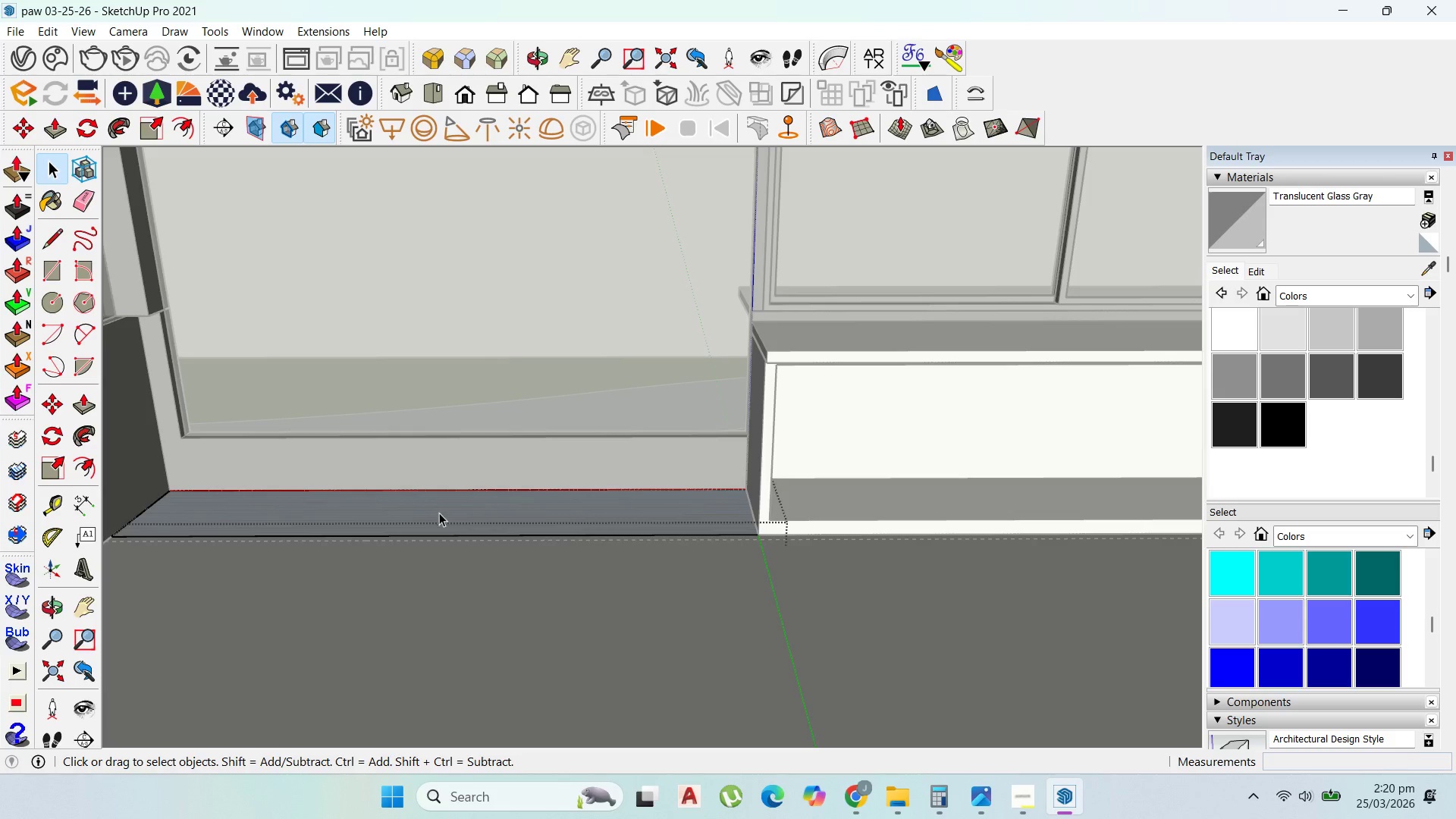 
key(P)
 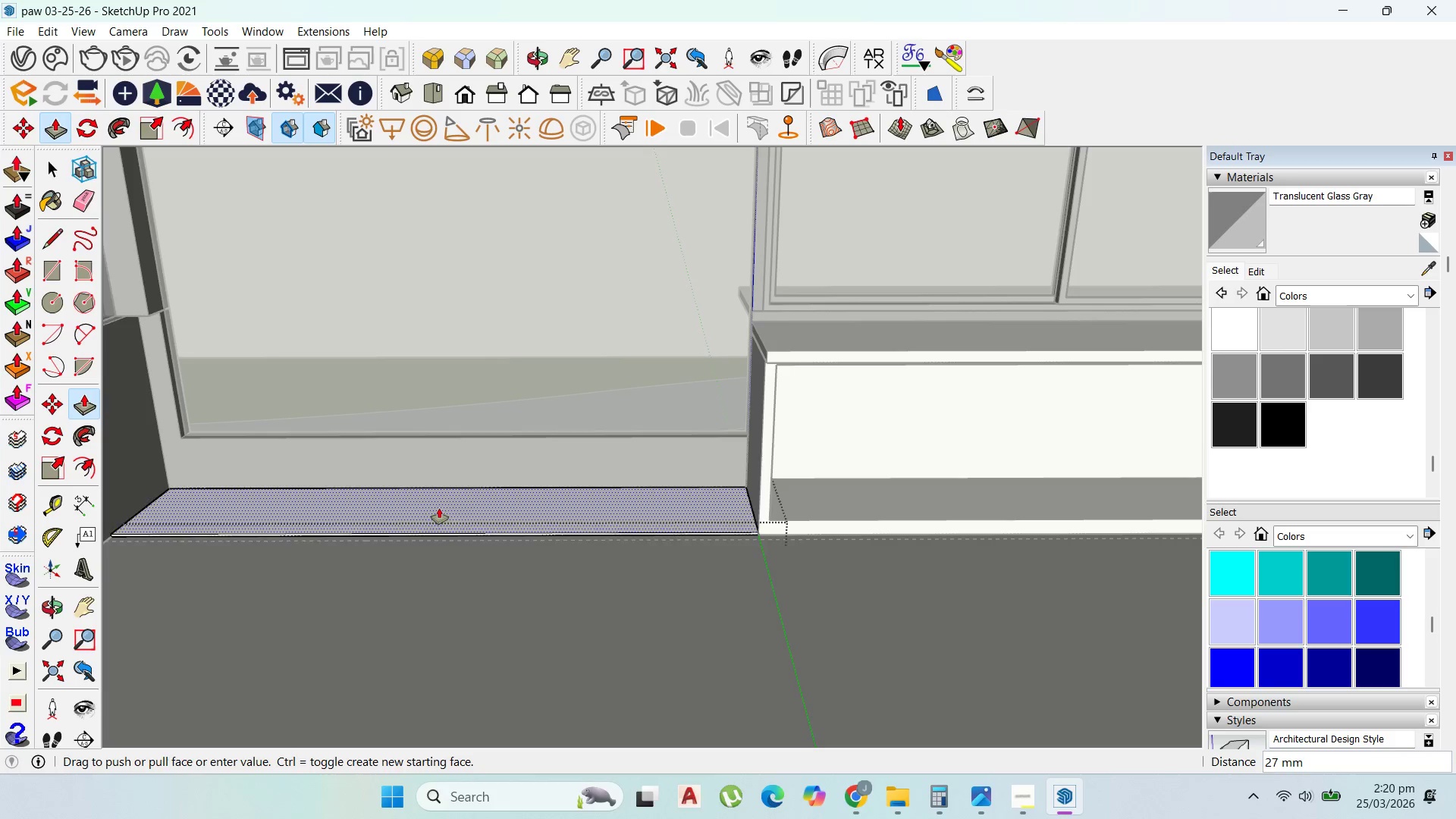 
left_click_drag(start_coordinate=[439, 513], to_coordinate=[500, 460])
 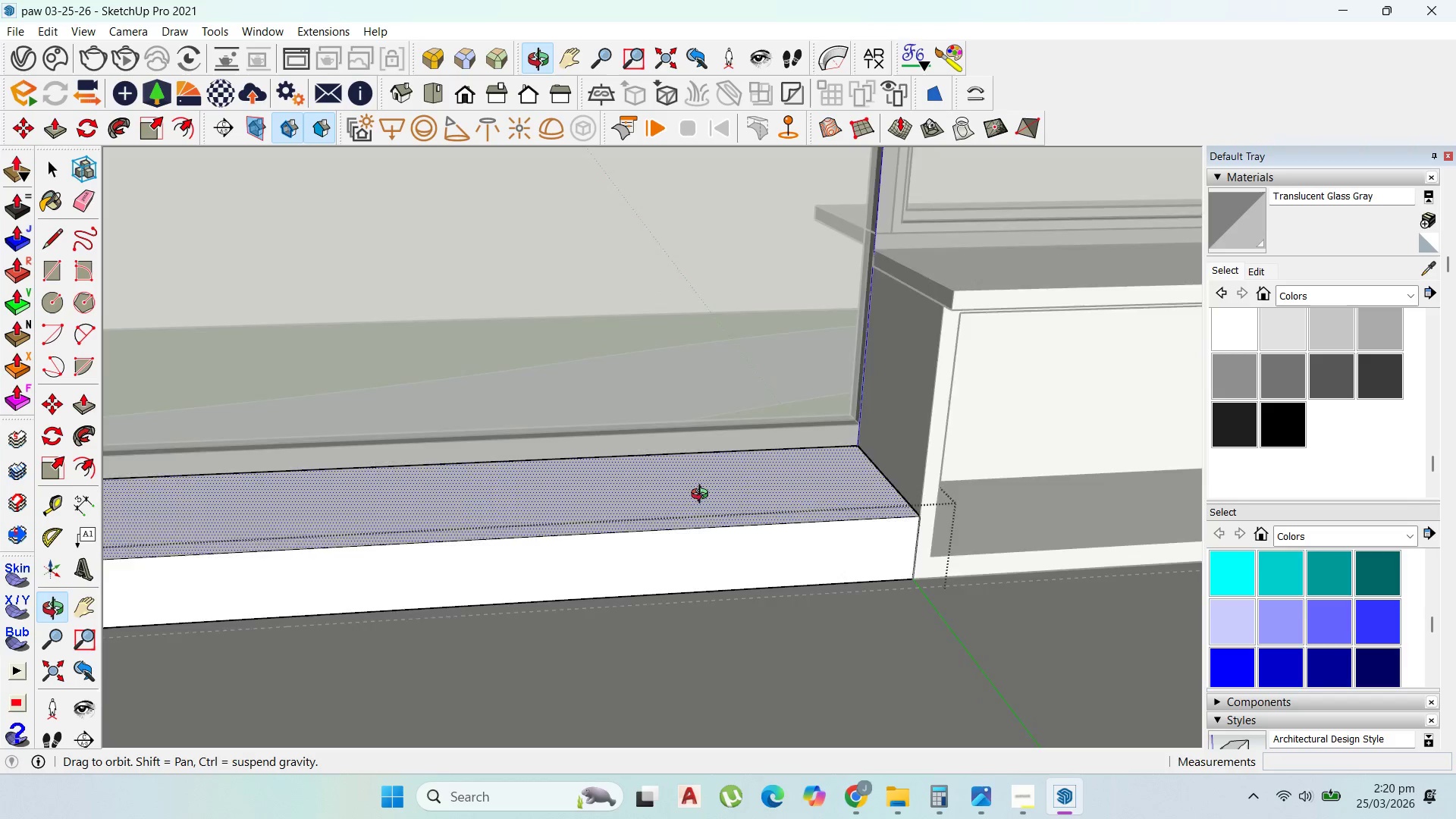 
type(200)
 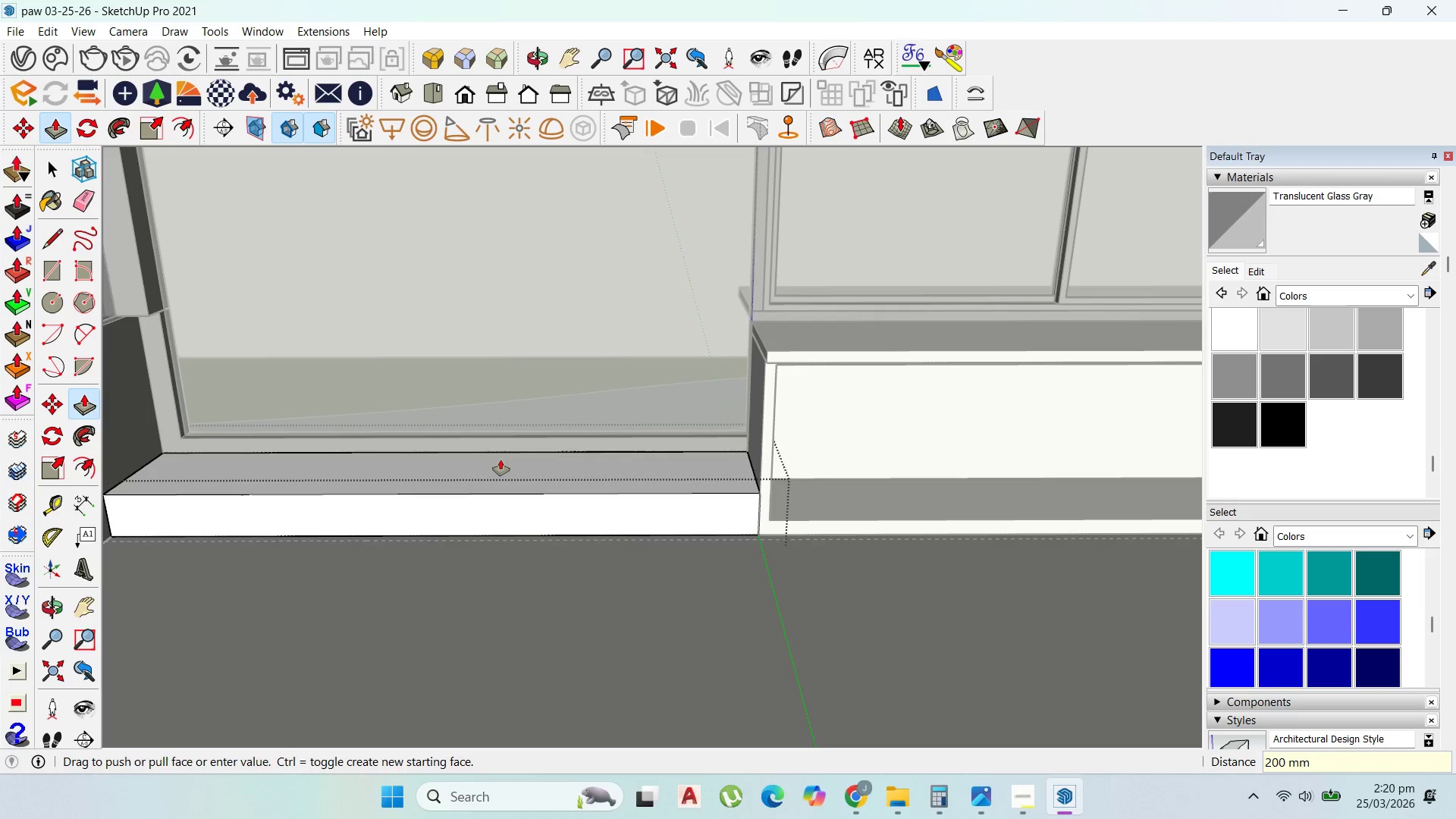 
key(Enter)
 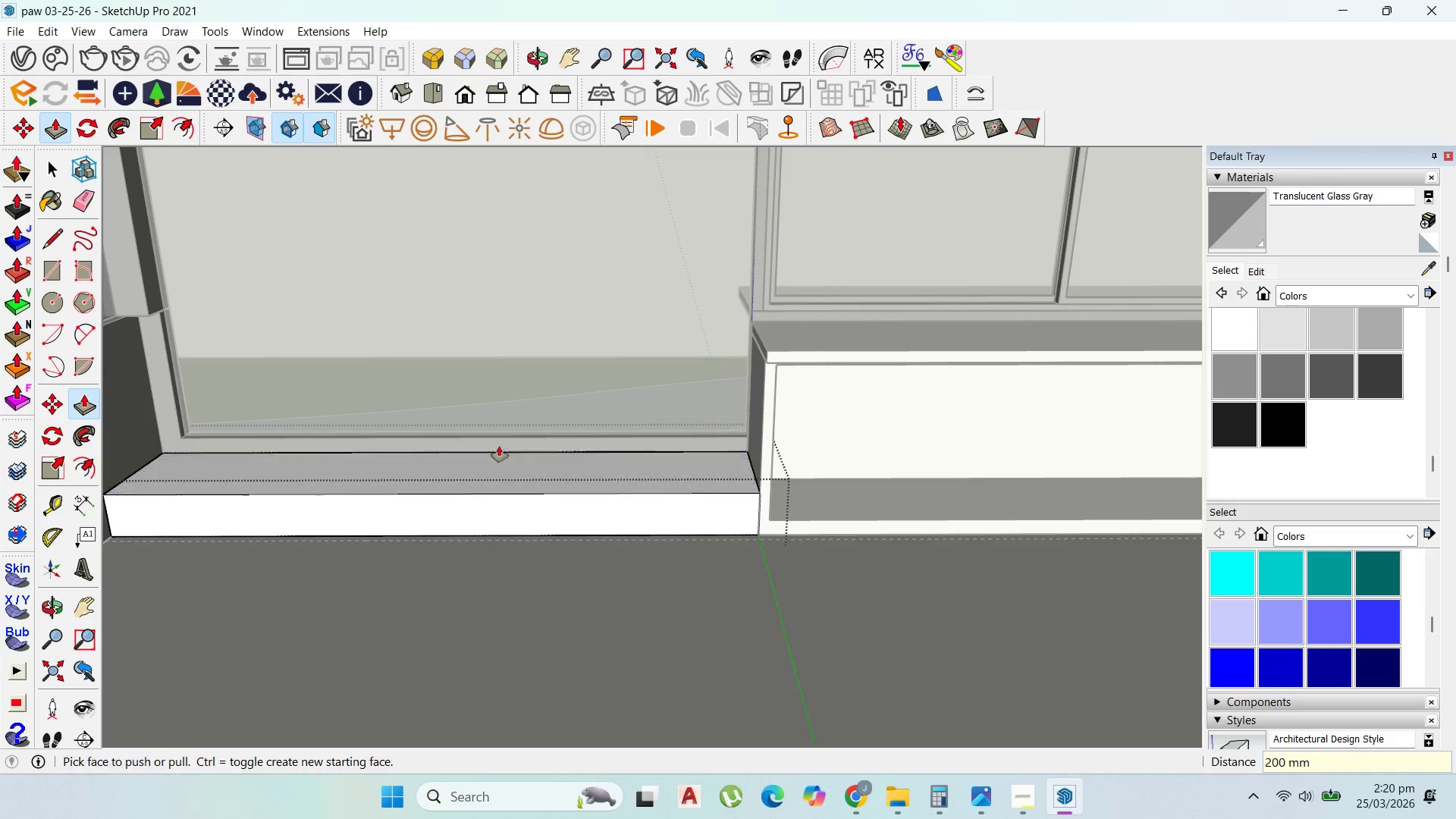 
scroll: coordinate [514, 442], scroll_direction: up, amount: 4.0
 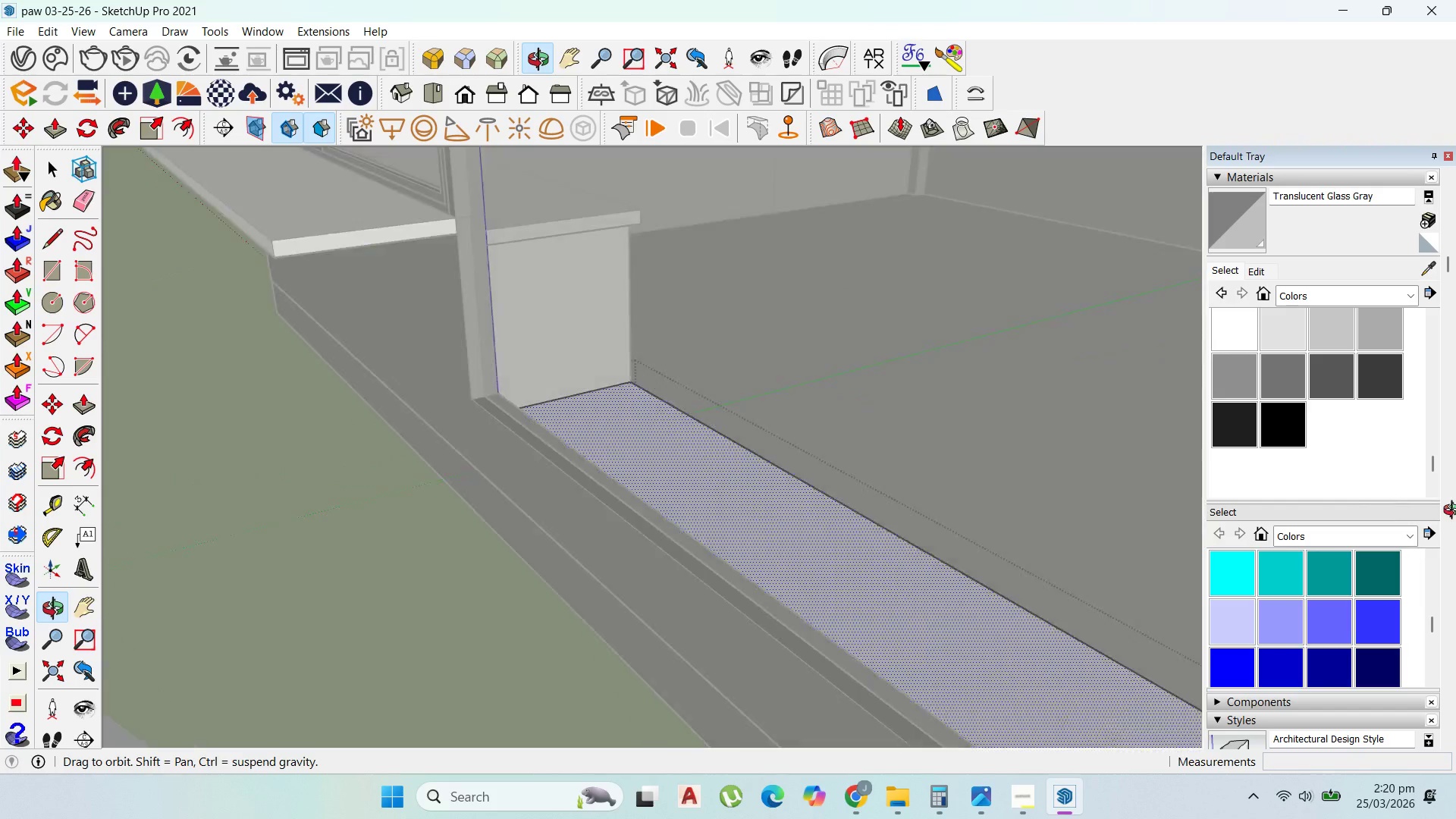 
key(Escape)
 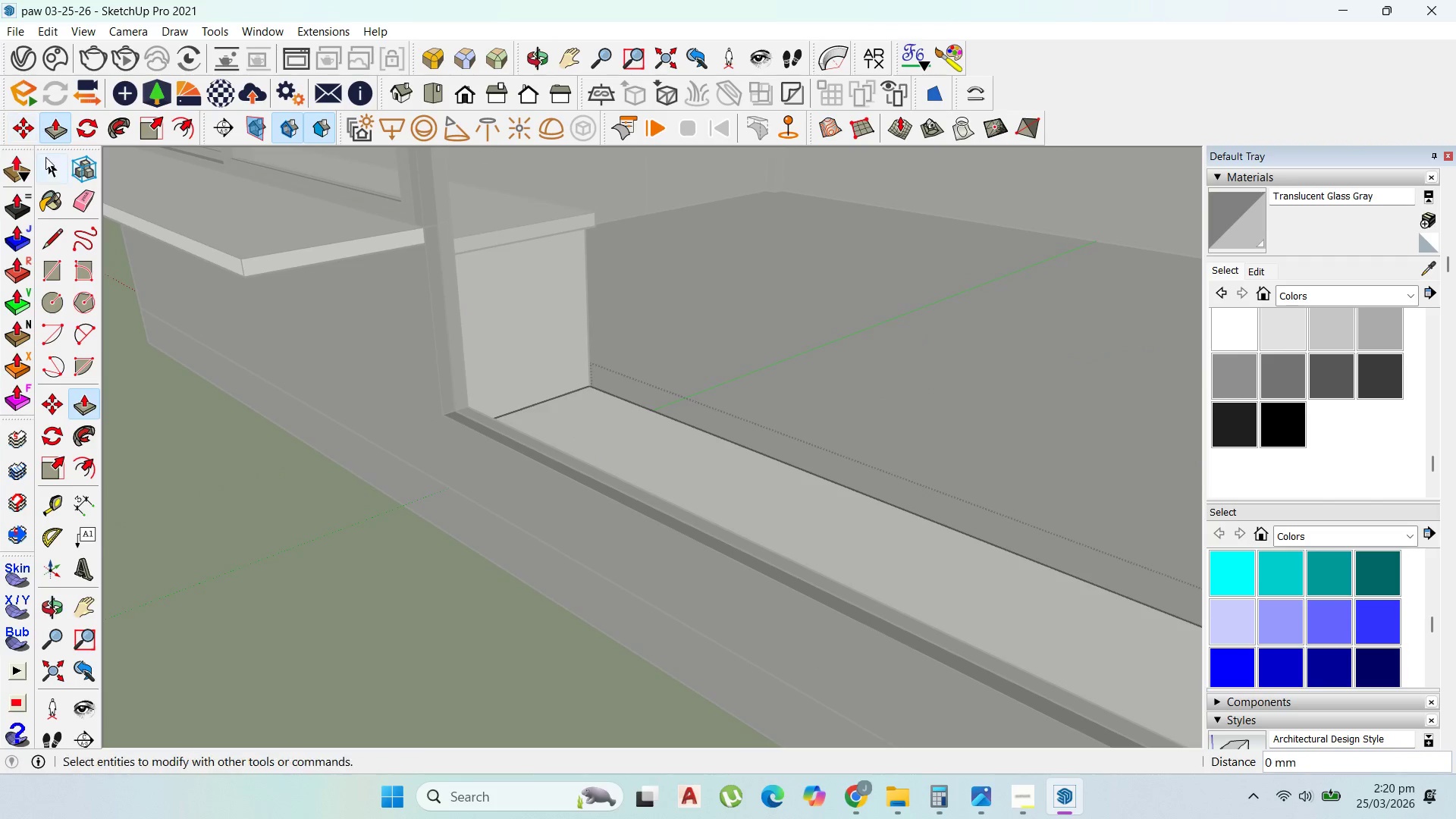 
left_click([47, 157])
 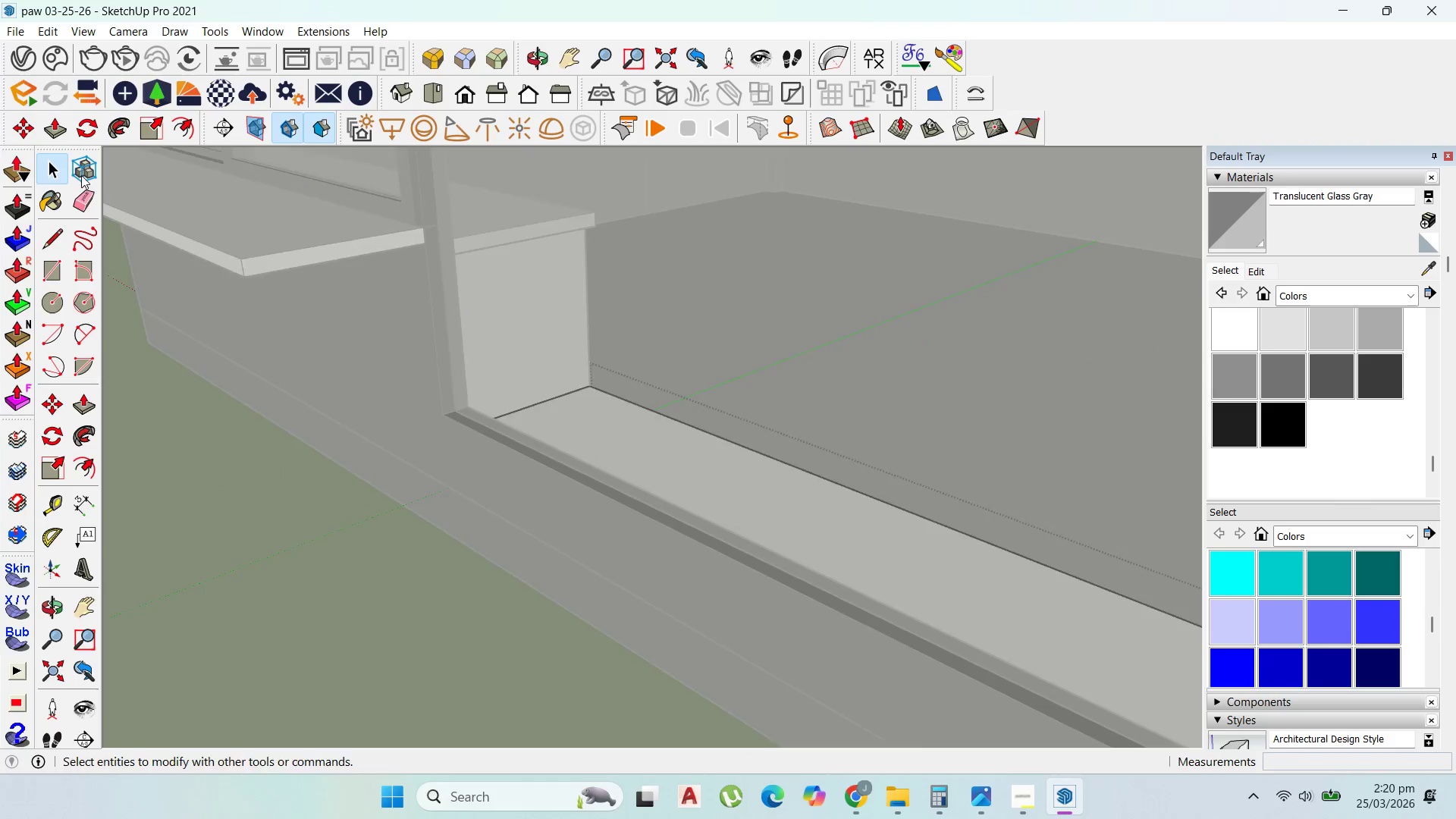 
key(Escape)
 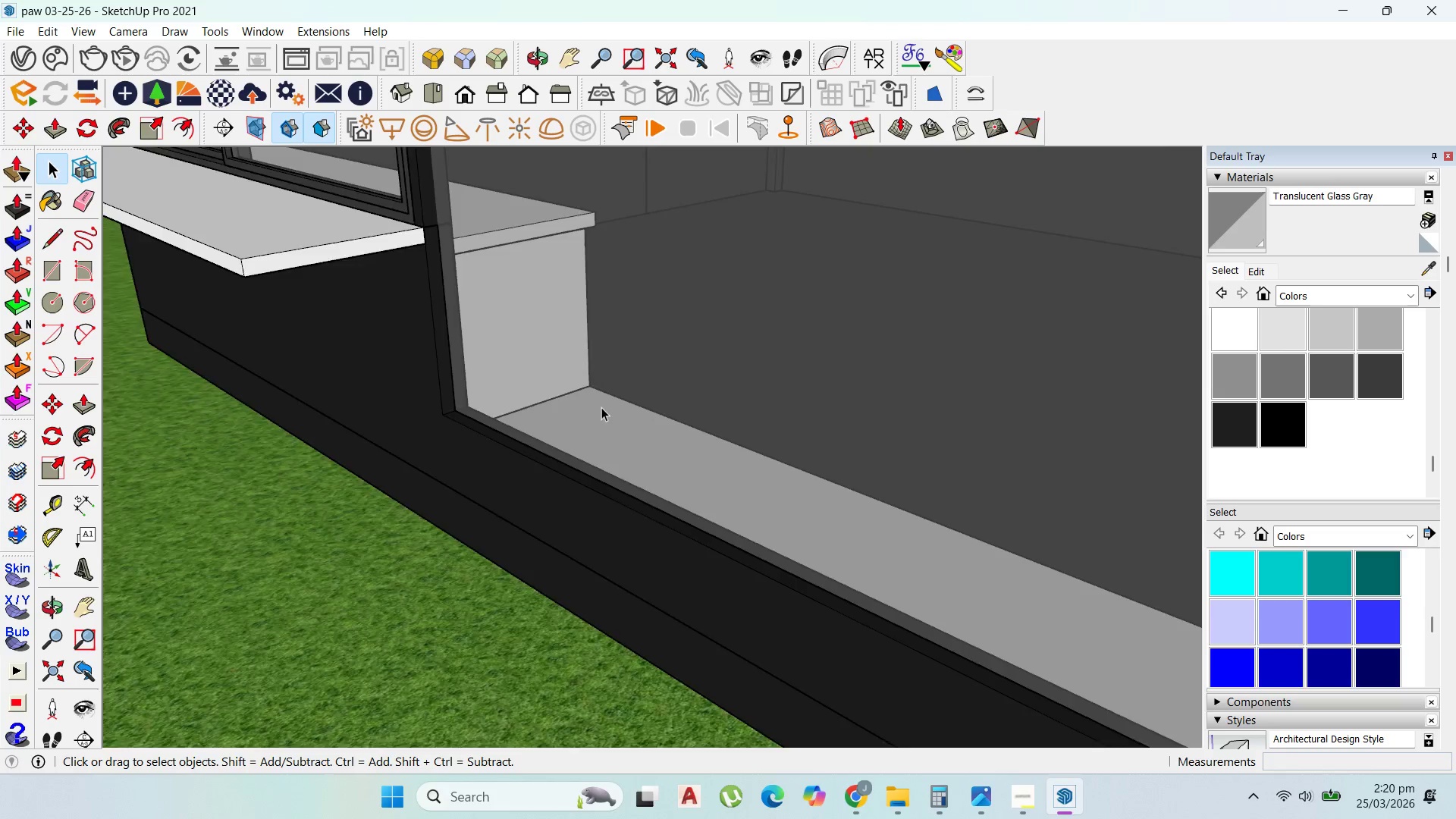 
key(Escape)
 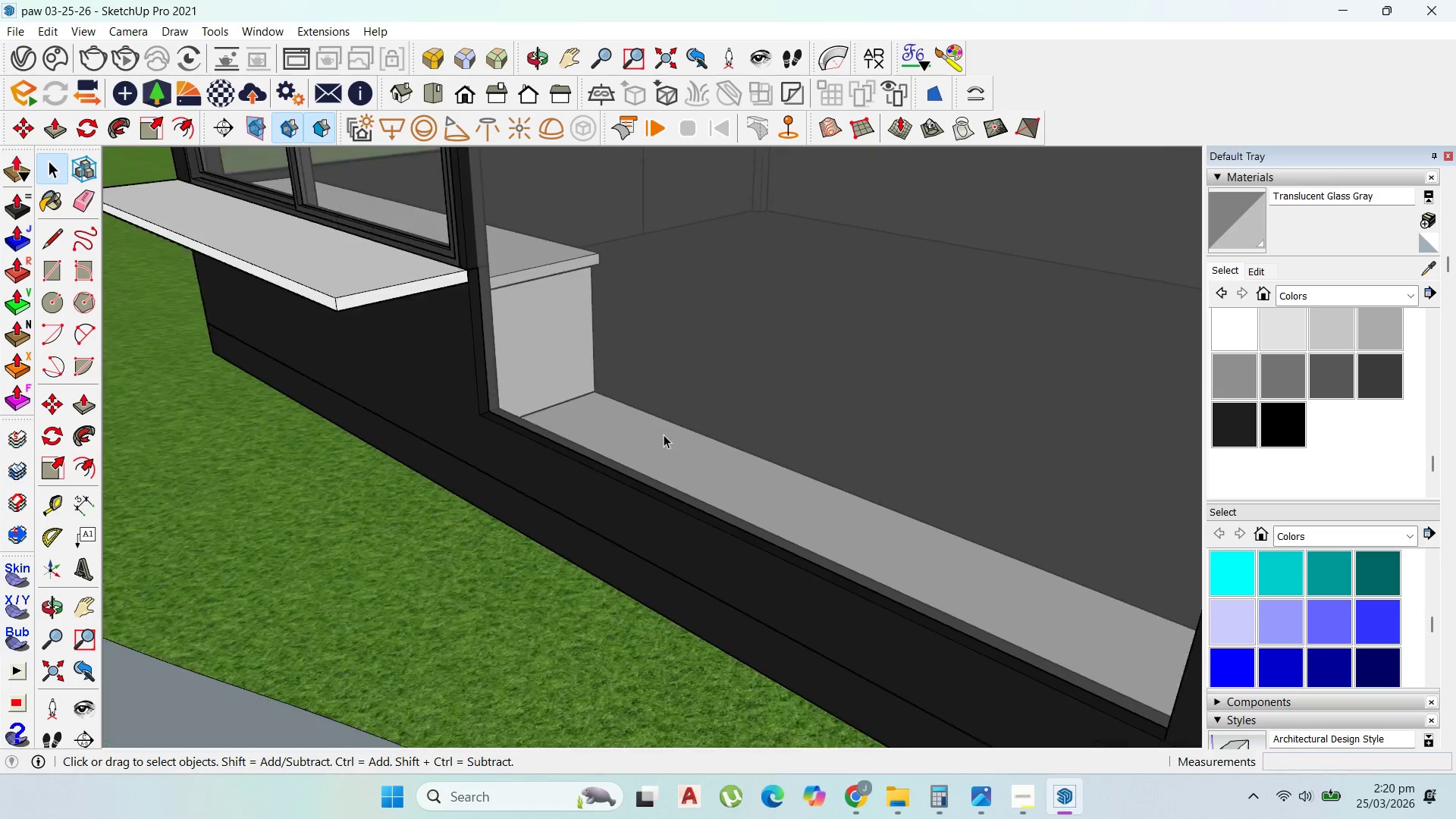 
scroll: coordinate [760, 510], scroll_direction: down, amount: 11.0
 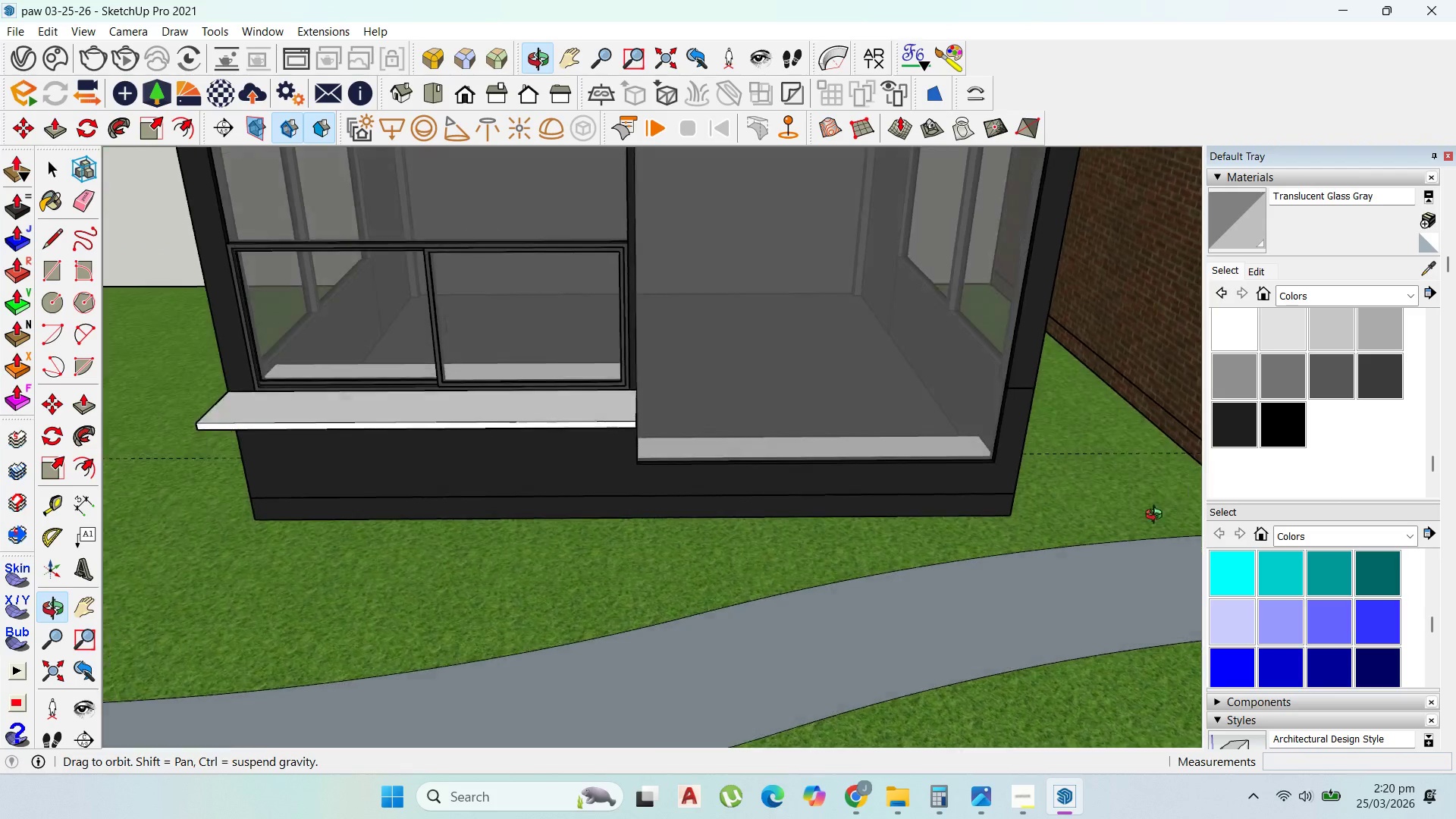 
scroll: coordinate [554, 447], scroll_direction: up, amount: 16.0
 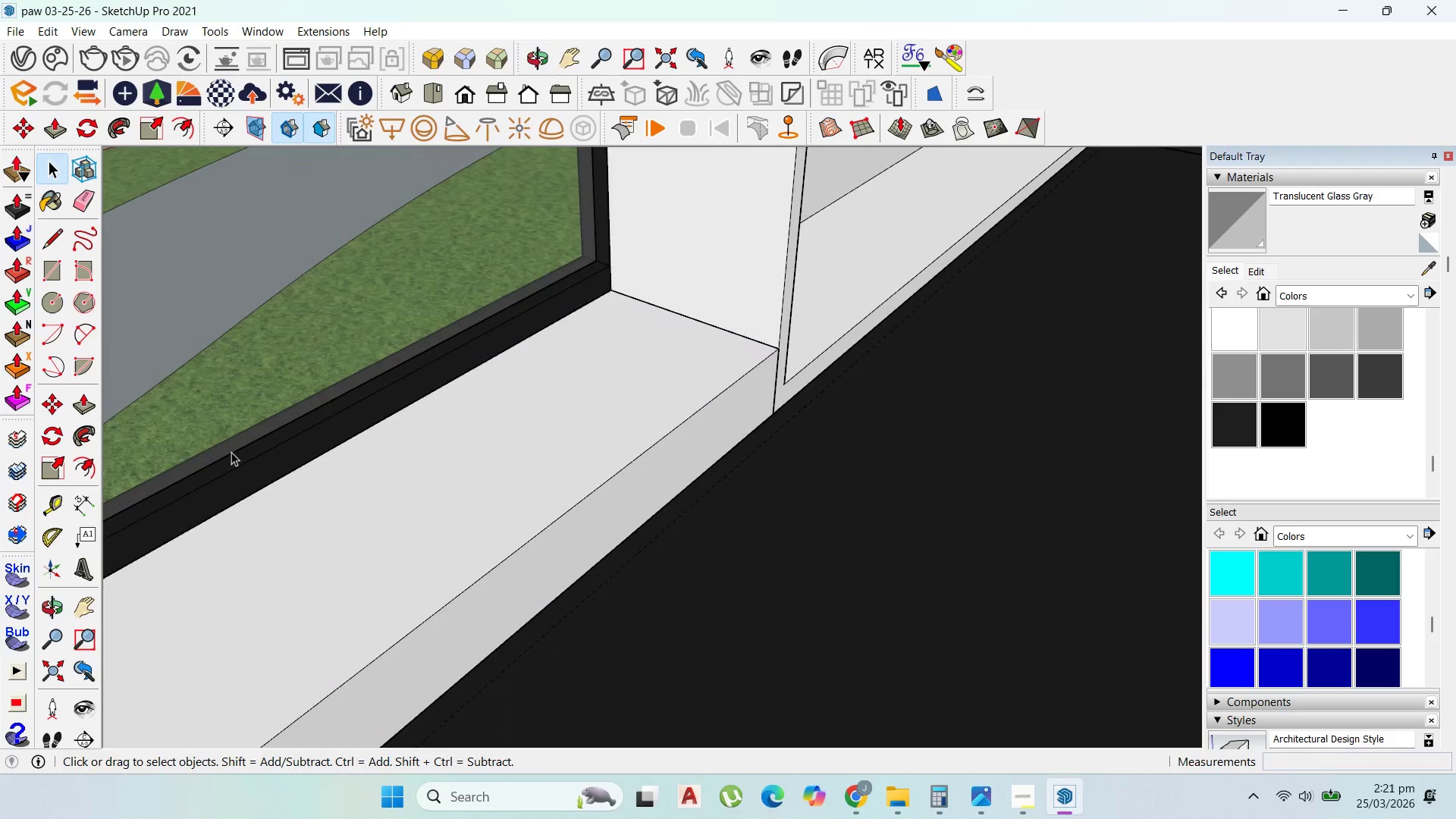 
left_click_drag(start_coordinate=[249, 454], to_coordinate=[266, 459])
 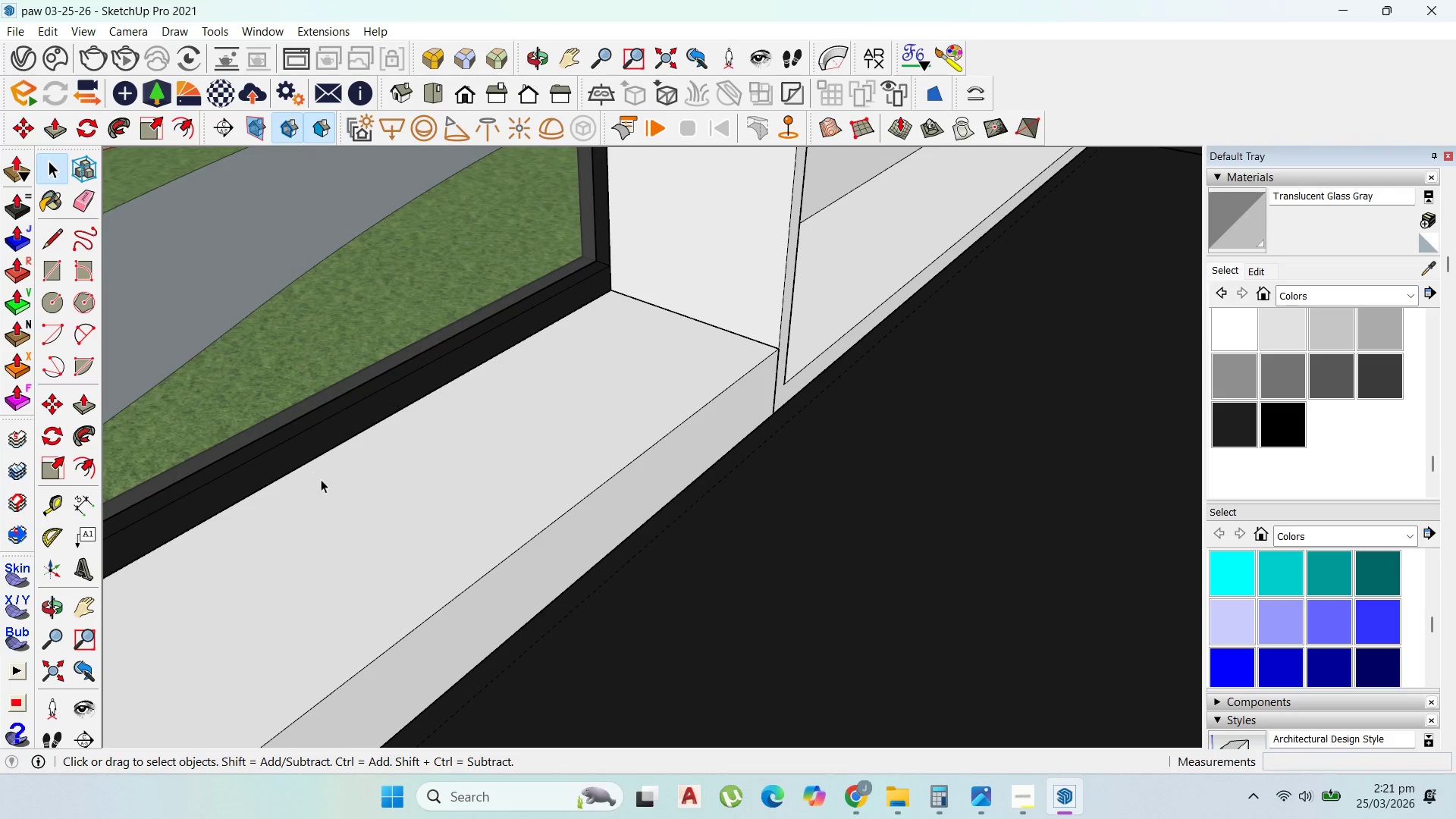 
left_click_drag(start_coordinate=[320, 479], to_coordinate=[324, 482])
 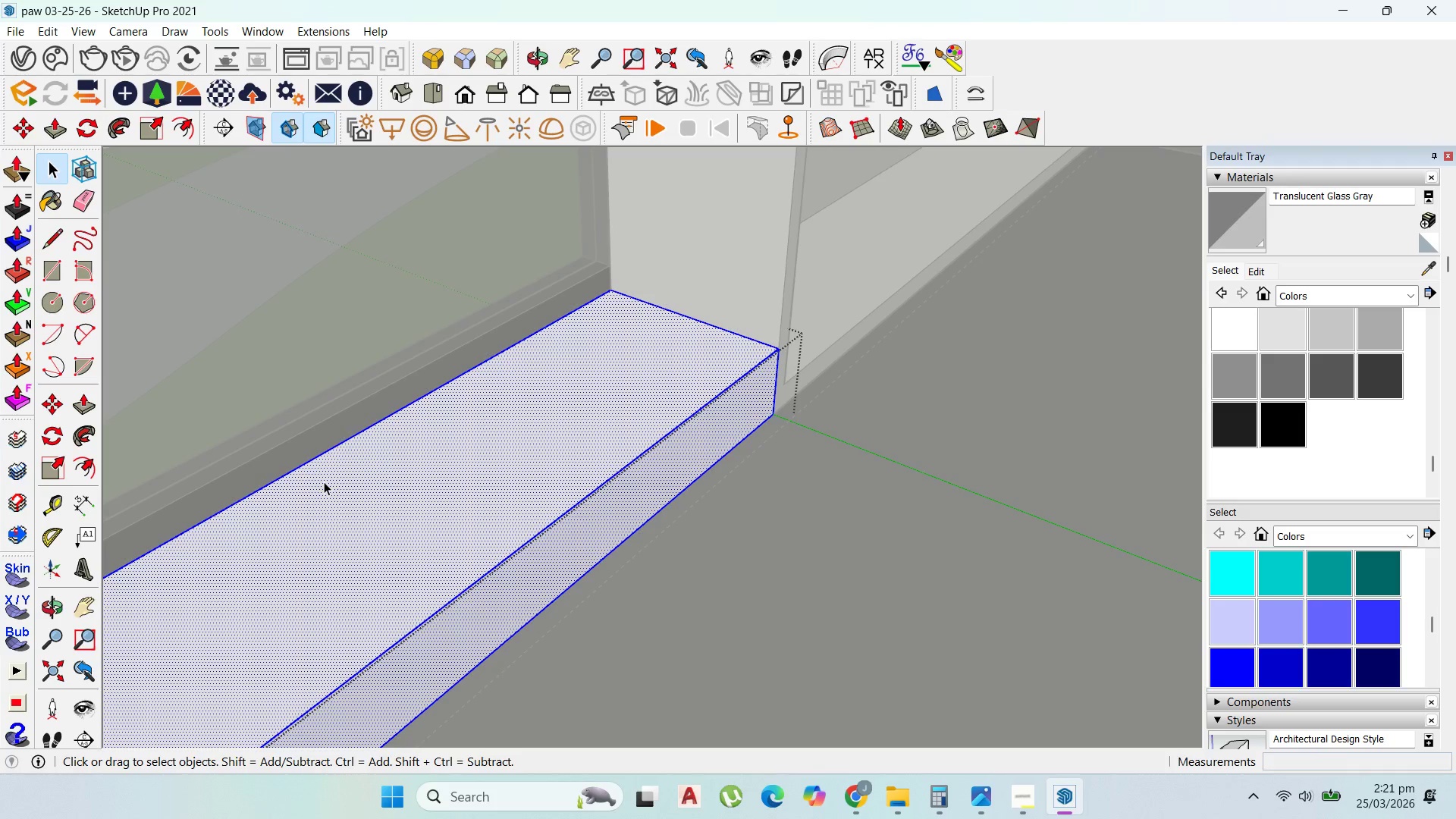 
triple_click([324, 482])
 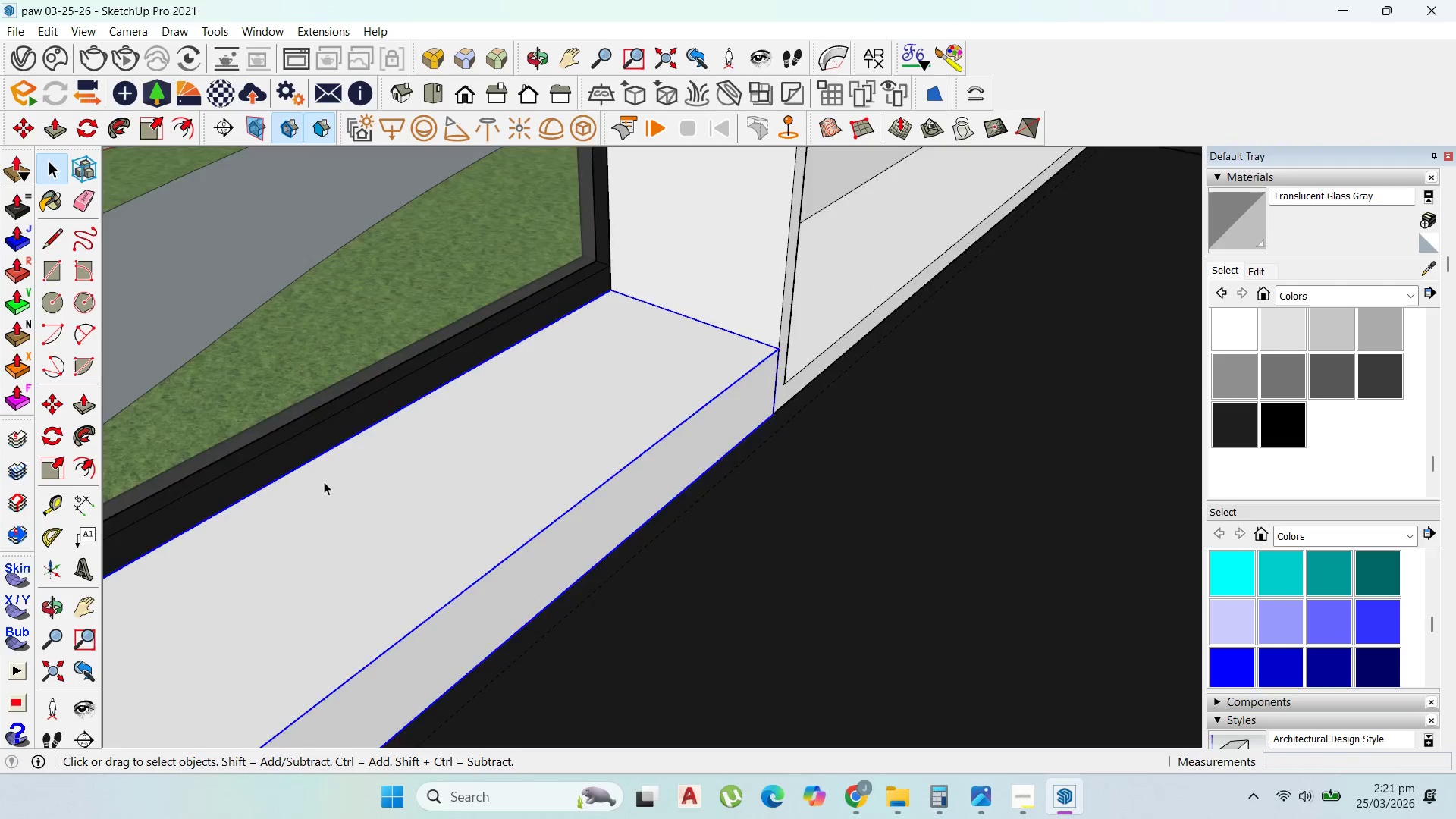 
triple_click([324, 482])
 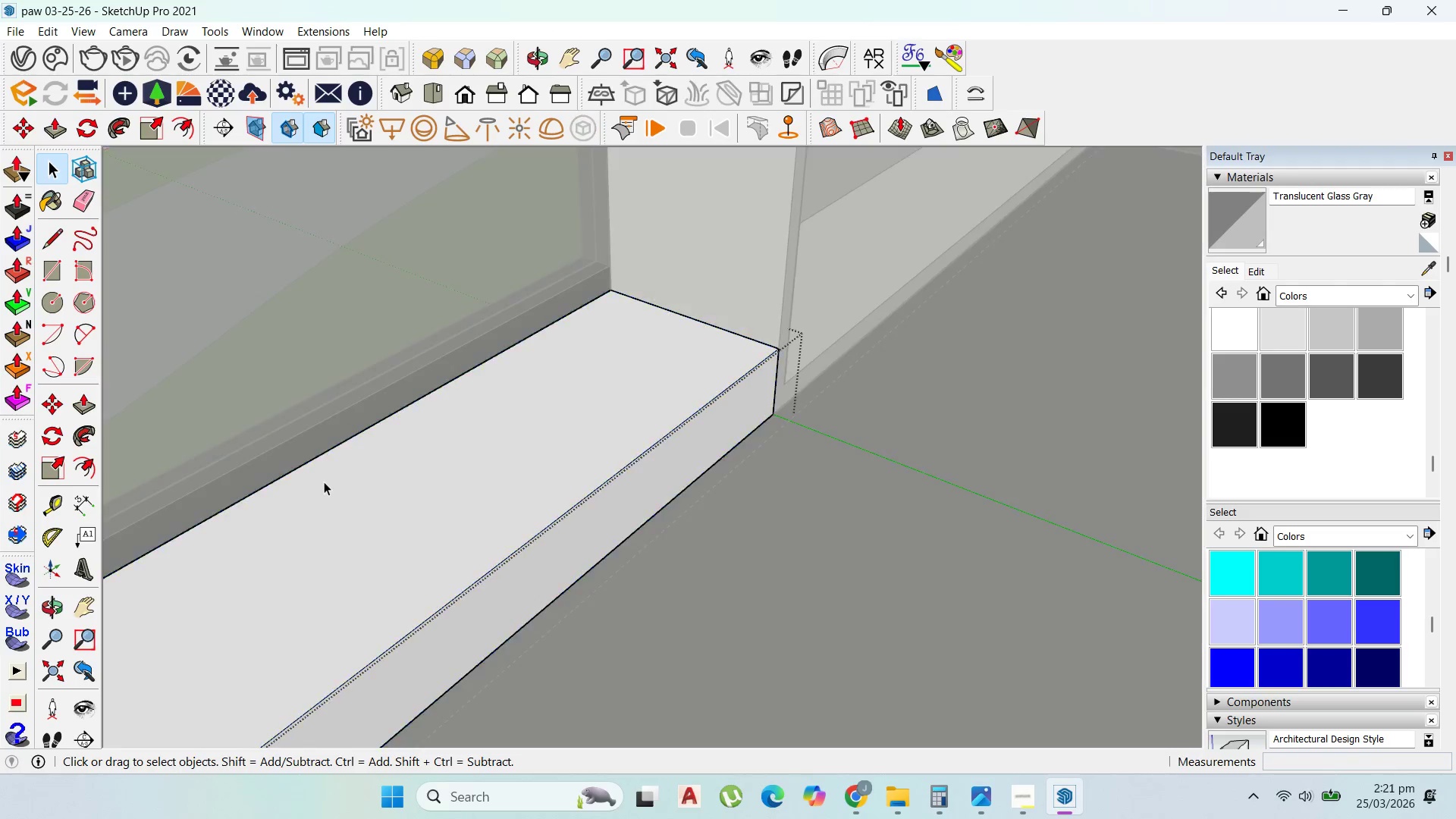 
triple_click([324, 482])
 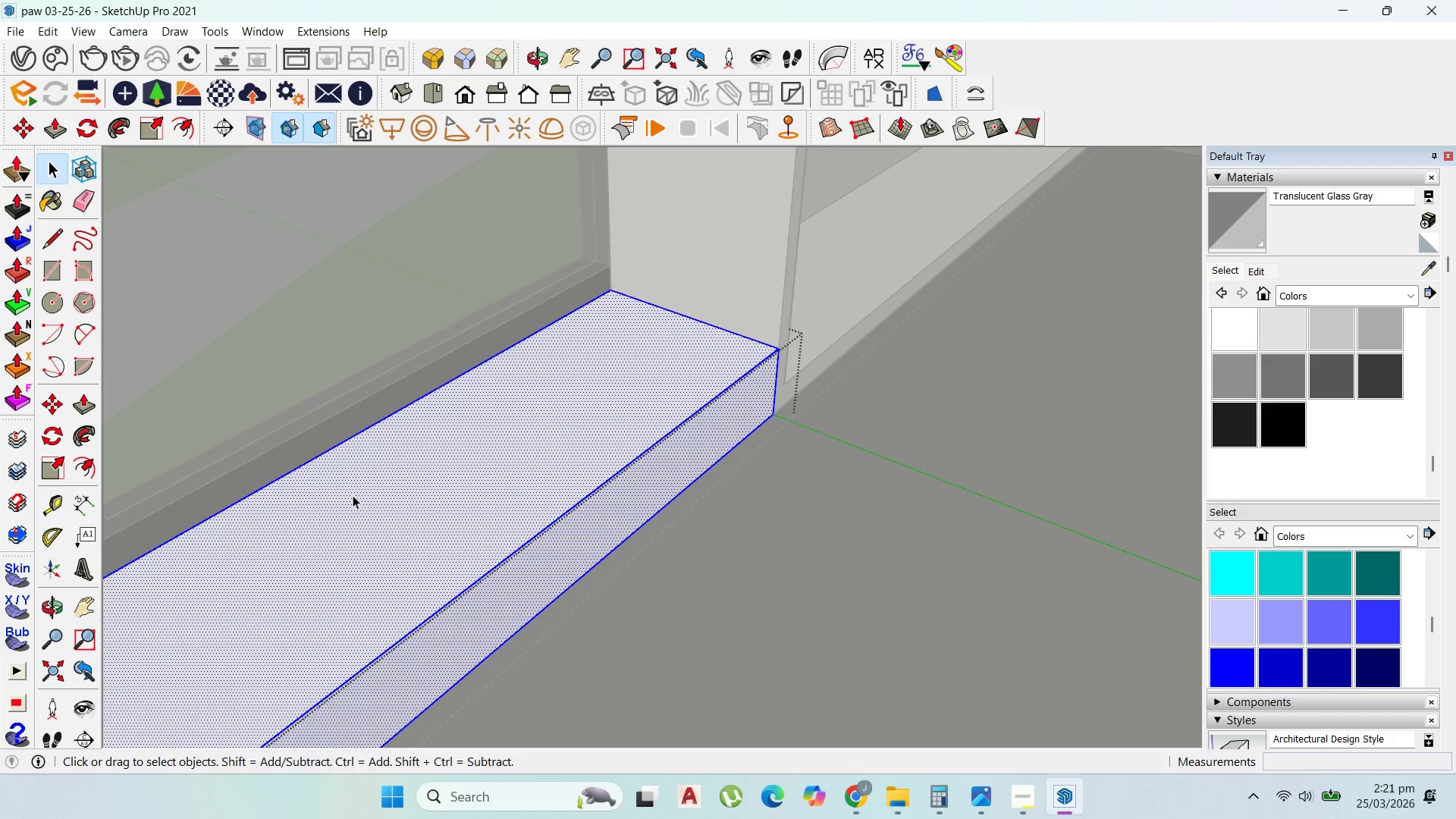 
key(P)
 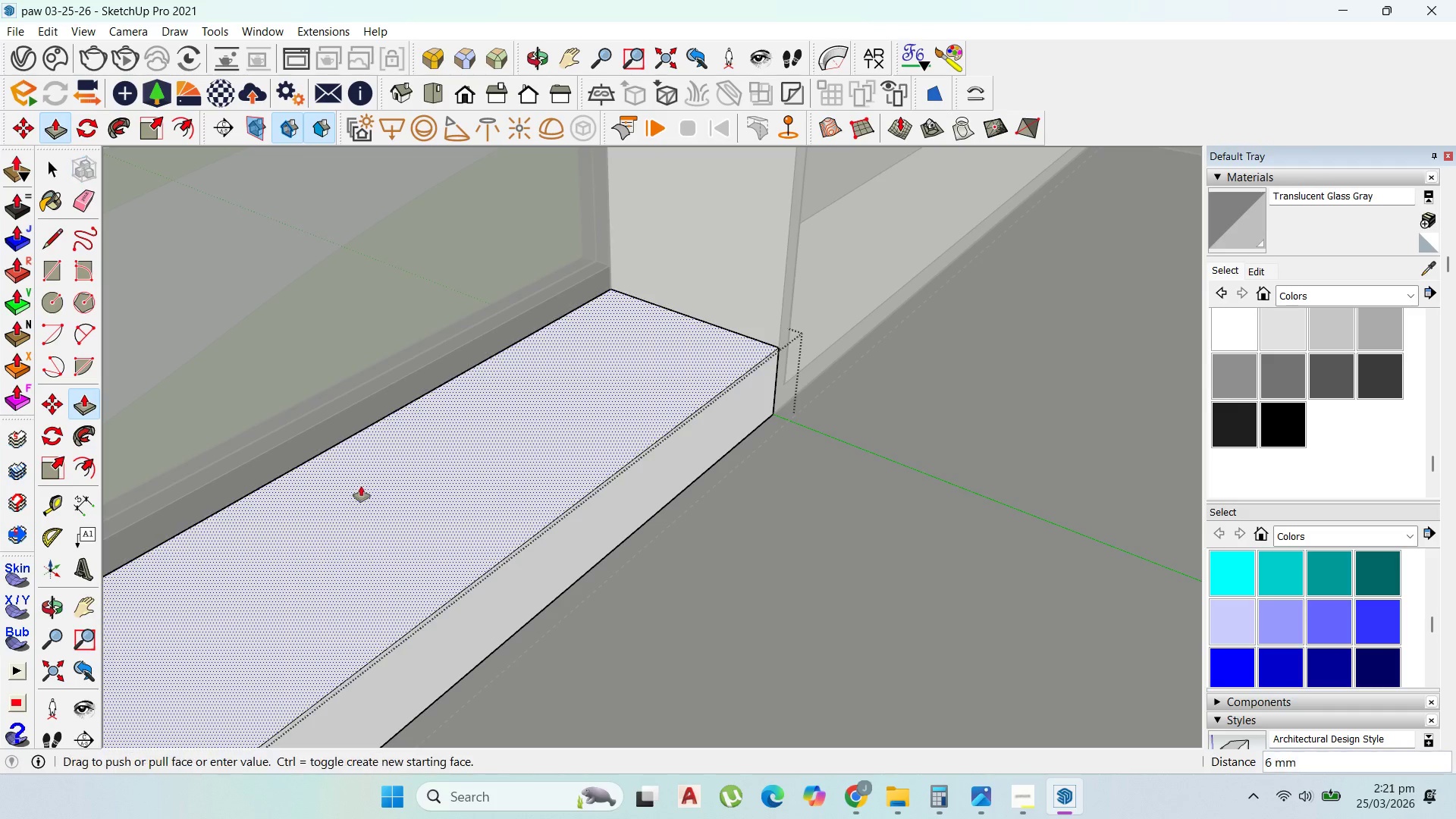 
left_click_drag(start_coordinate=[366, 488], to_coordinate=[195, 550])
 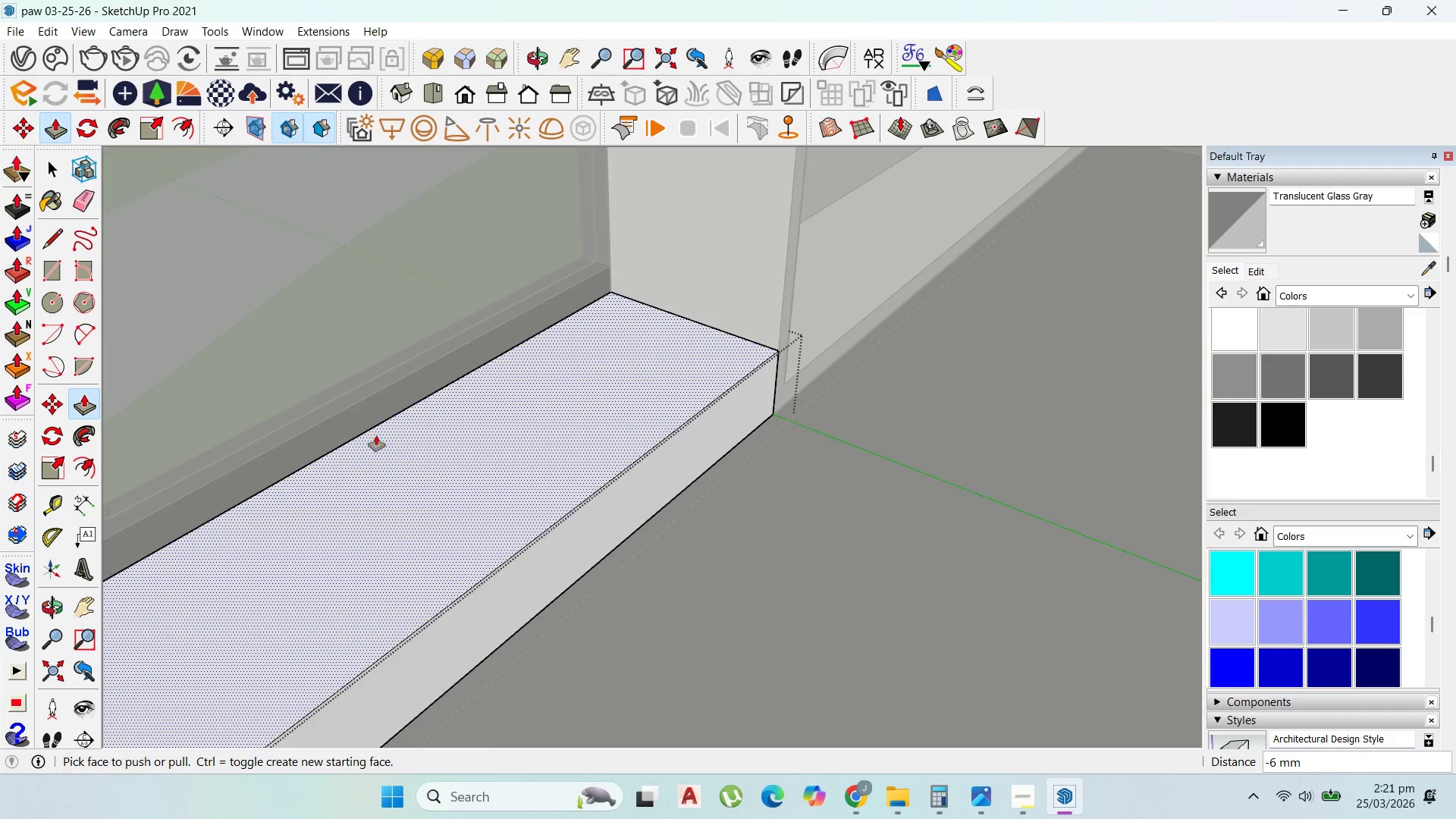 
left_click_drag(start_coordinate=[483, 370], to_coordinate=[347, 379])
 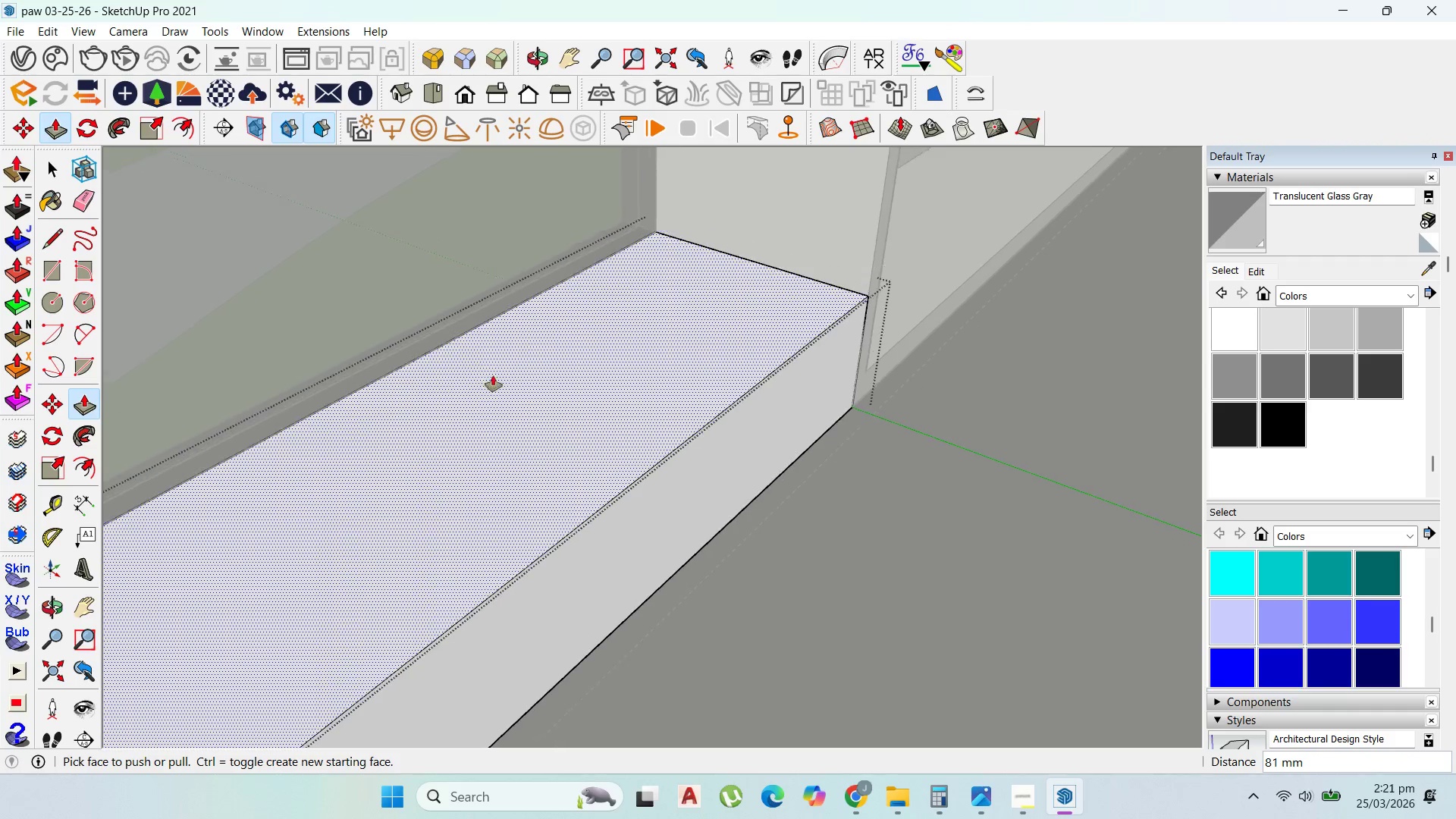 
scroll: coordinate [419, 420], scroll_direction: up, amount: 3.0
 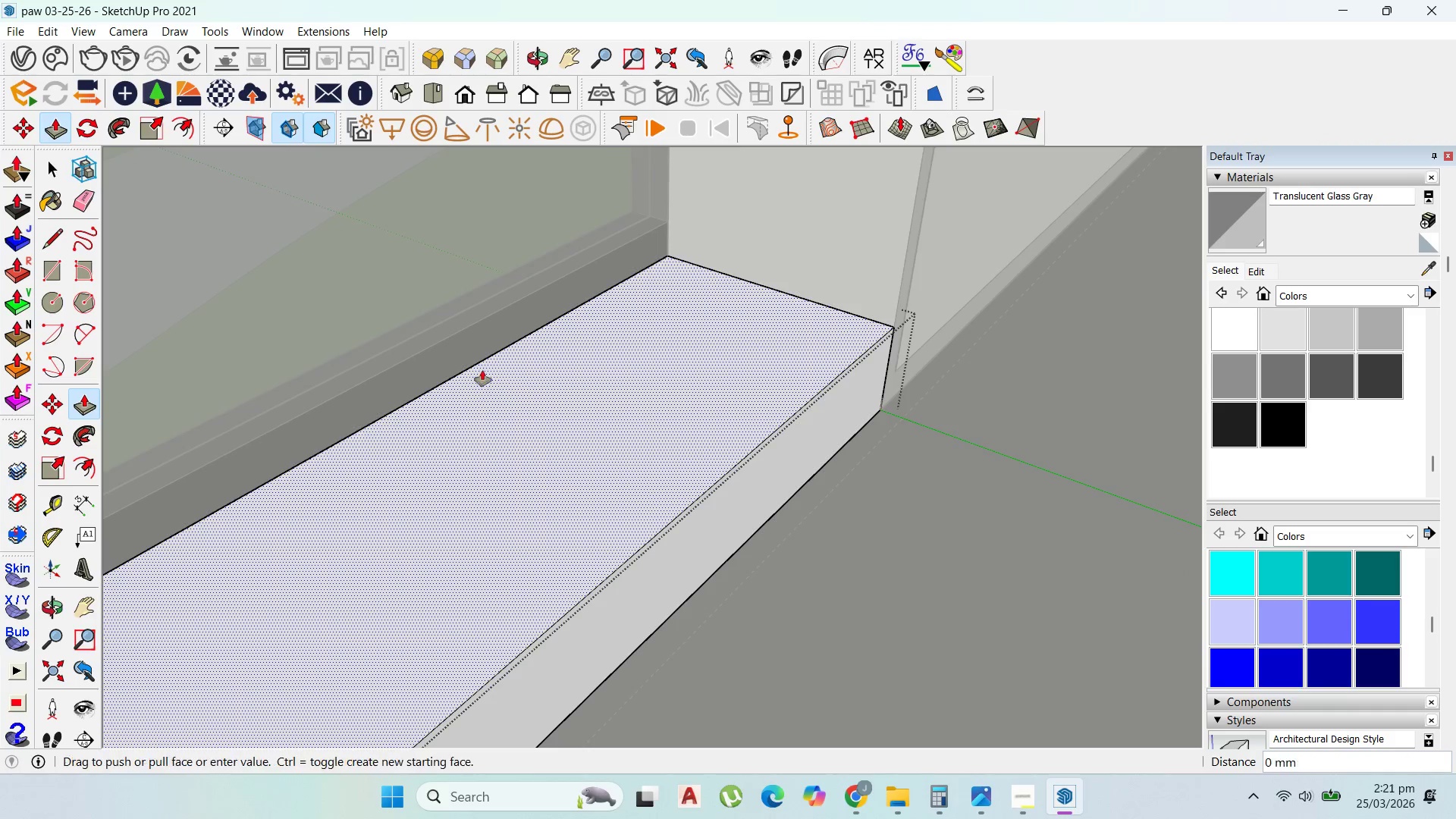 
scroll: coordinate [270, 303], scroll_direction: down, amount: 5.0
 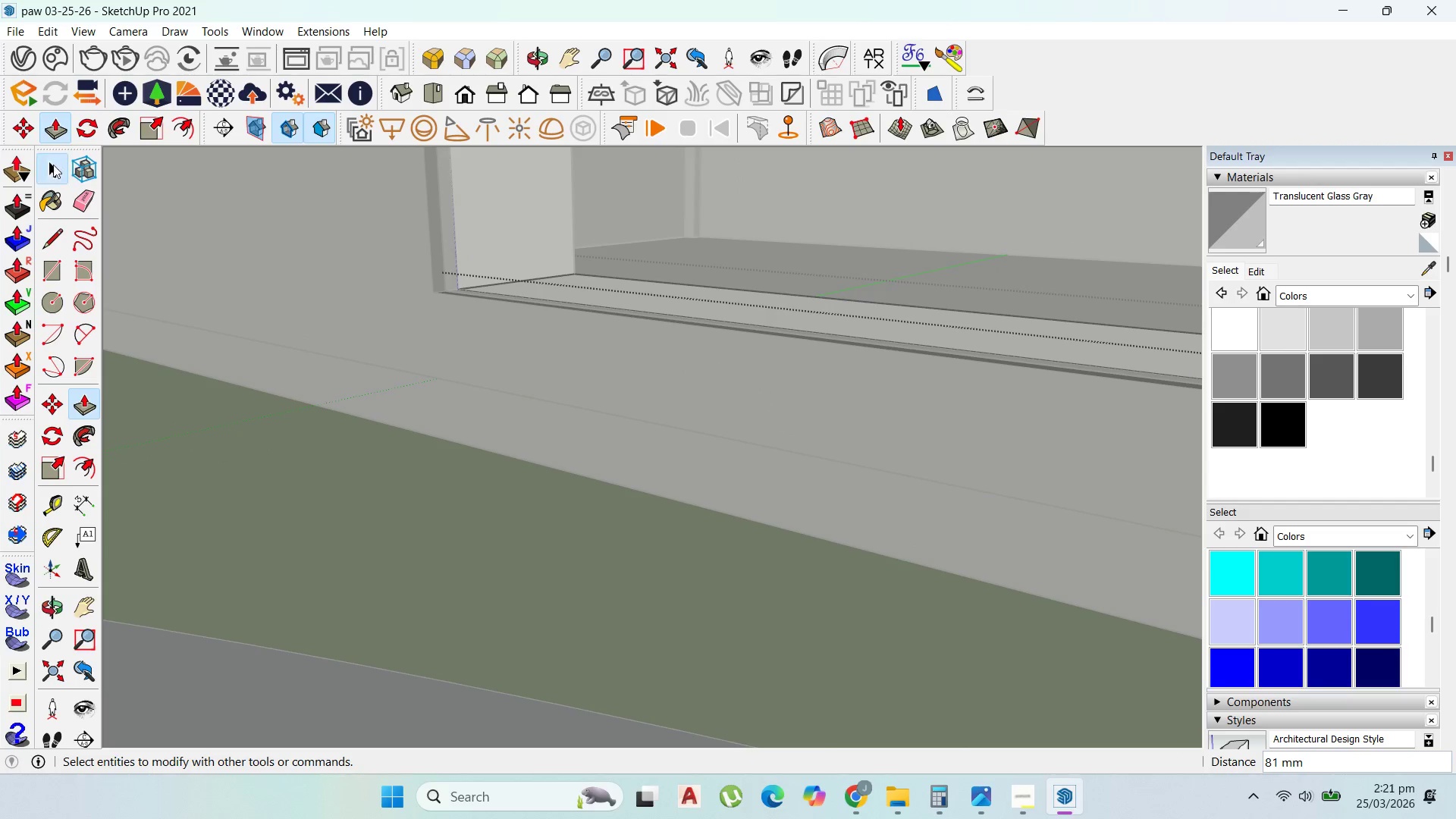 
key(Escape)
 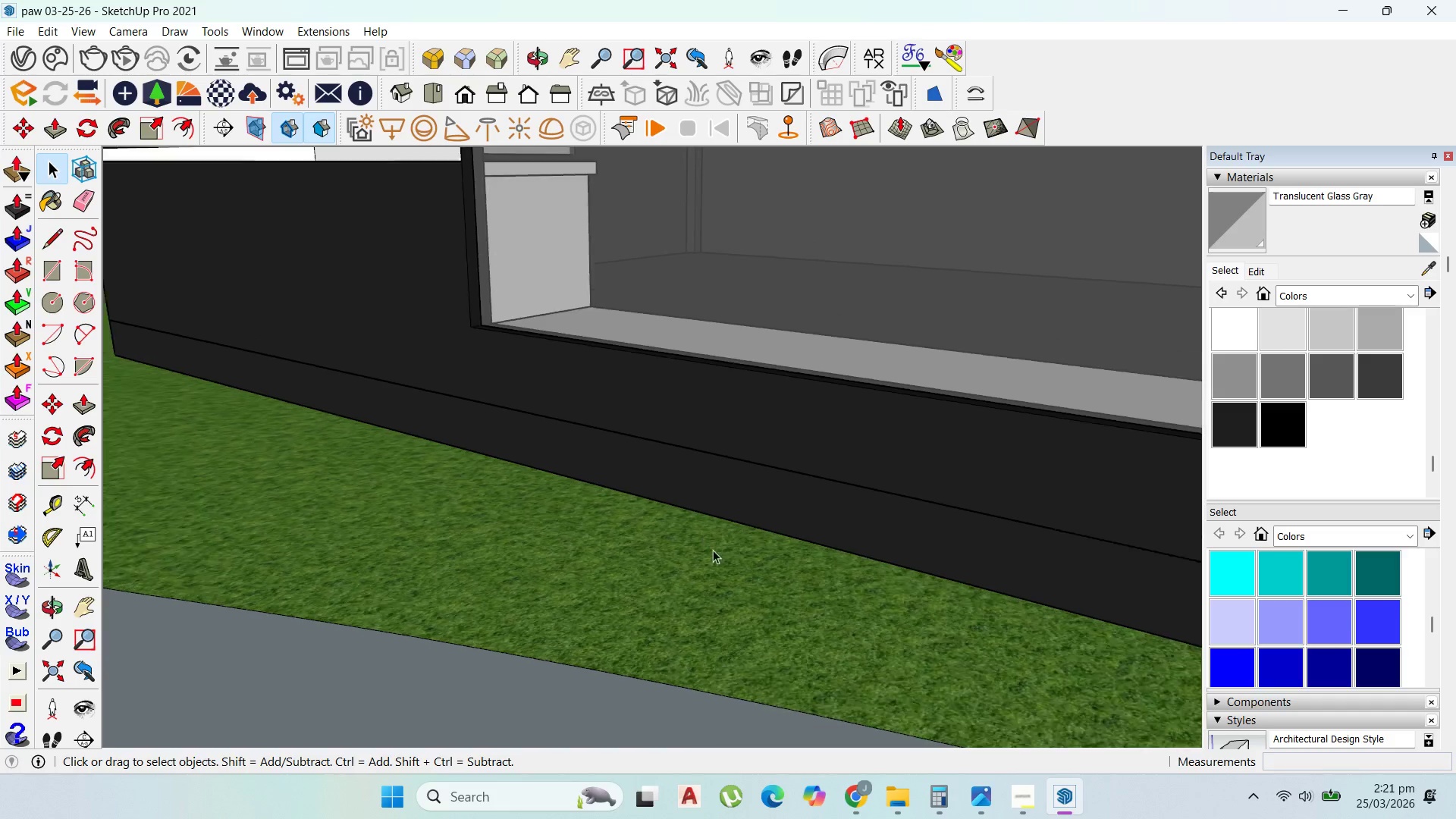 
key(Escape)
 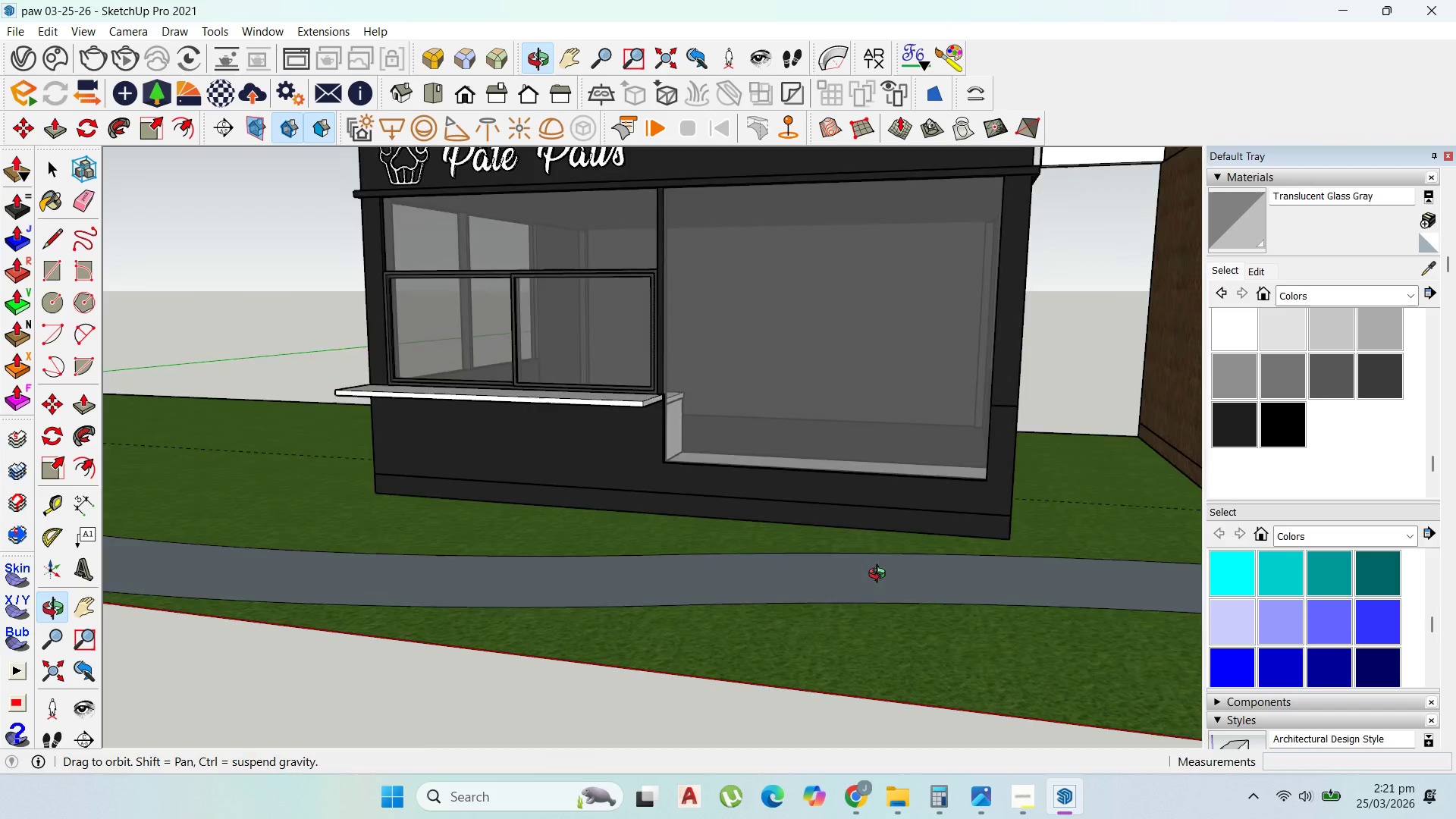 
scroll: coordinate [905, 629], scroll_direction: down, amount: 17.0
 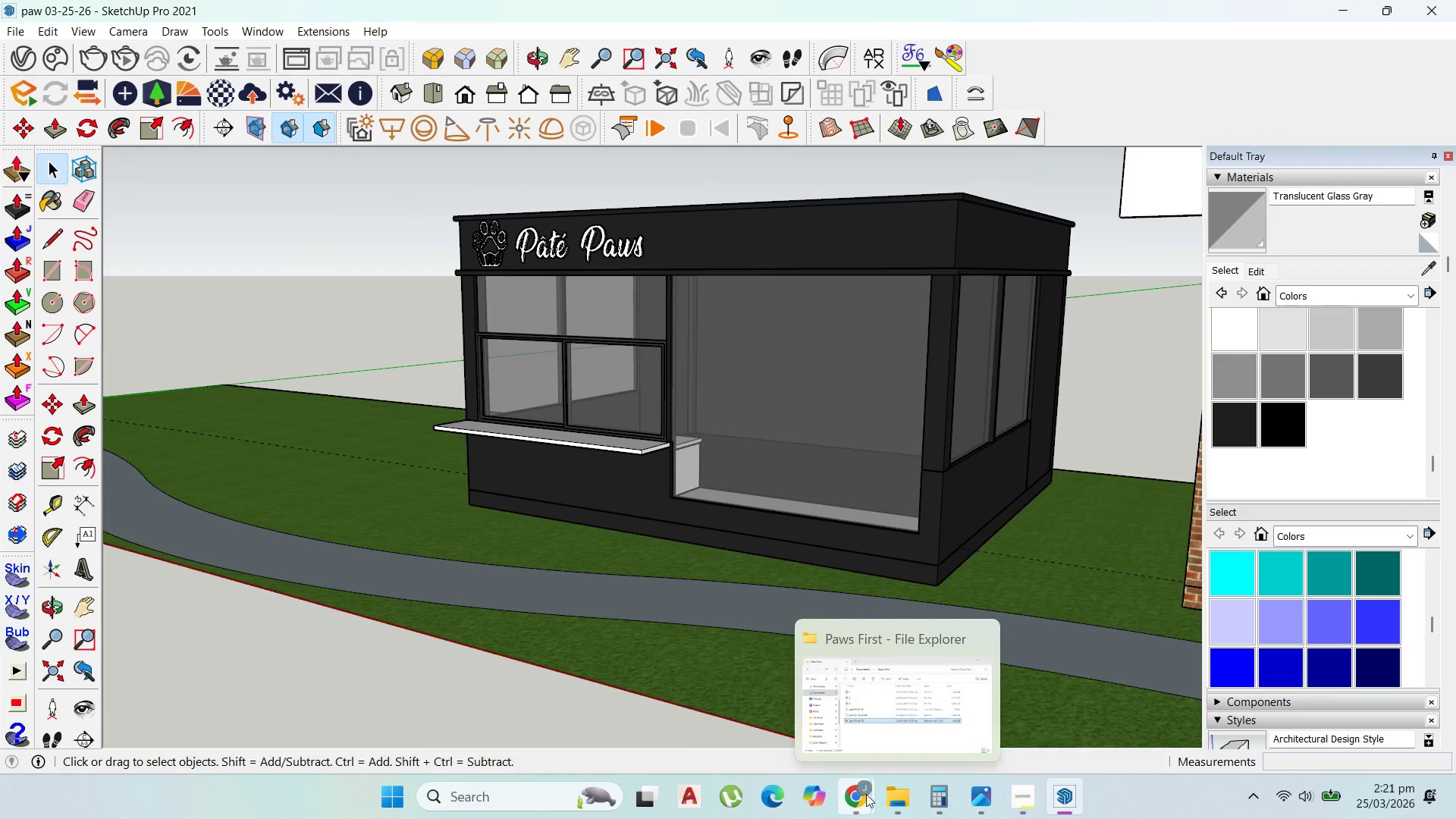 
left_click([800, 698])
 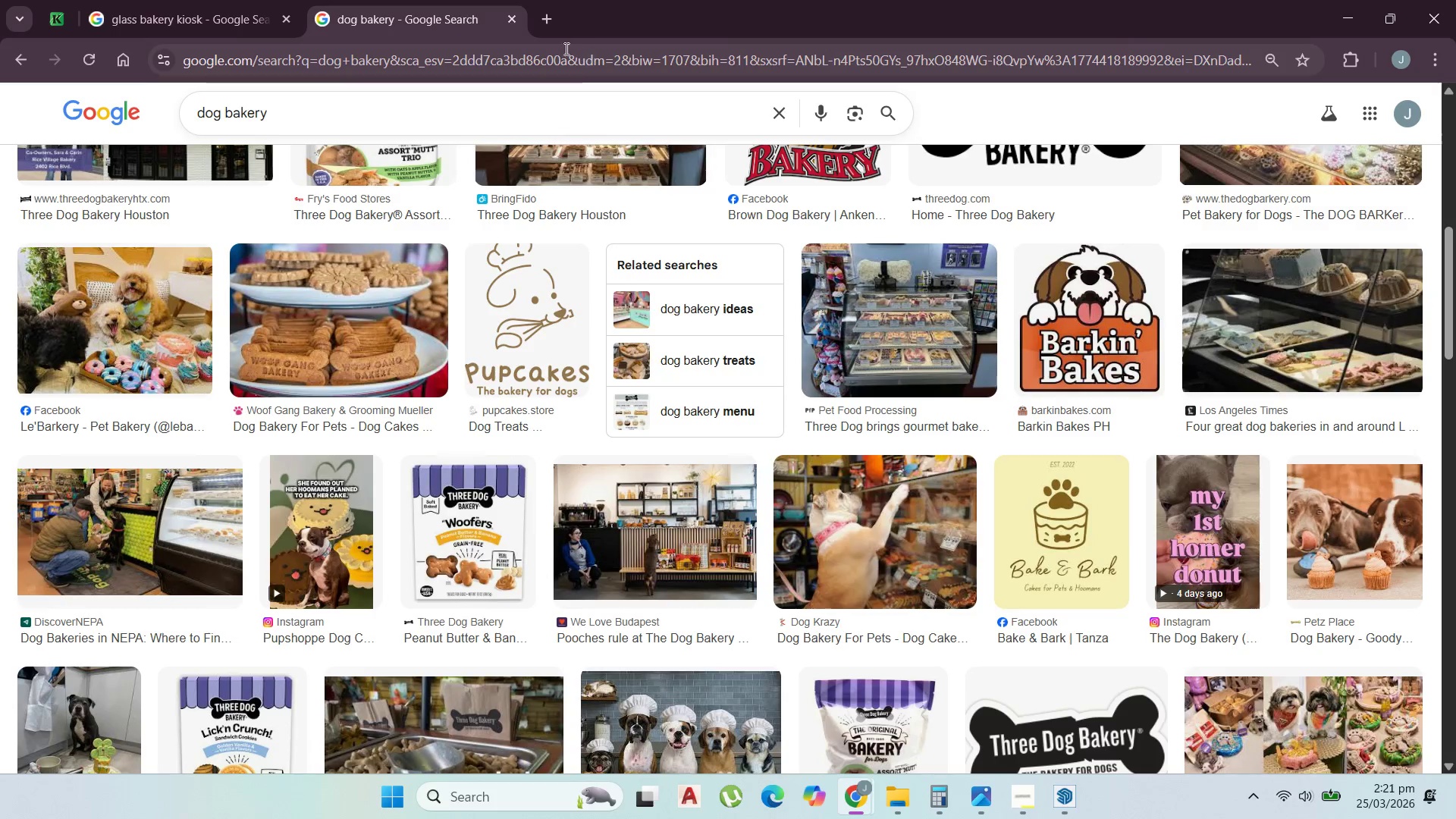 
left_click([551, 34])
 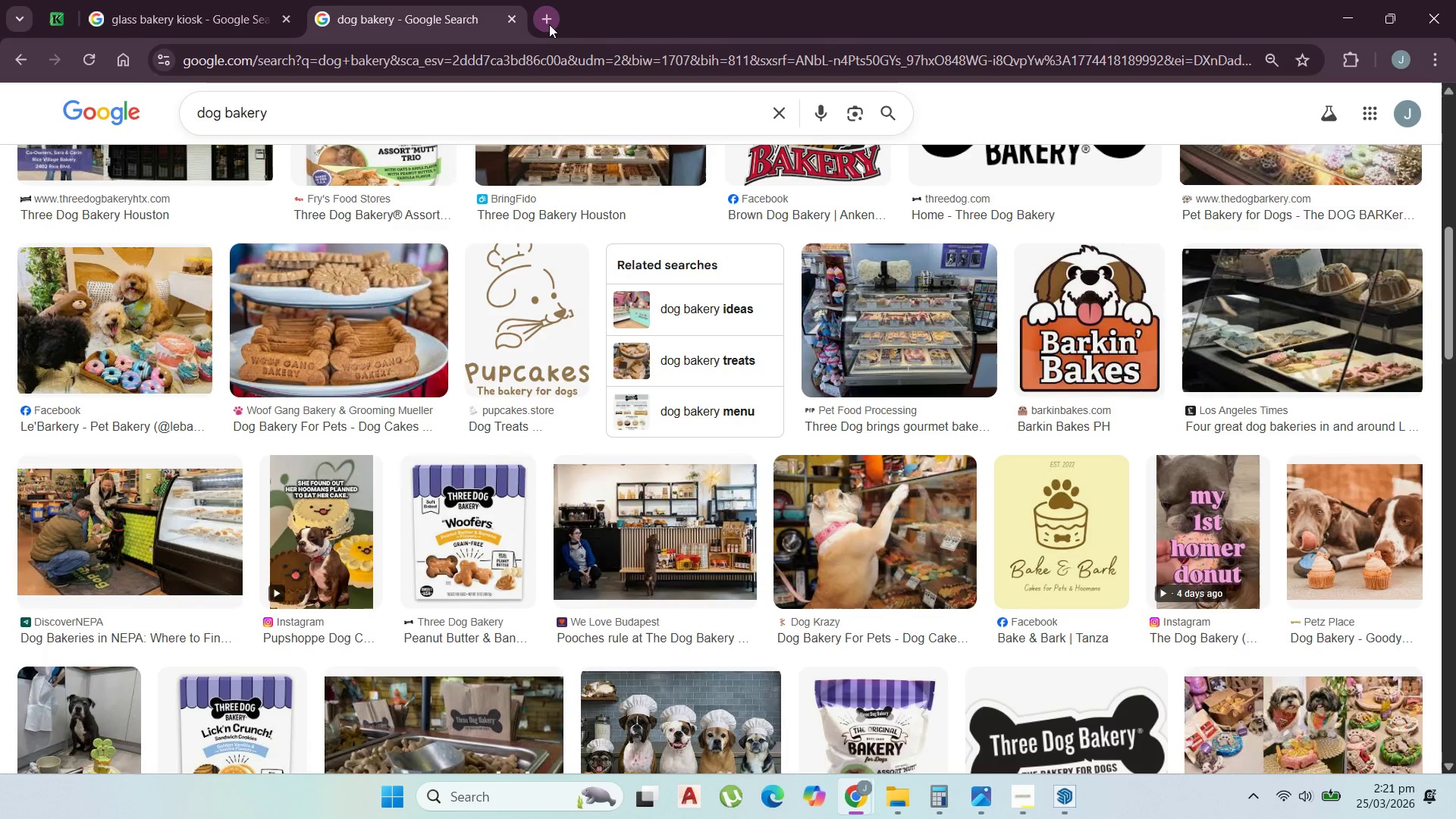 
left_click([549, 24])
 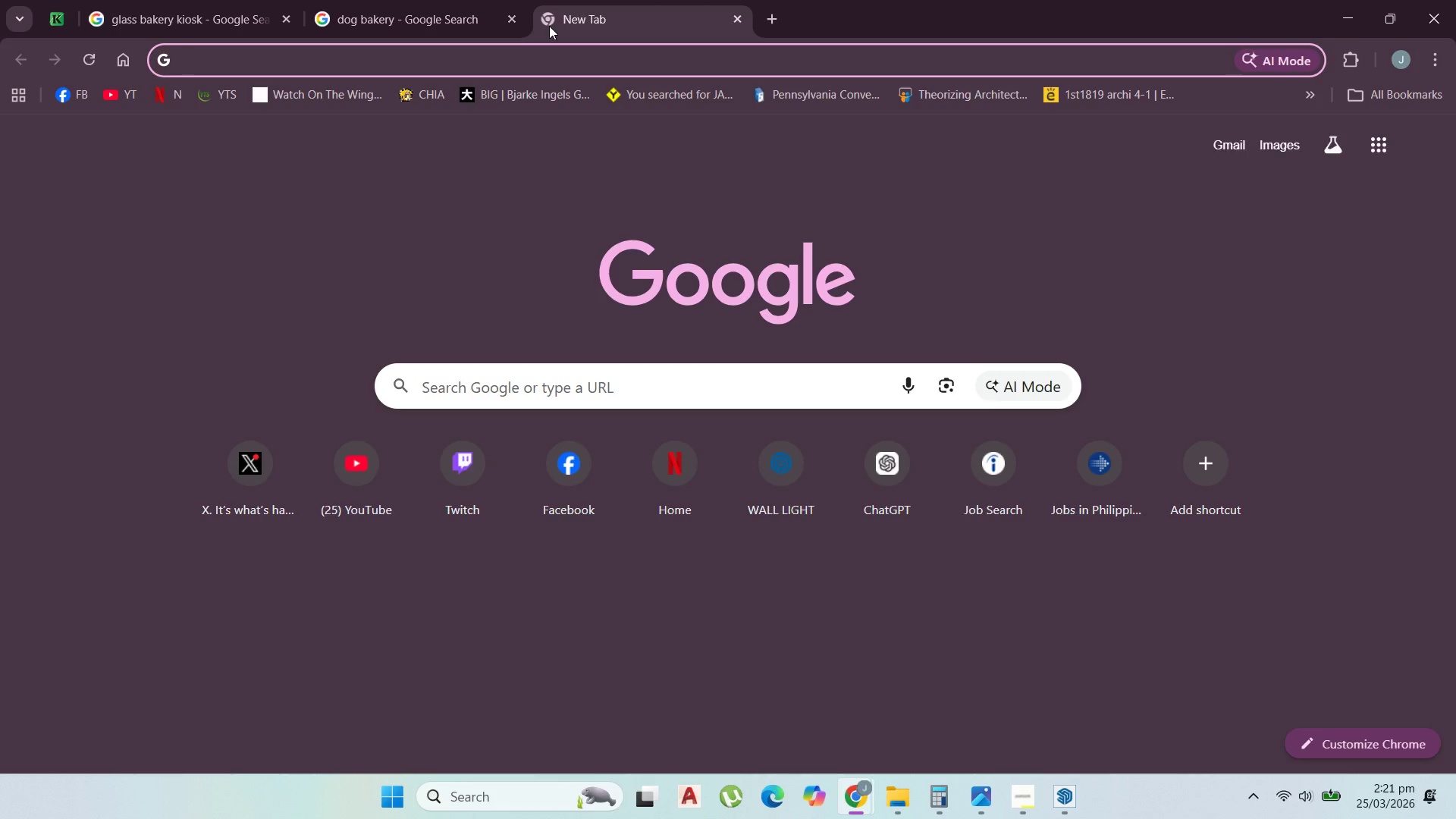 
type(3d)
 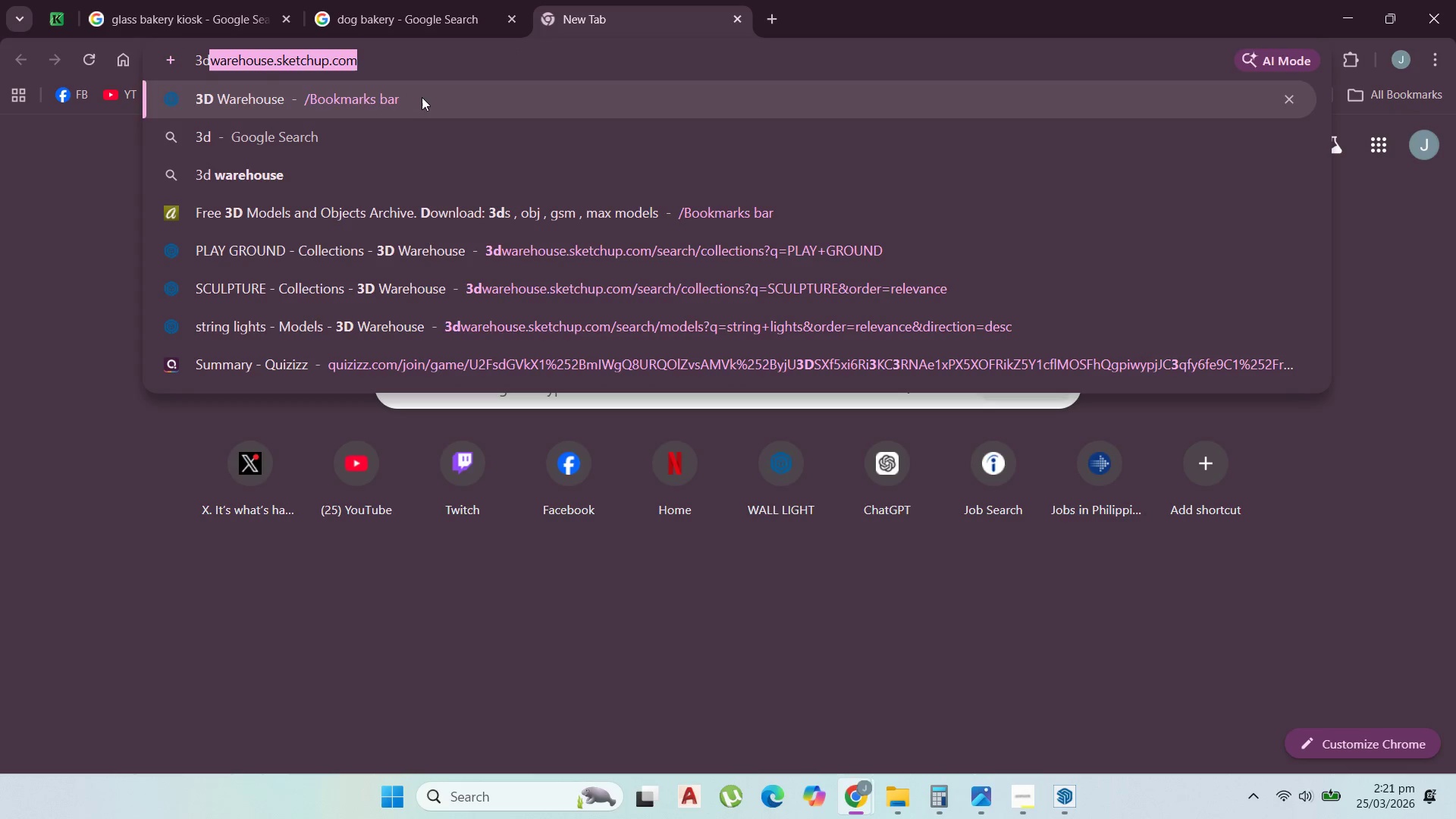 
left_click([422, 101])
 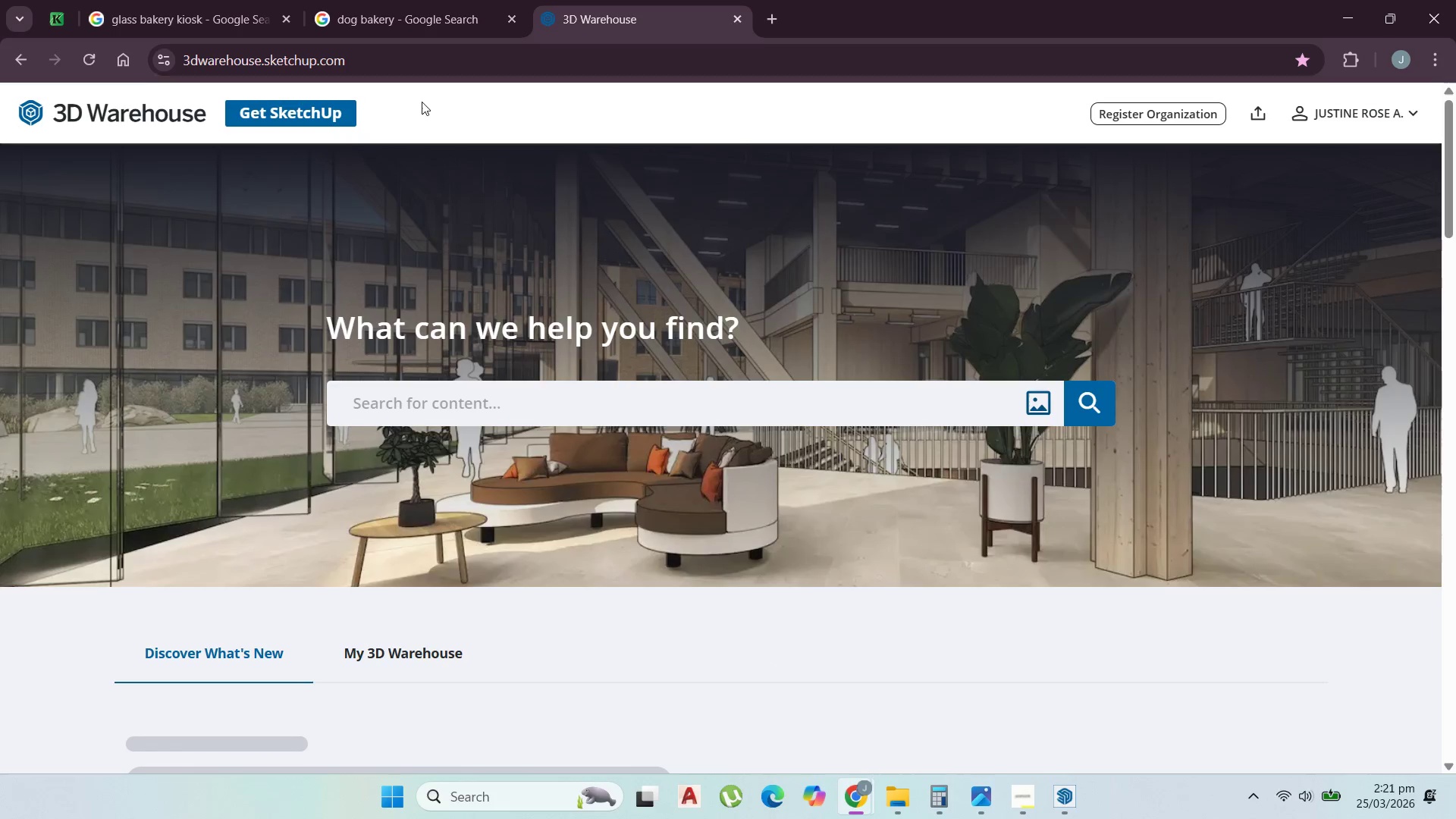 
left_click([449, 403])
 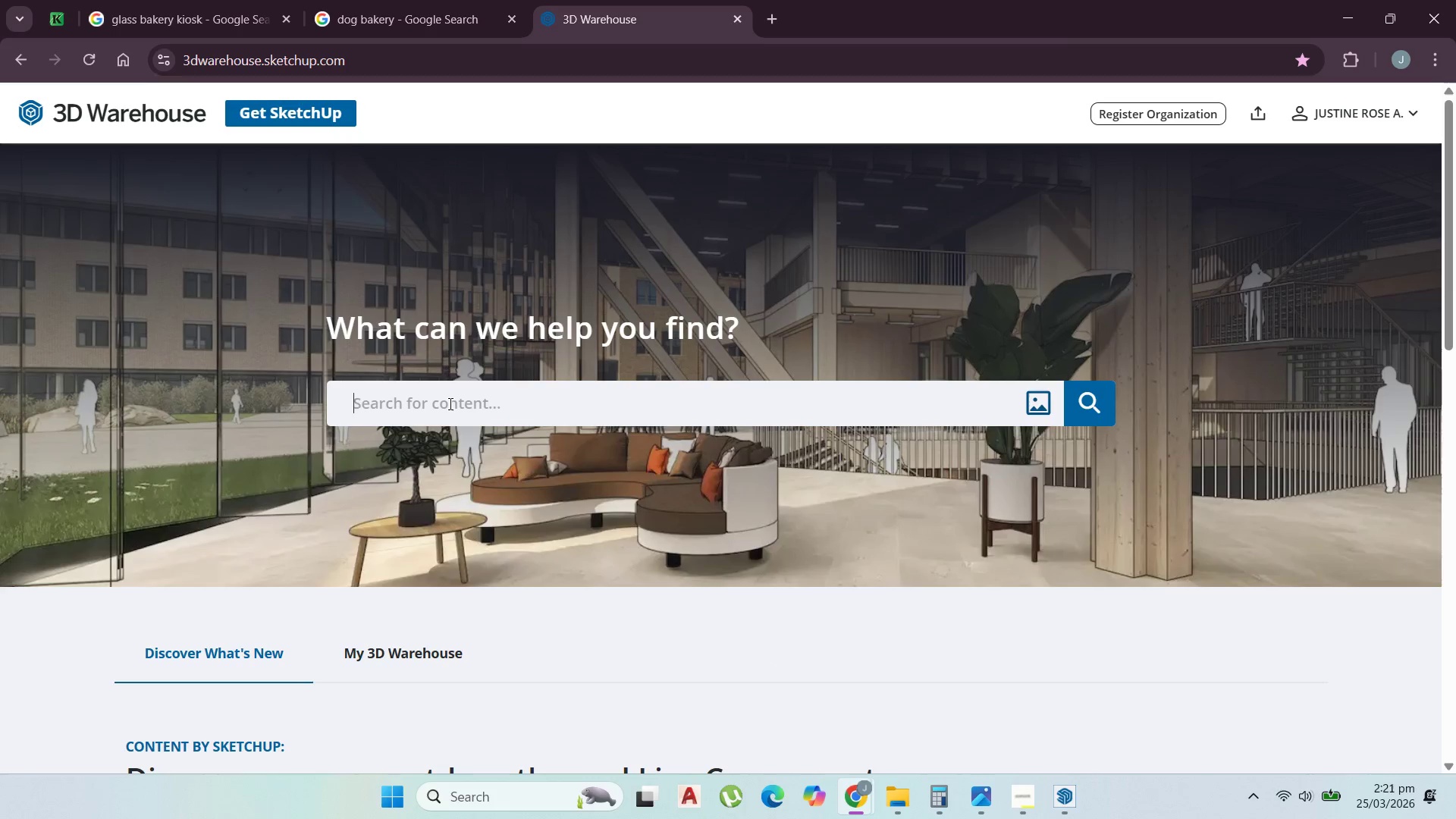 
type(bakery display)
 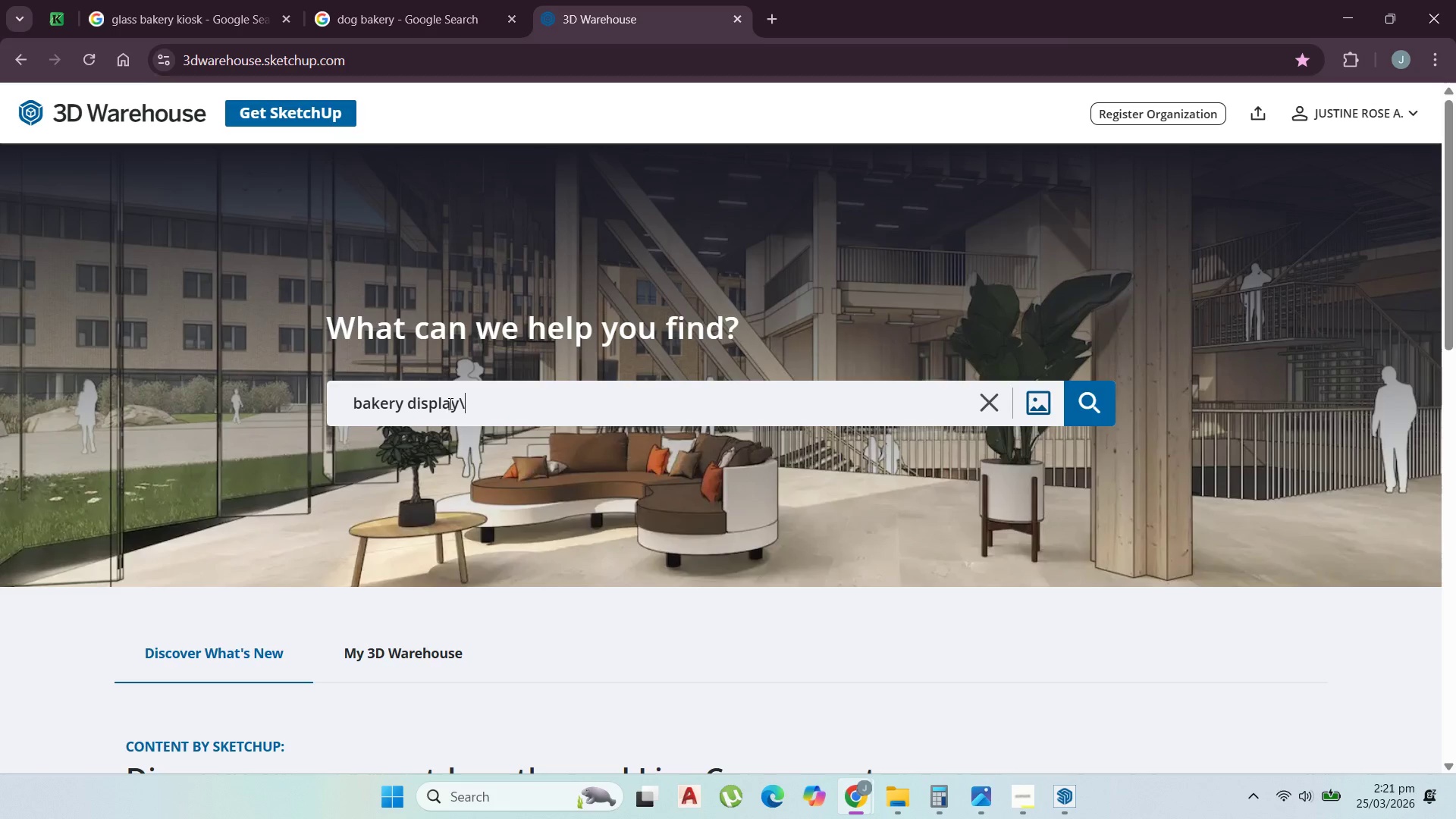 
key(Enter)
 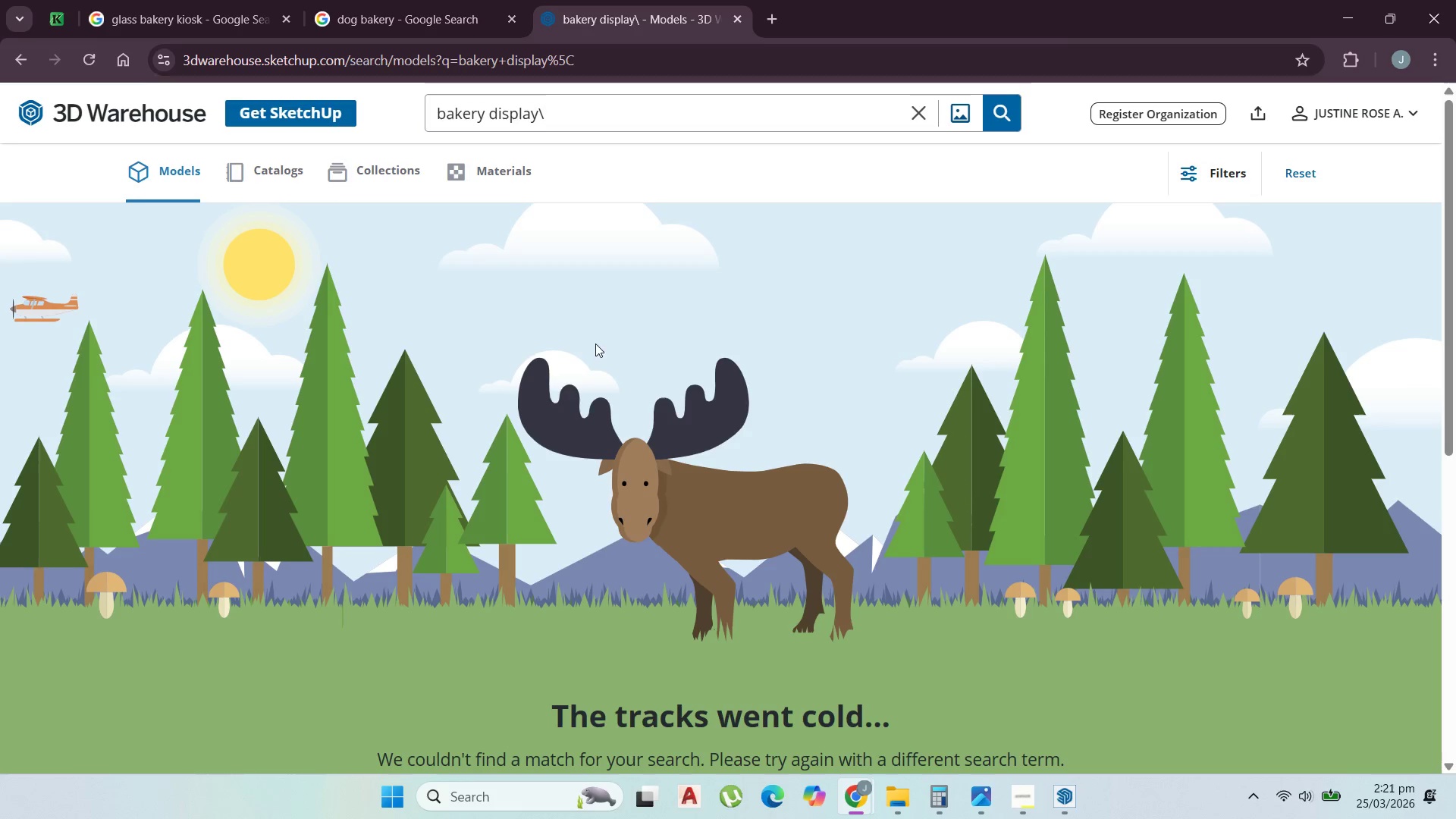 
key(Backslash)
 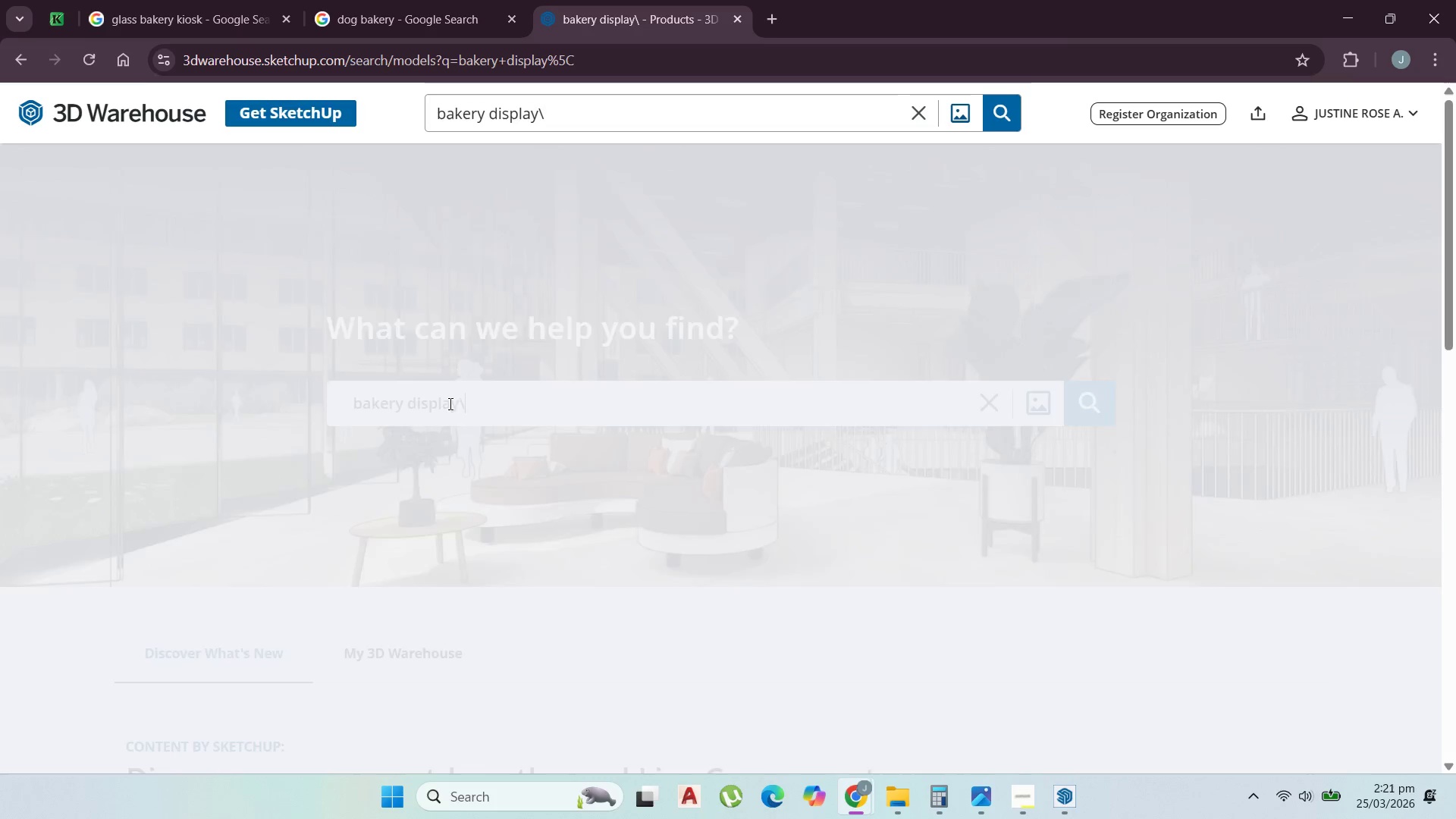 
left_click([592, 105])
 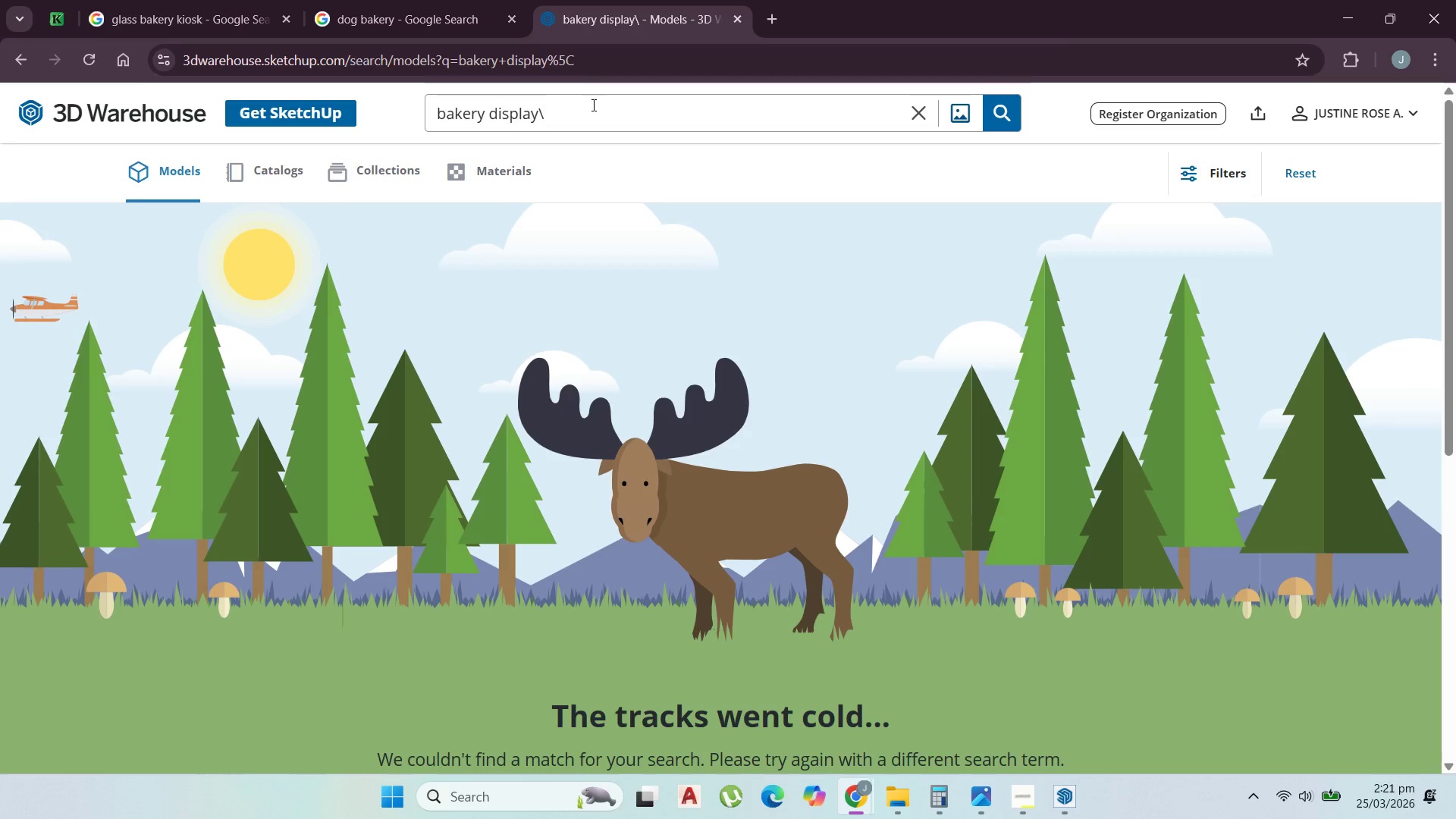 
key(Backspace)
 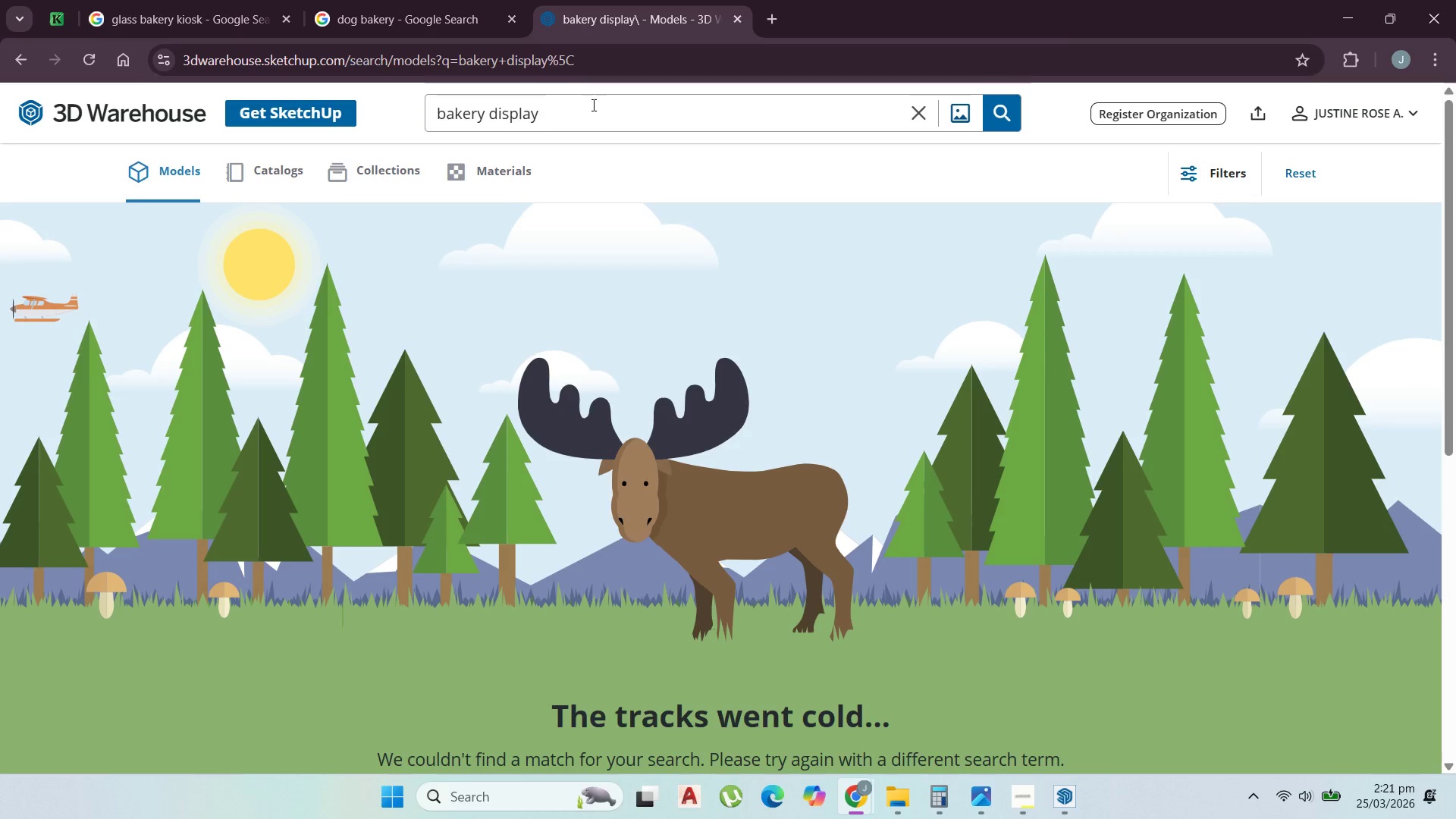 
key(Enter)
 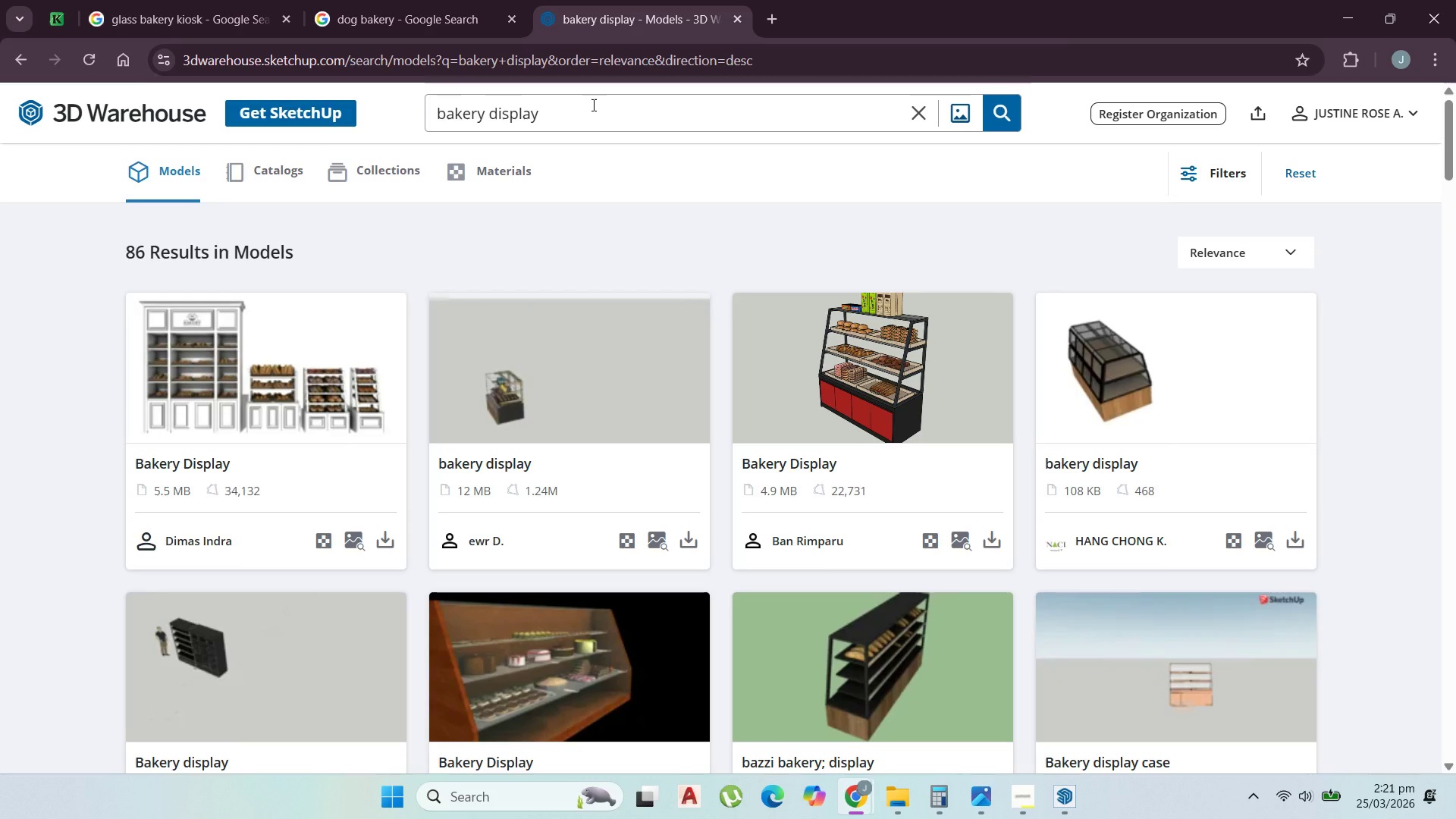 
wait(12.27)
 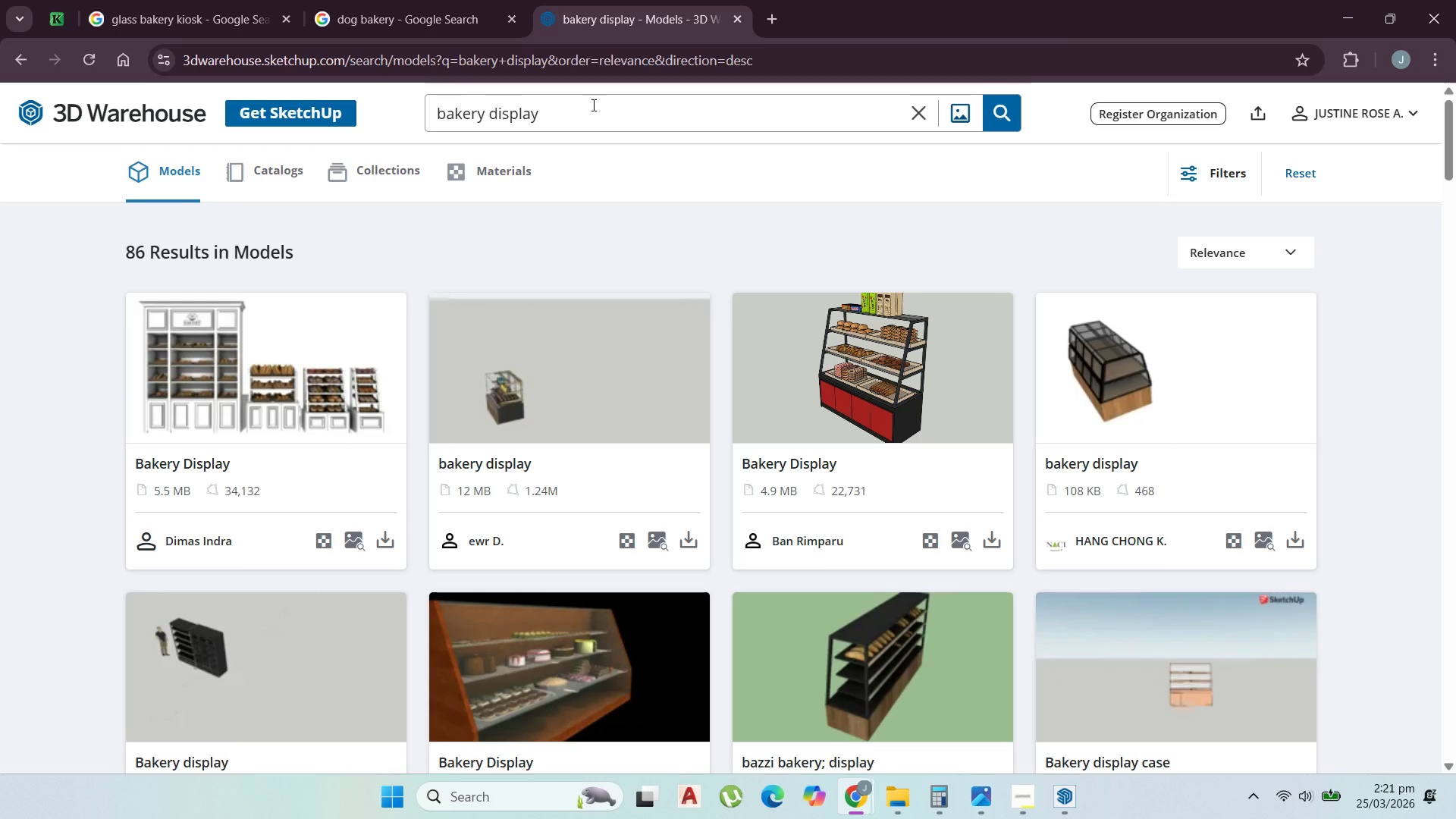 
scroll: coordinate [575, 146], scroll_direction: down, amount: 5.0
 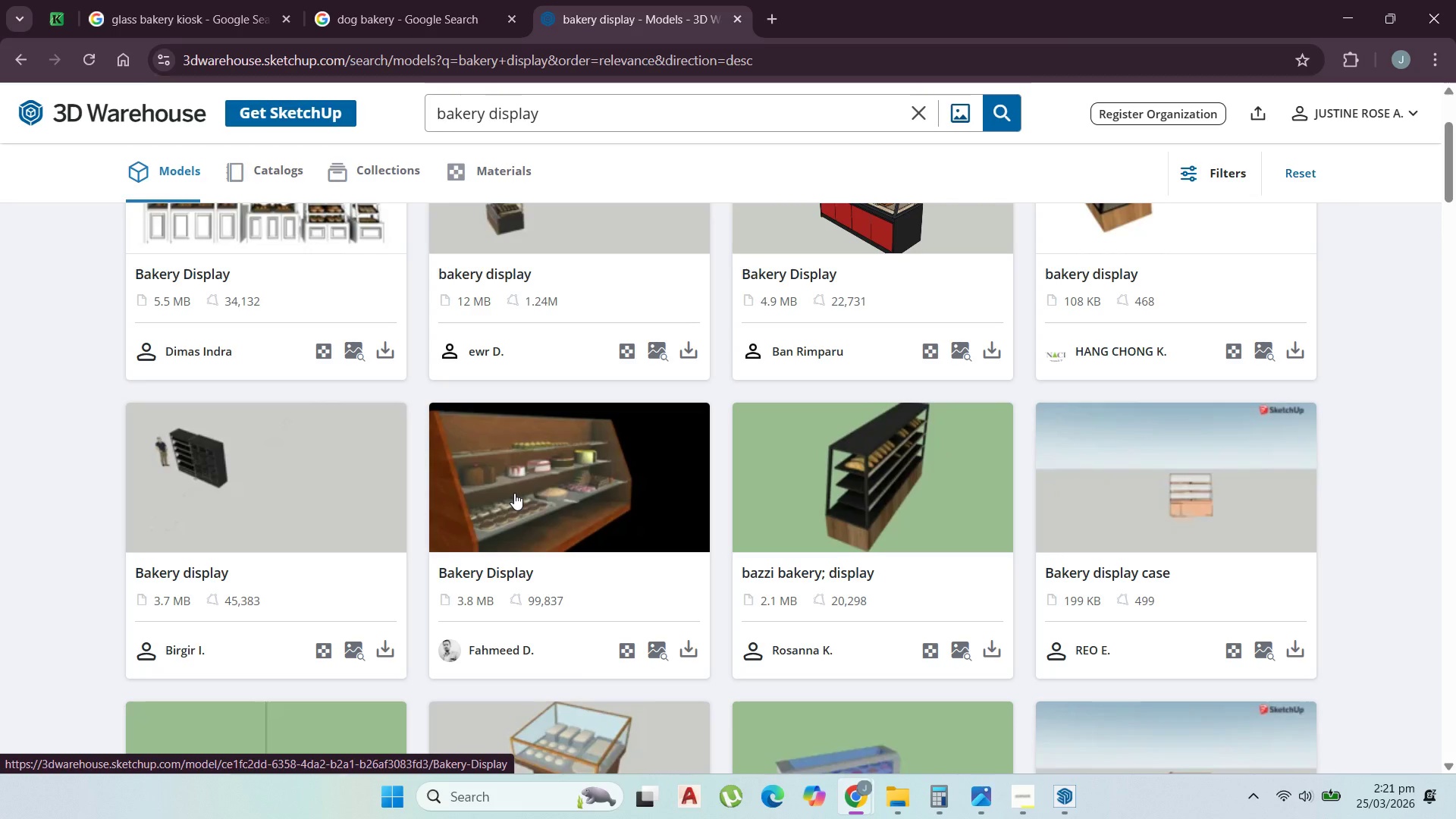 
wait(7.1)
 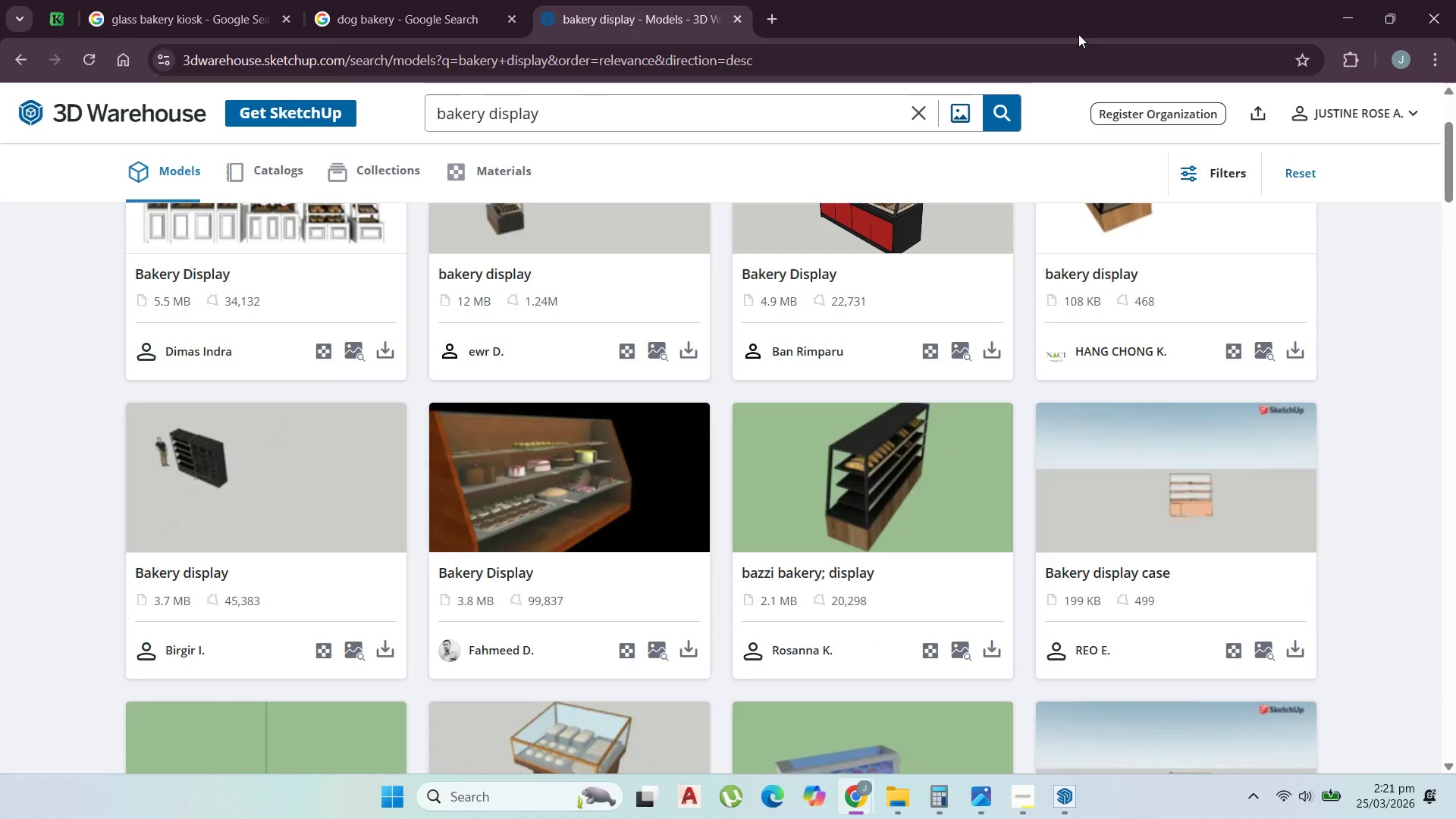 
scroll: coordinate [937, 591], scroll_direction: down, amount: 12.0
 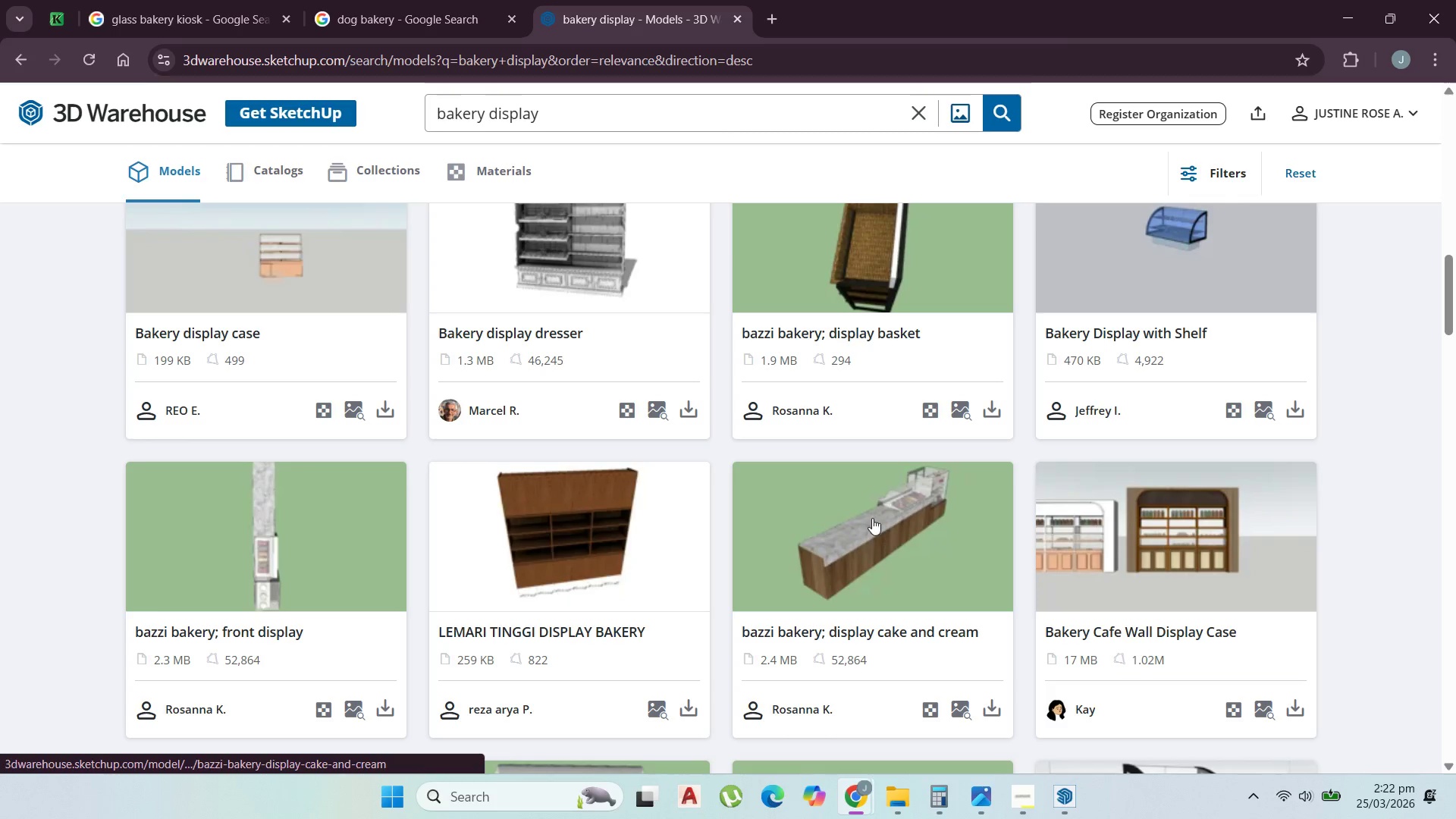 
scroll: coordinate [827, 600], scroll_direction: down, amount: 14.0
 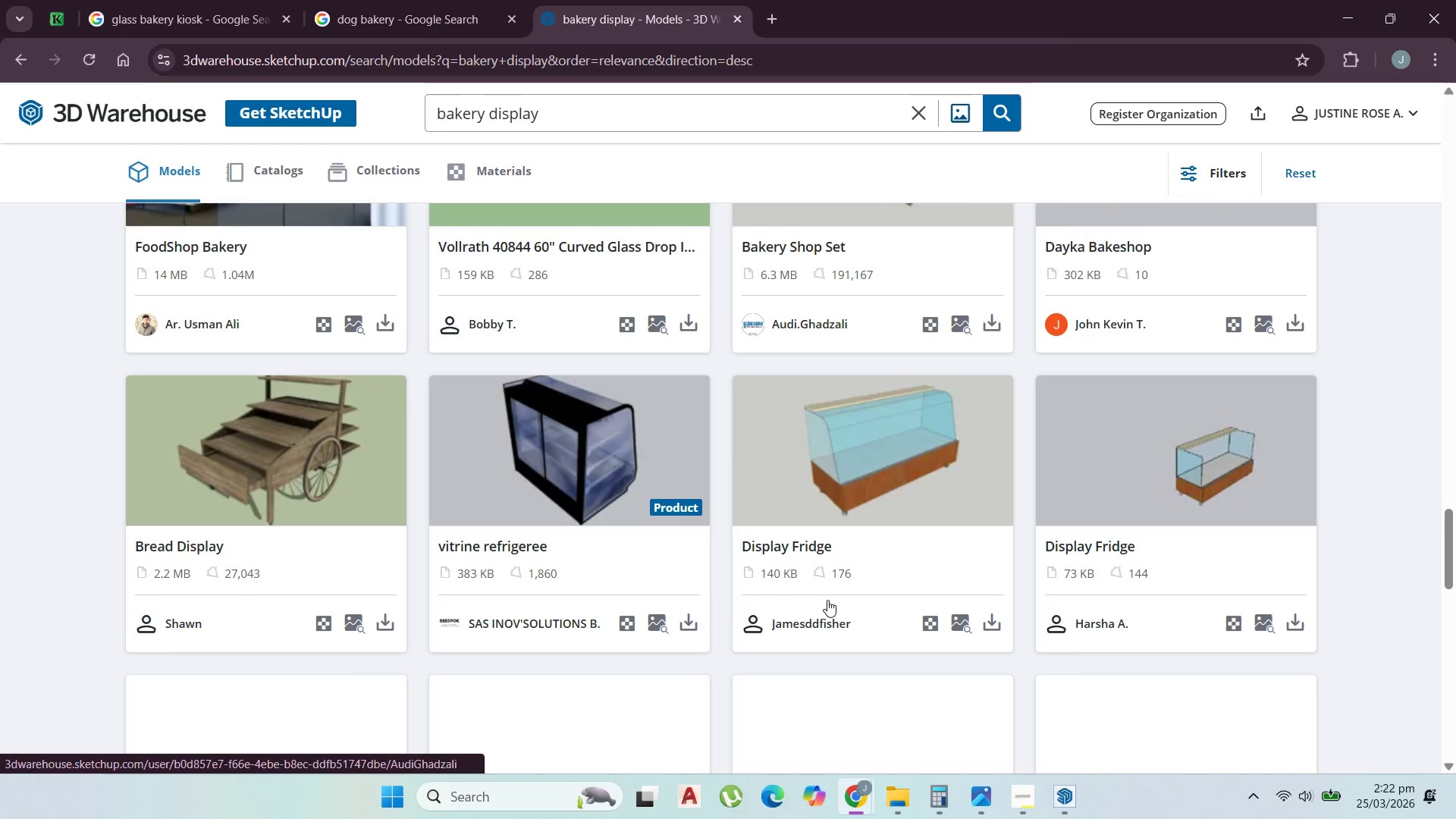 
scroll: coordinate [827, 600], scroll_direction: up, amount: 1.0
 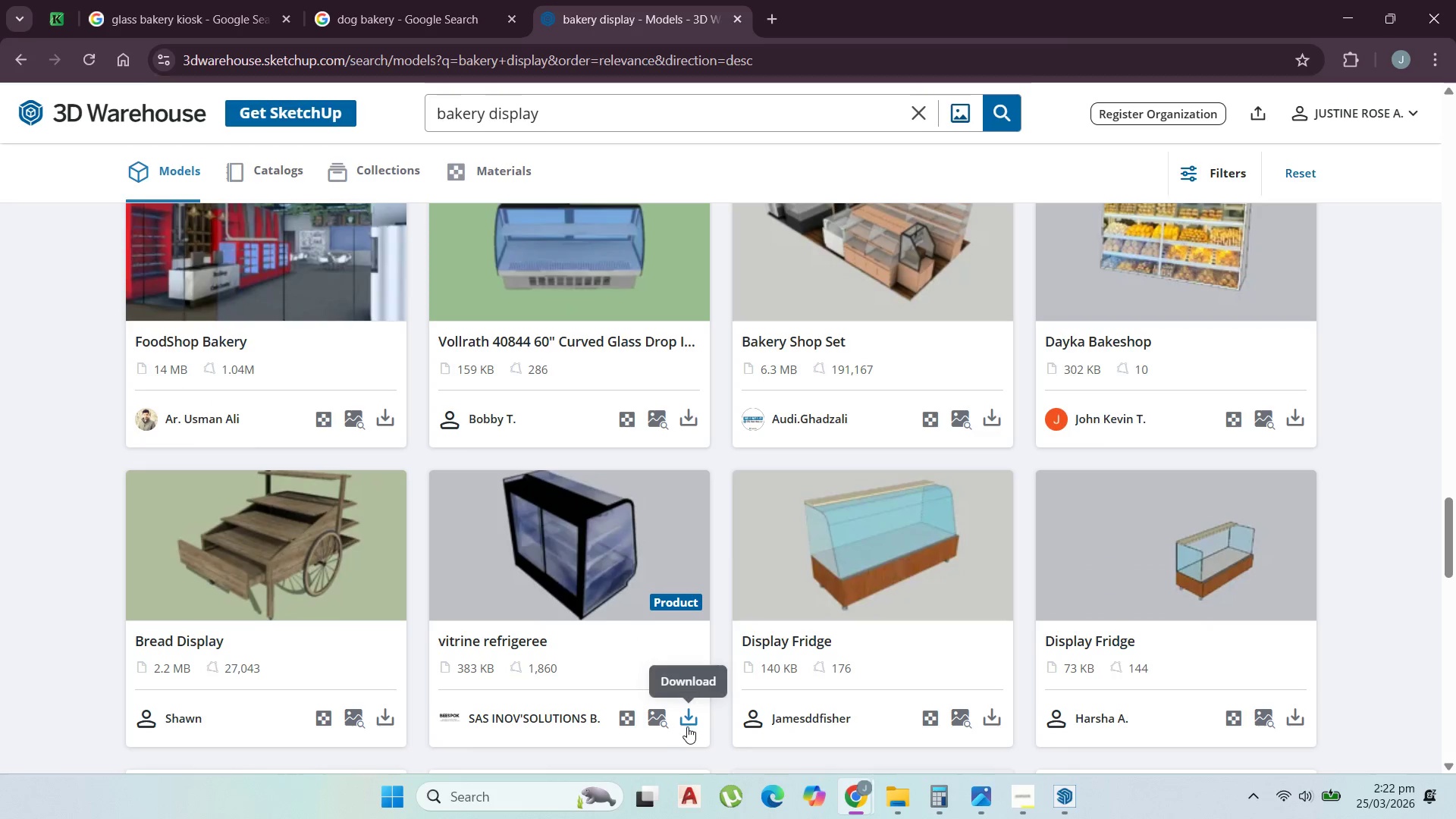 
left_click([689, 727])
 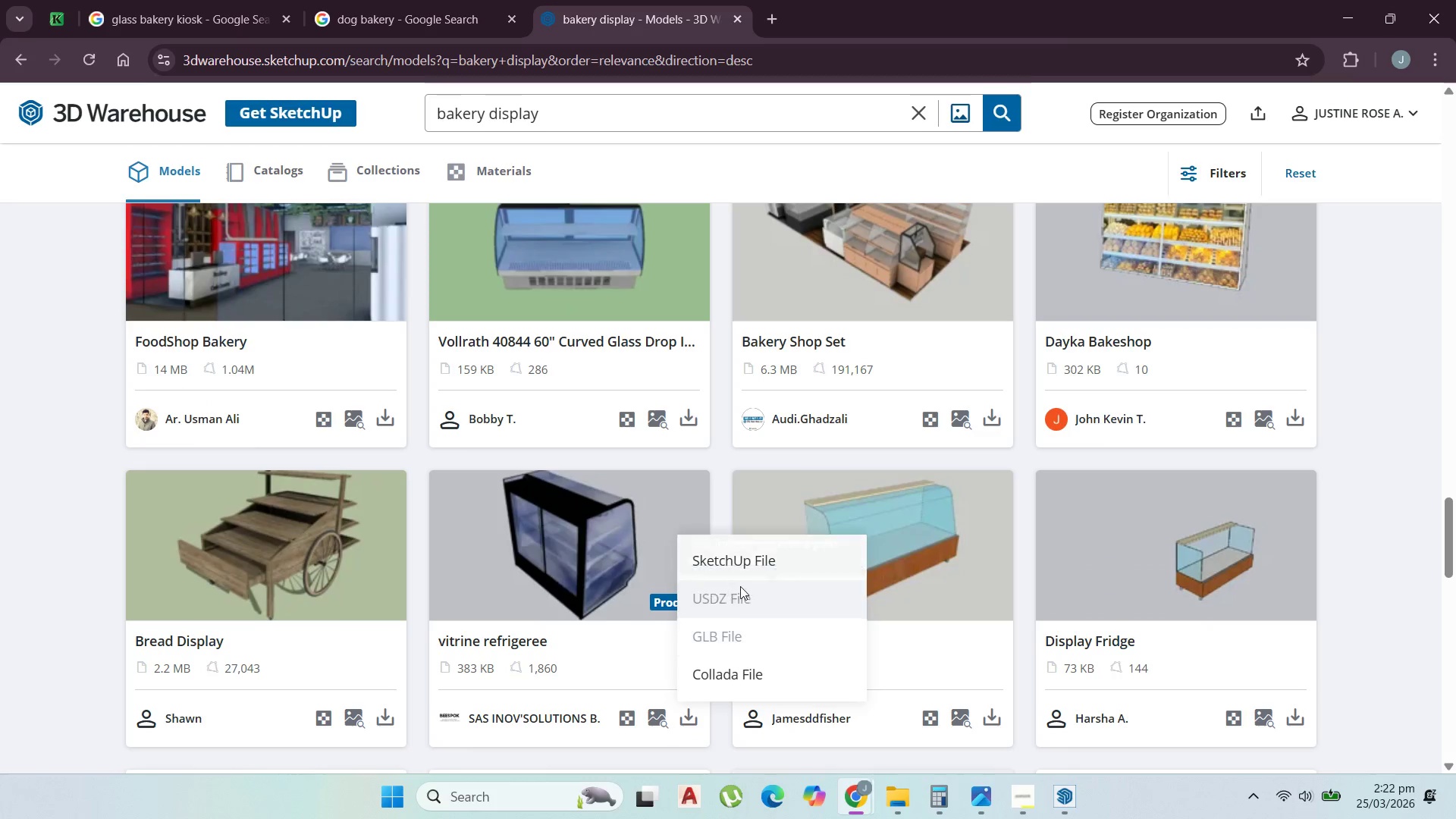 
left_click([756, 554])
 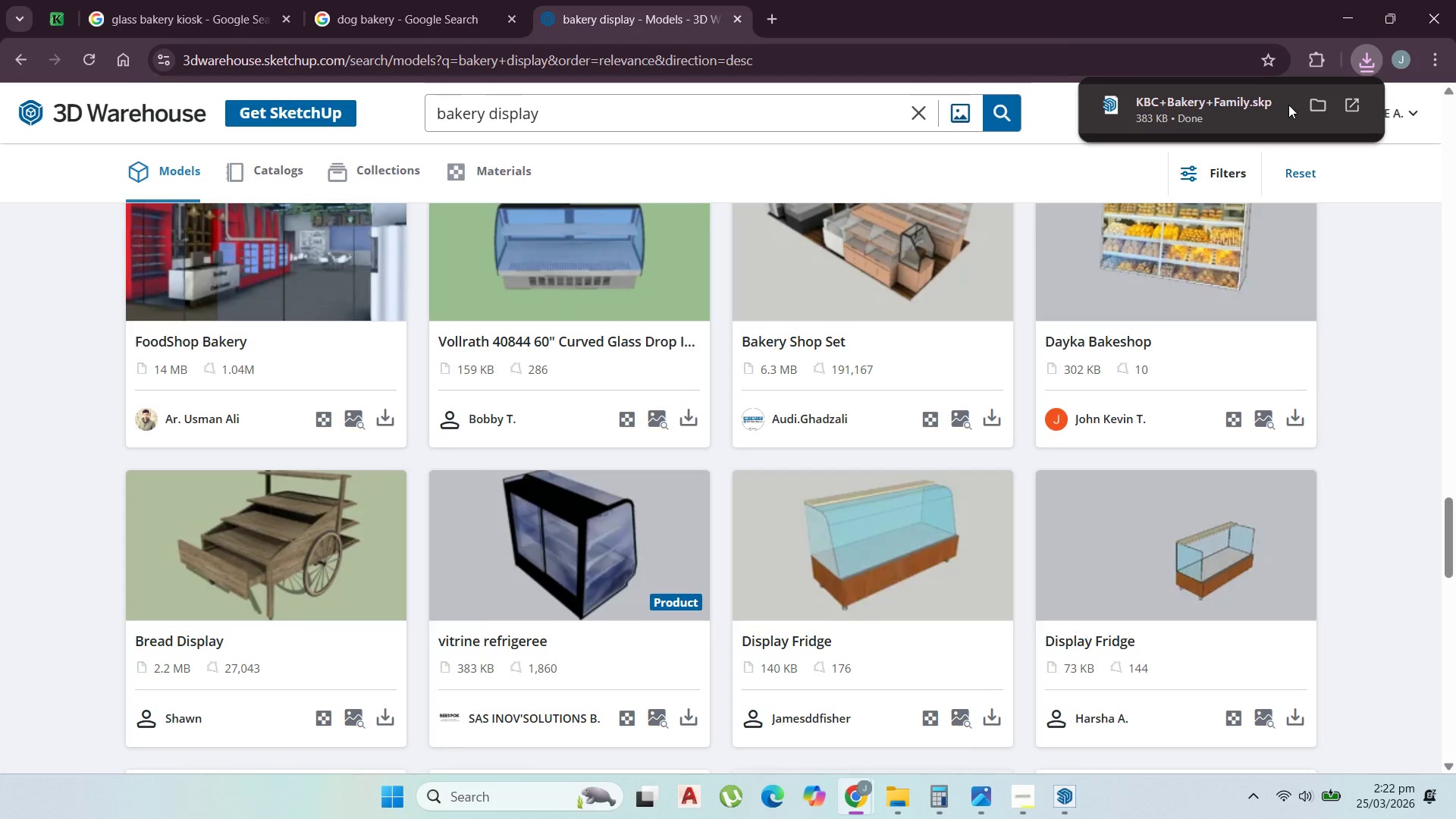 
wait(6.0)
 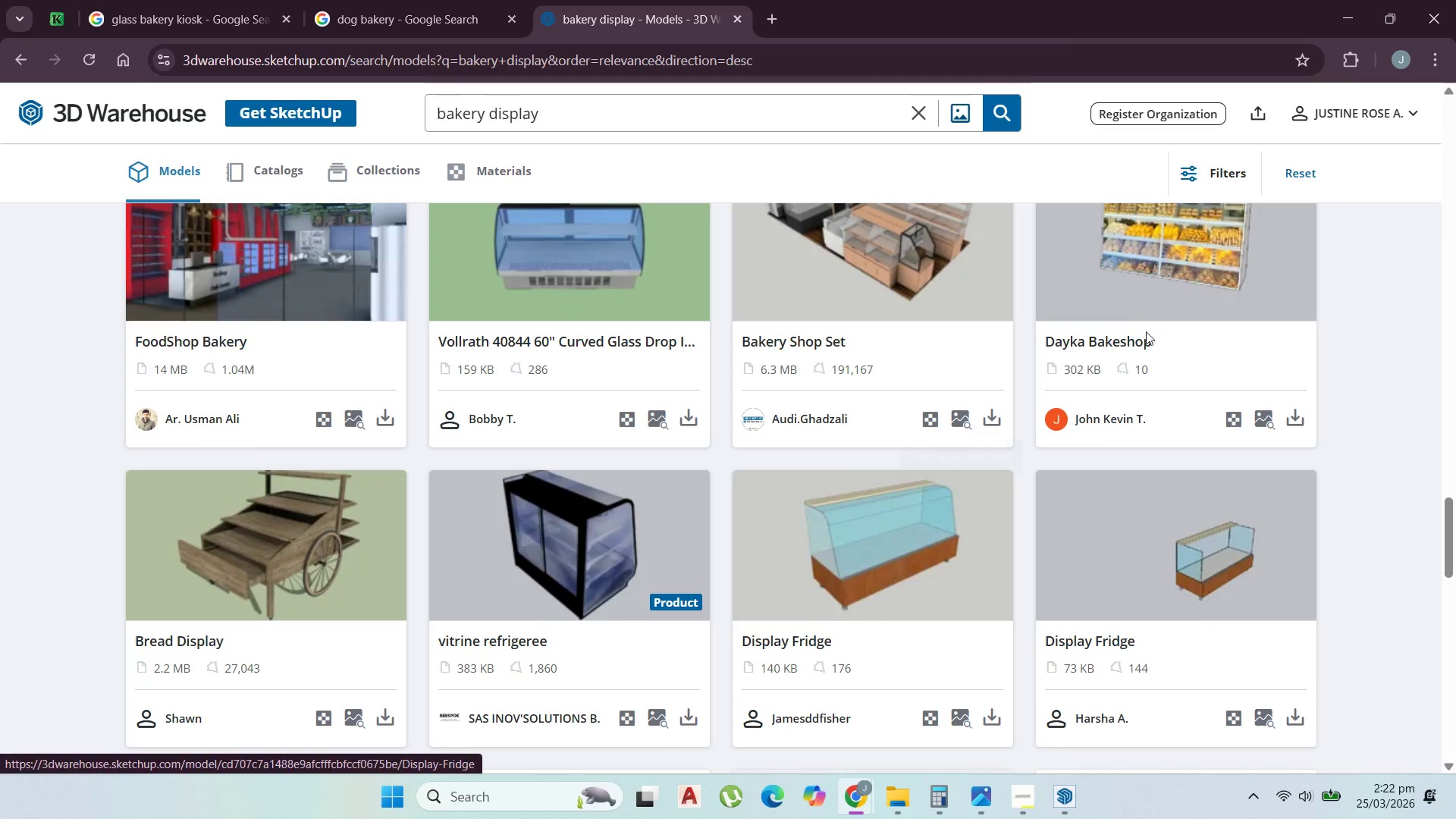 
left_click([1273, 101])
 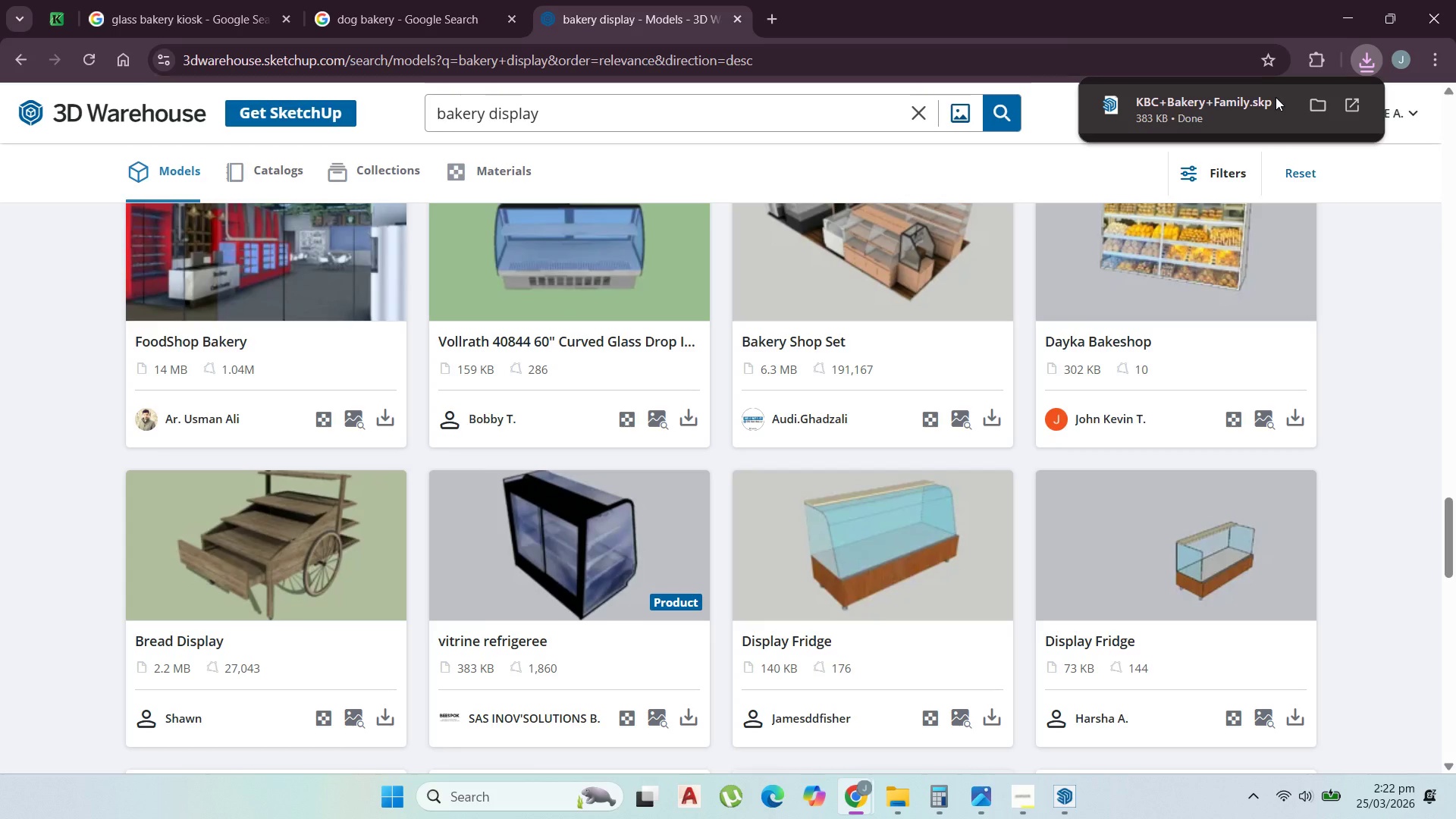 
wait(16.77)
 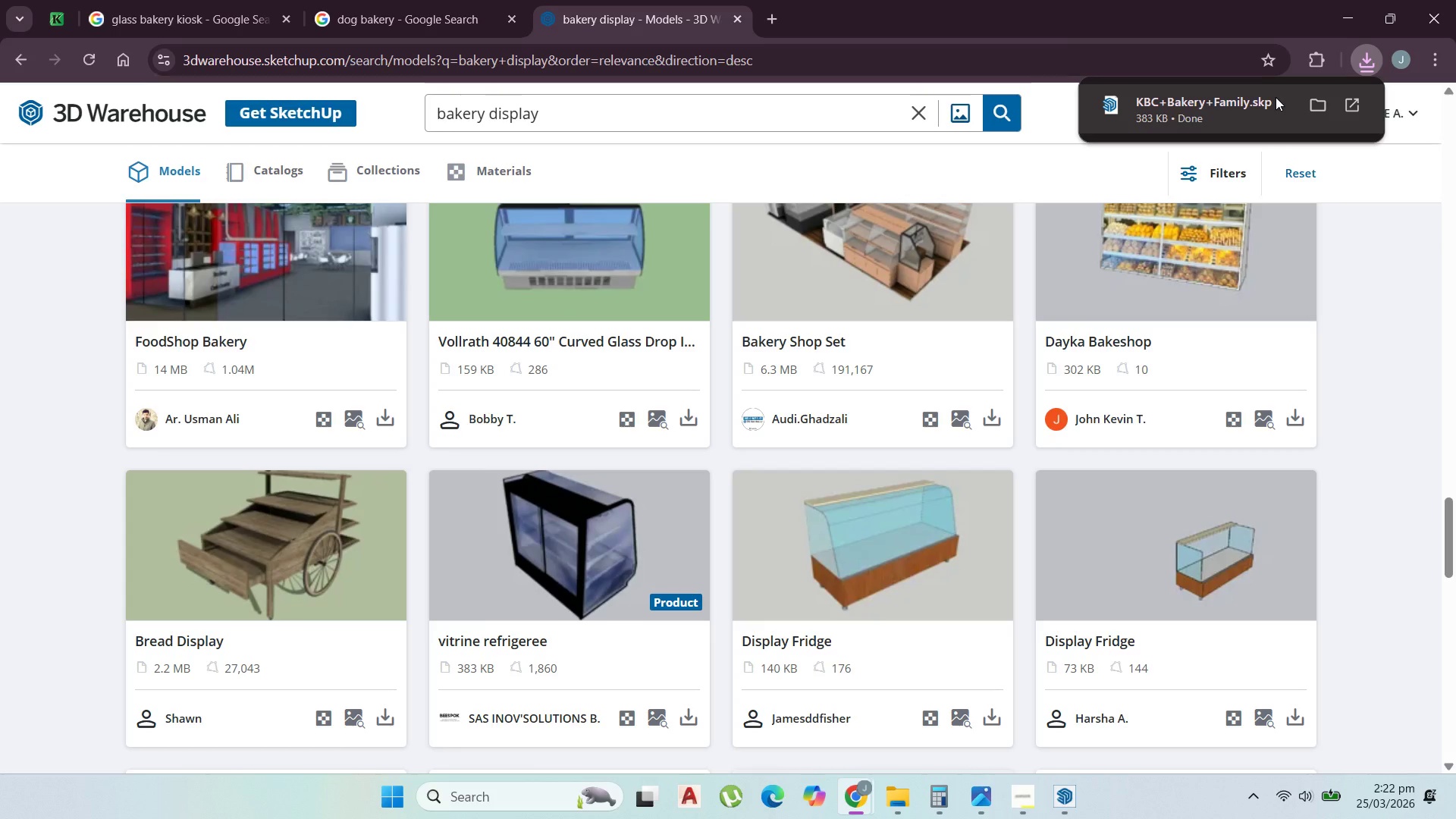 
left_click([1067, 803])
 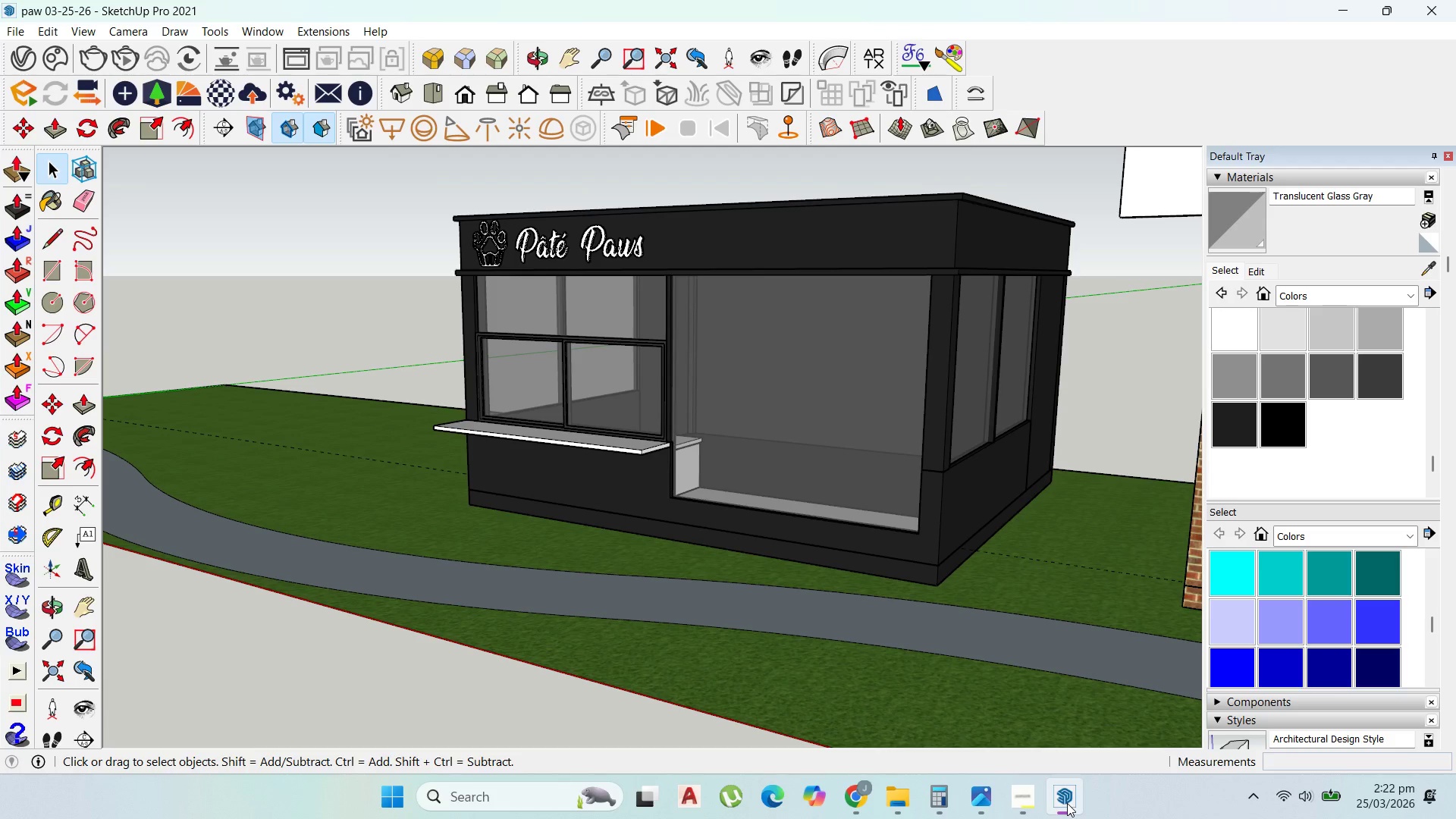 
left_click([1067, 803])
 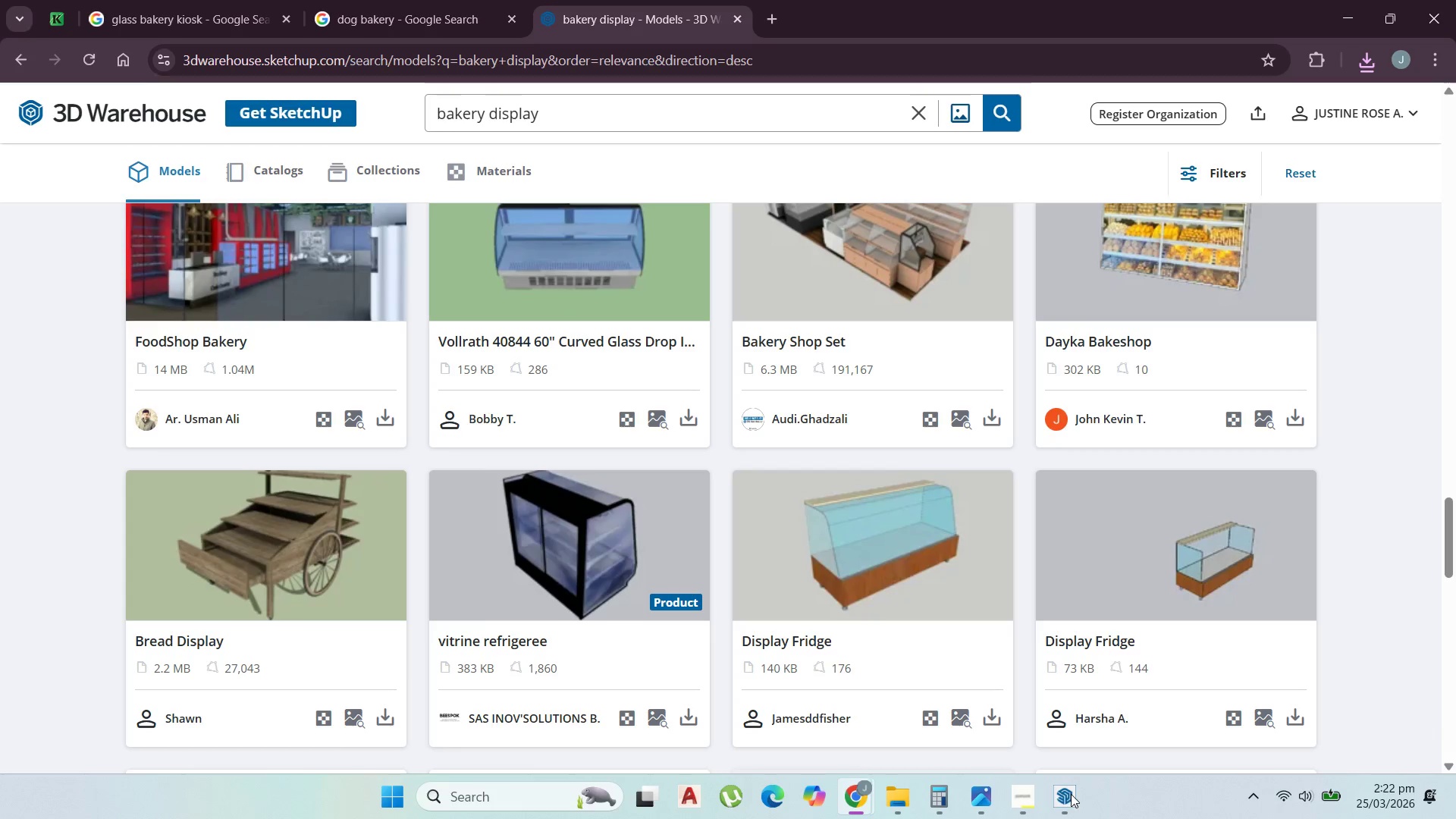 
left_click([1071, 794])
 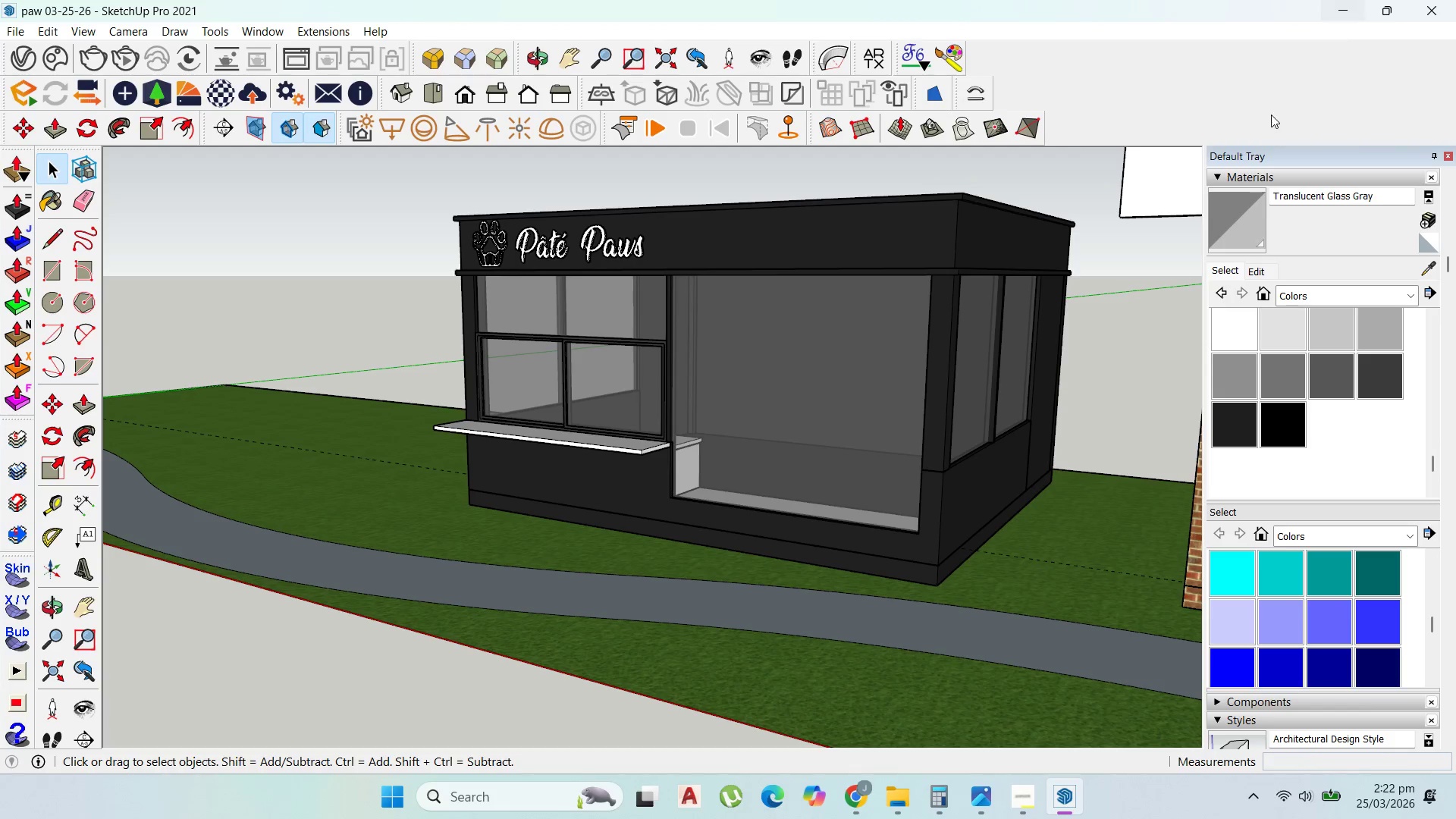 
scroll: coordinate [1029, 268], scroll_direction: up, amount: 1.0
 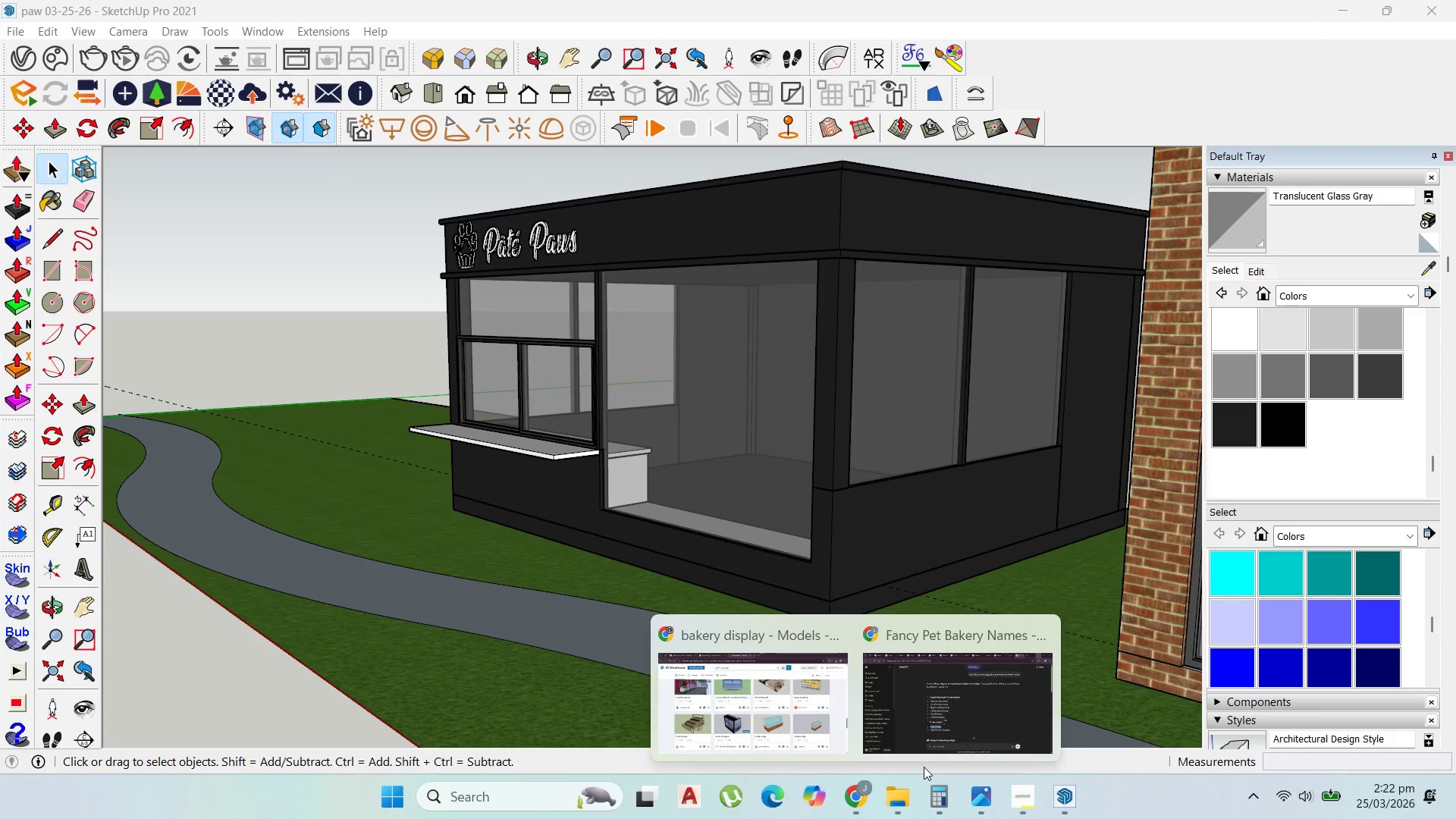 
wait(7.07)
 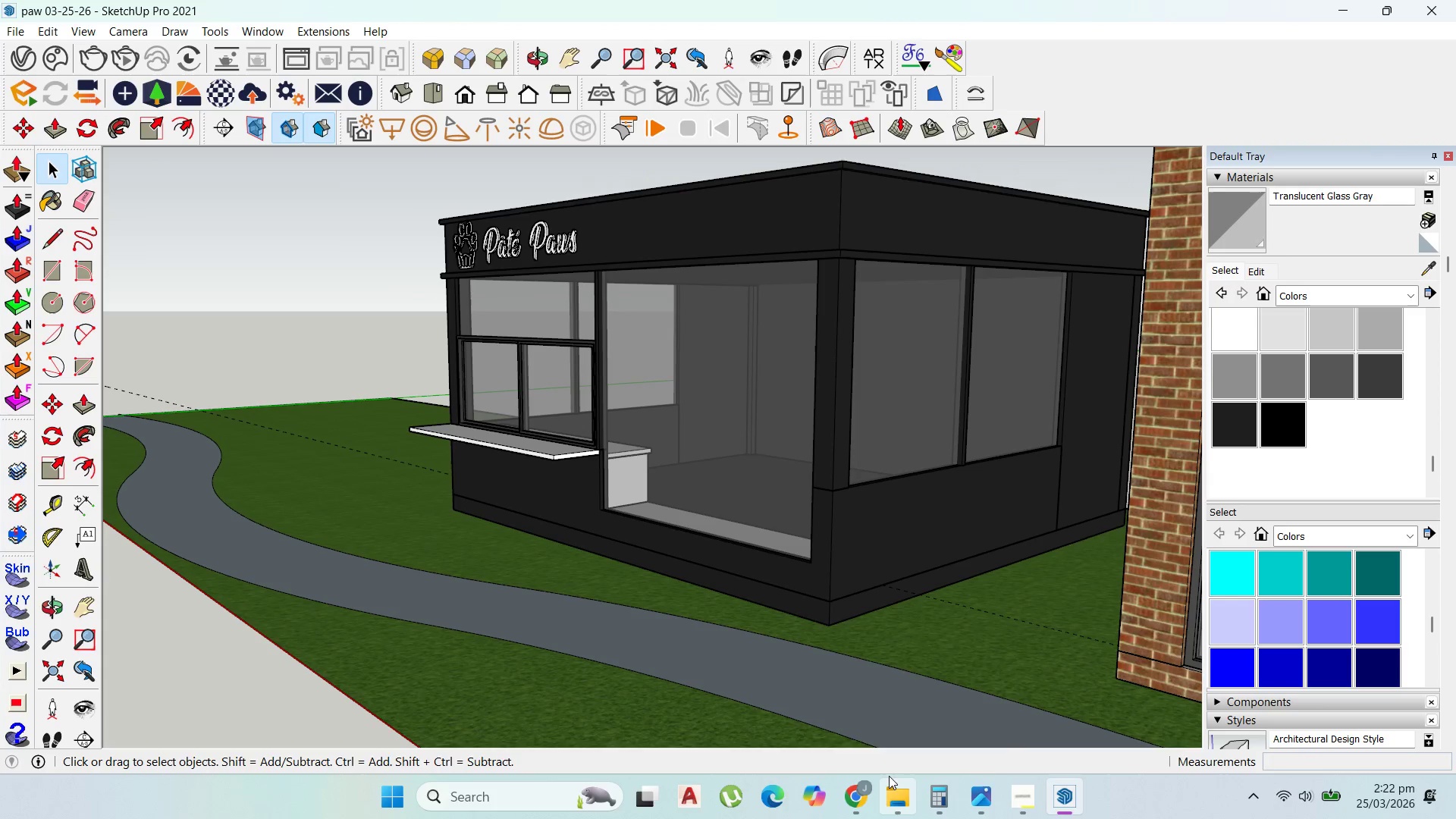 
left_click([915, 733])
 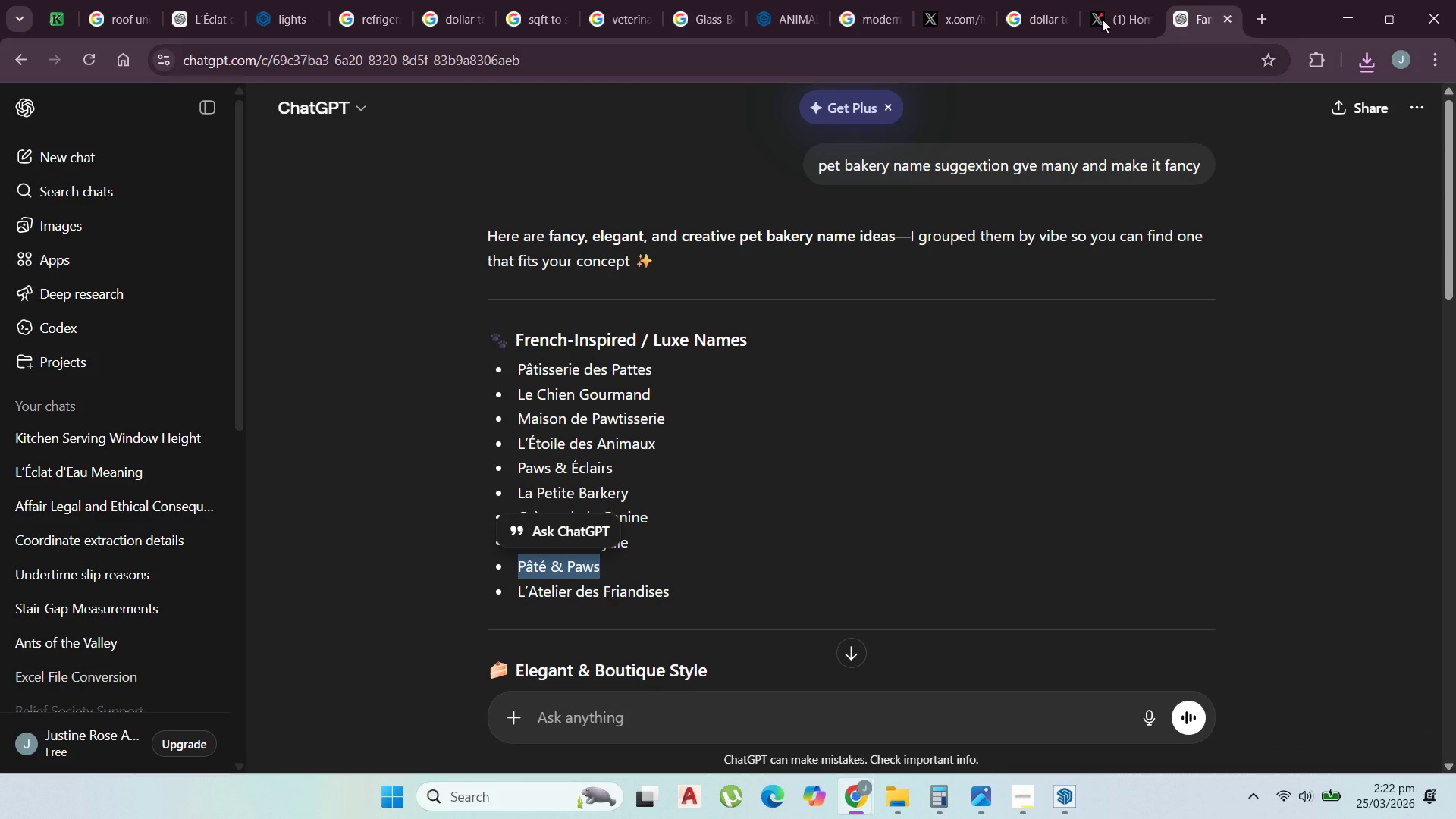 
left_click([1102, 10])
 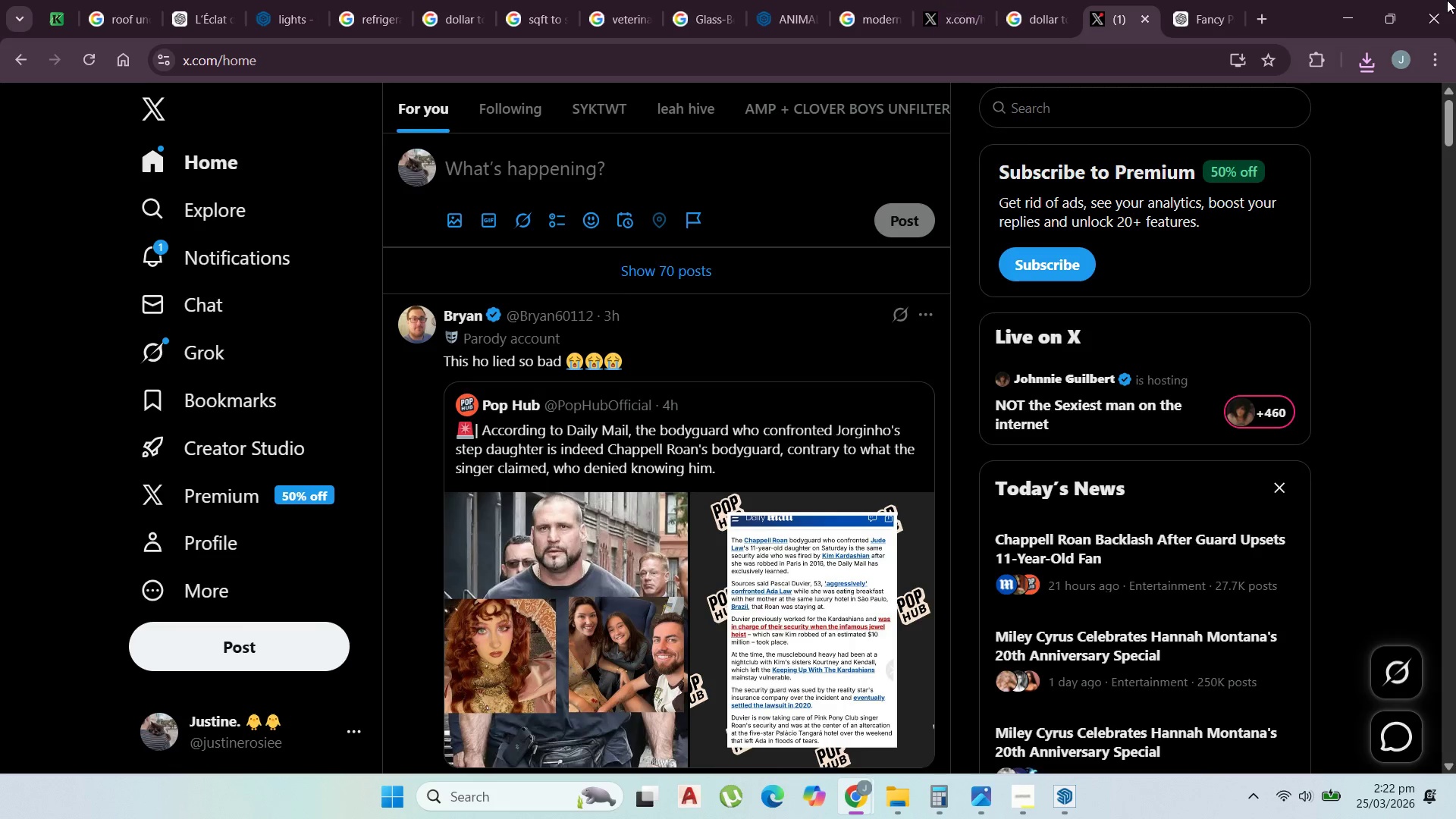 
left_click([1346, 0])
 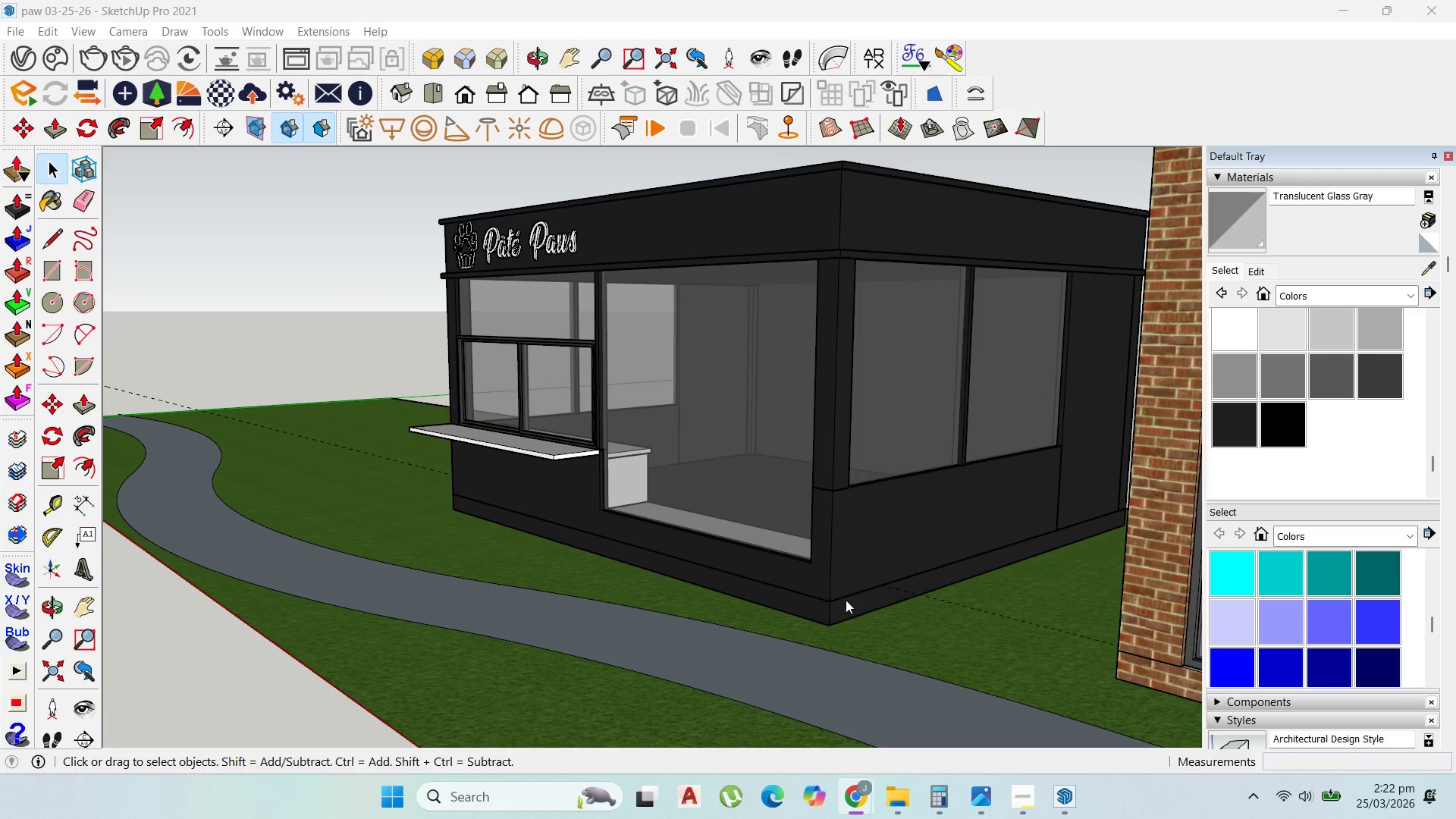 
scroll: coordinate [817, 674], scroll_direction: down, amount: 6.0
 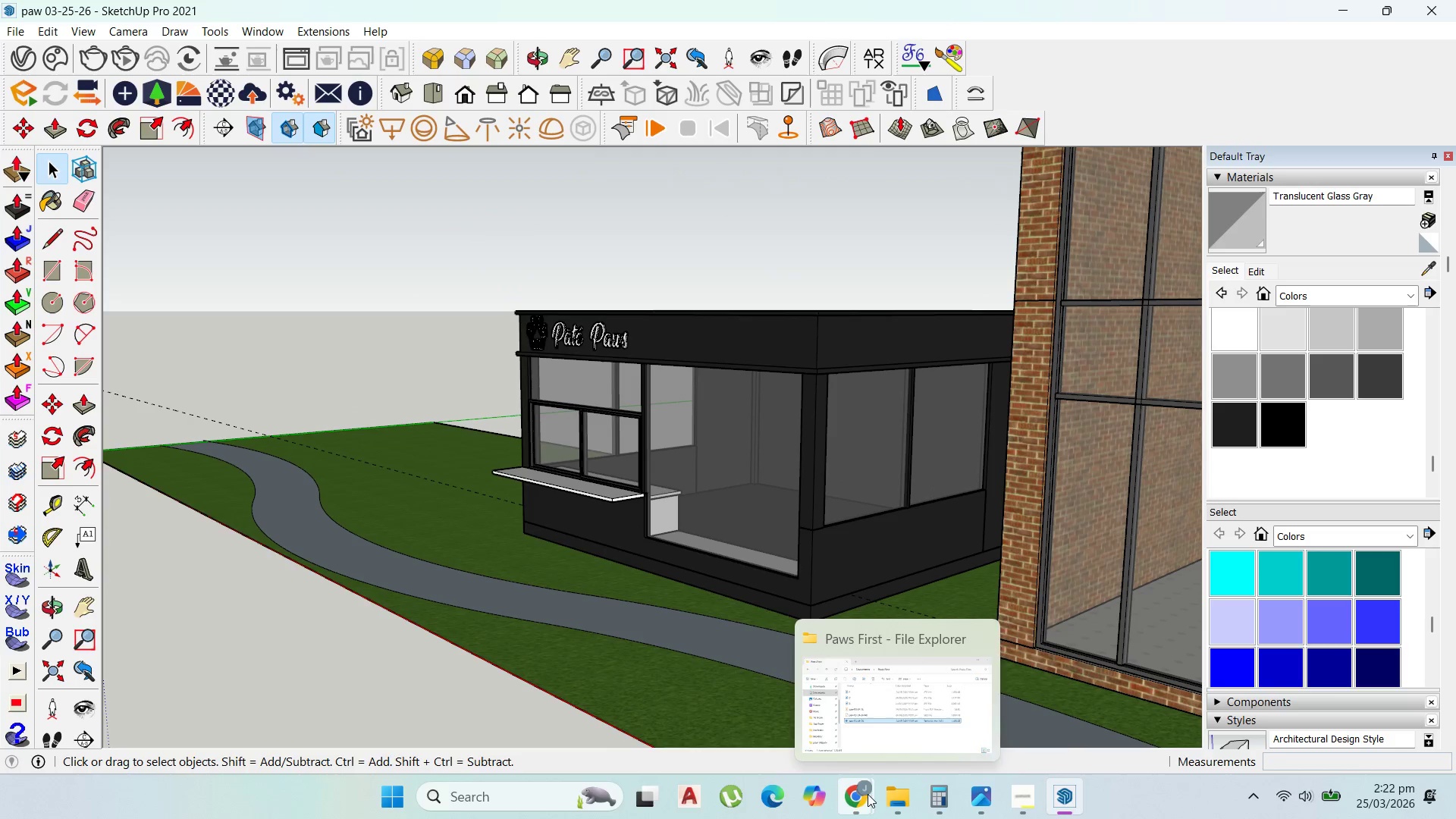 
left_click([865, 794])
 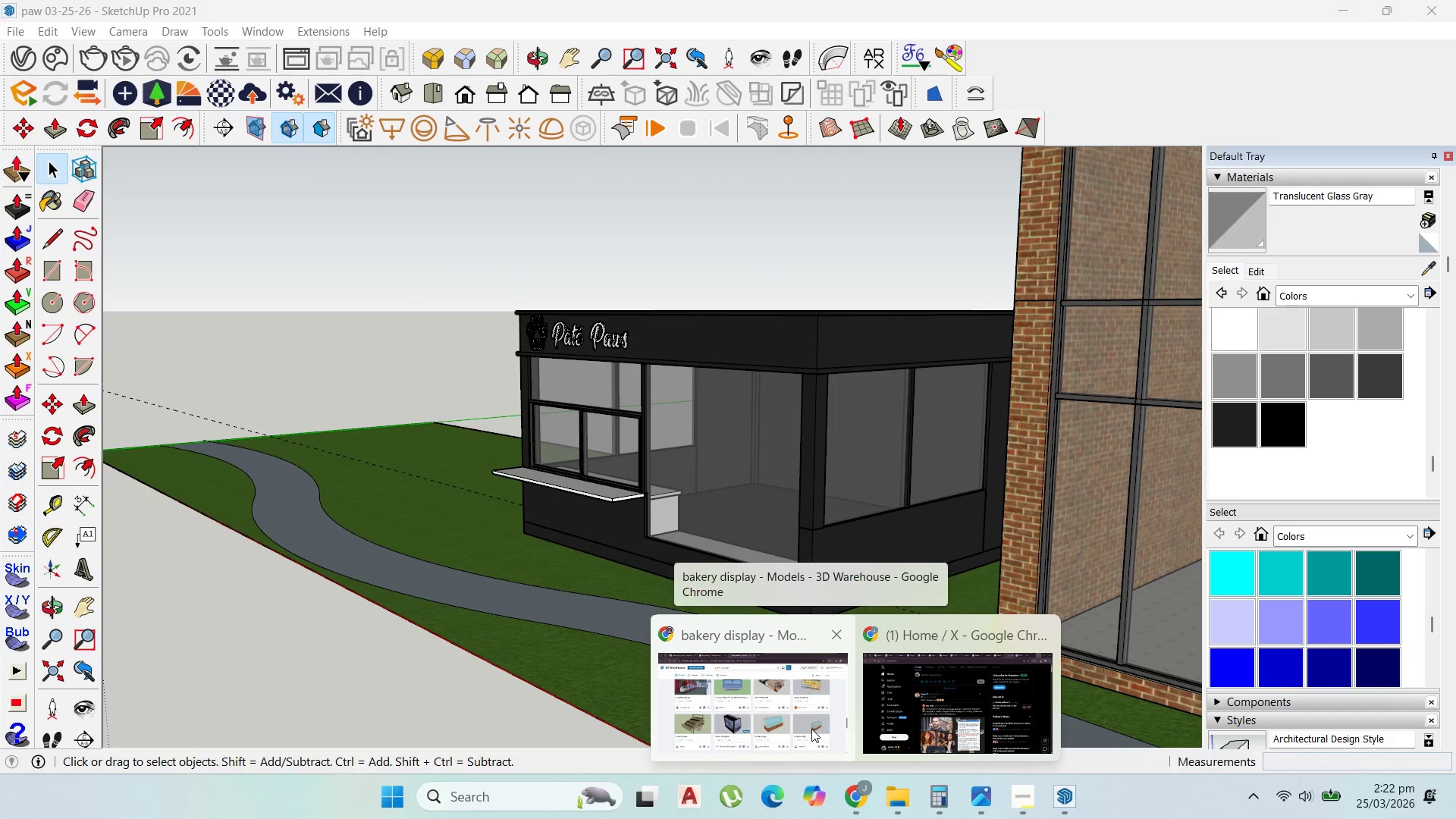 
left_click([811, 729])
 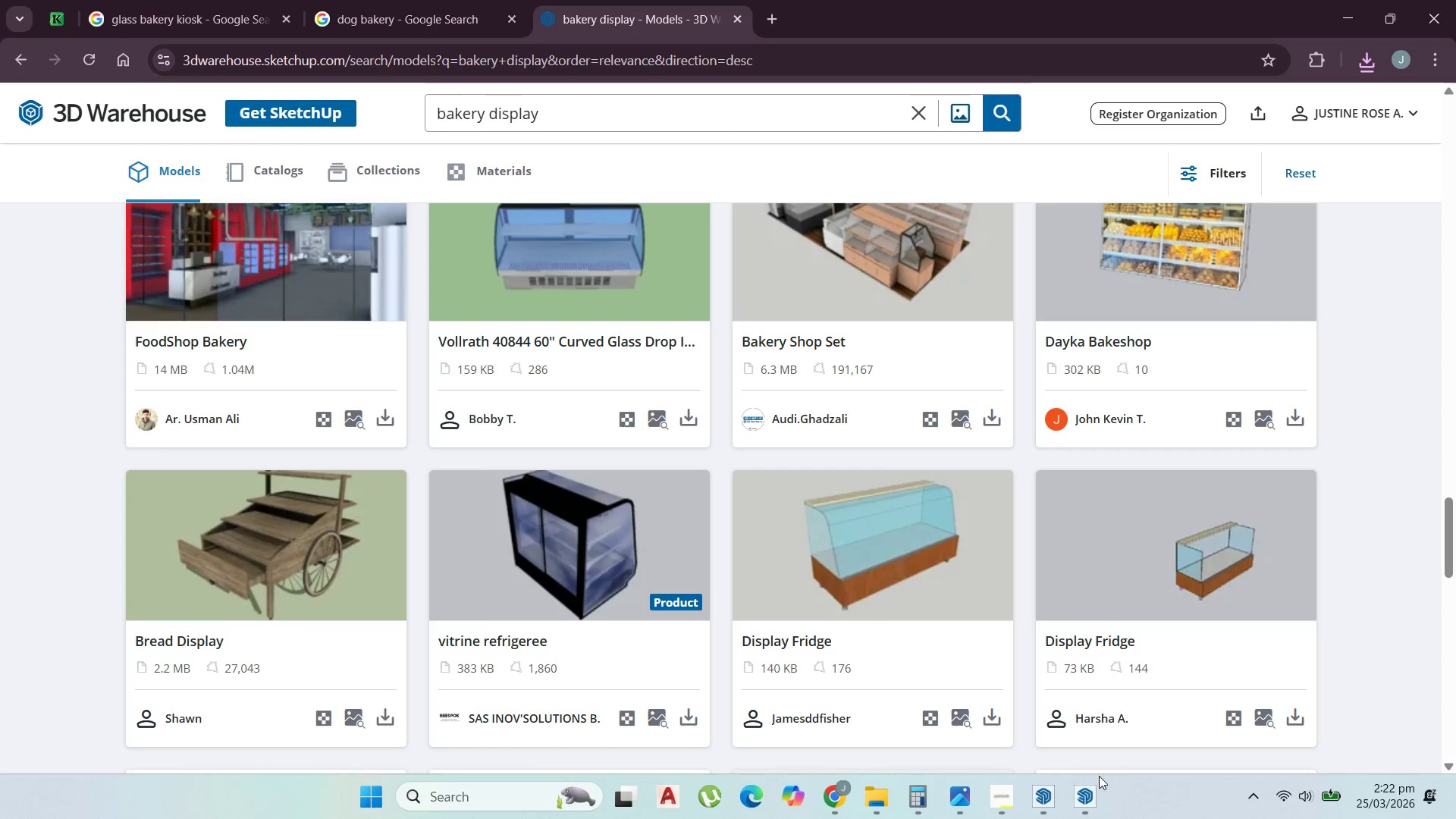 
left_click([1073, 798])
 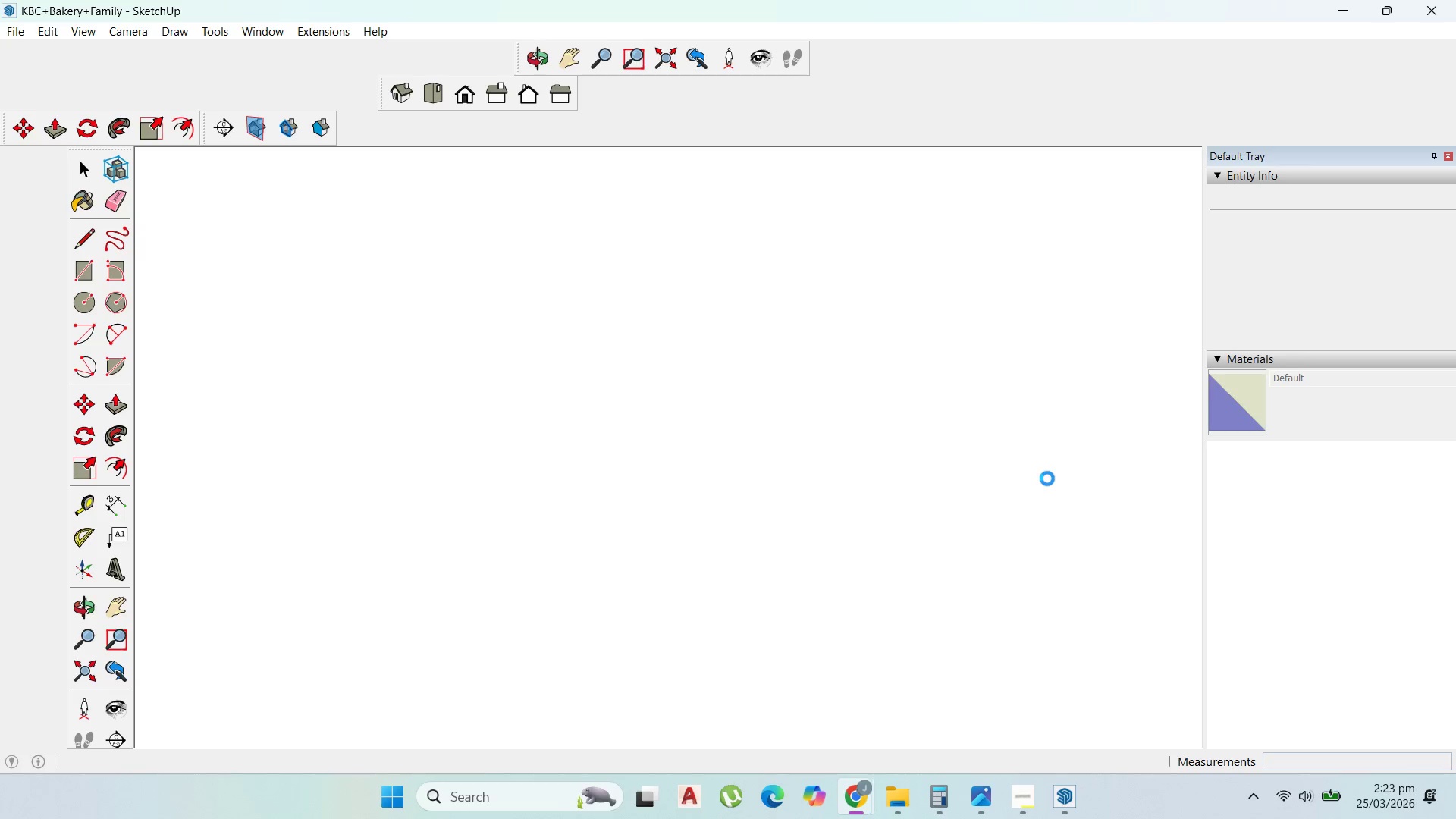 
wait(11.64)
 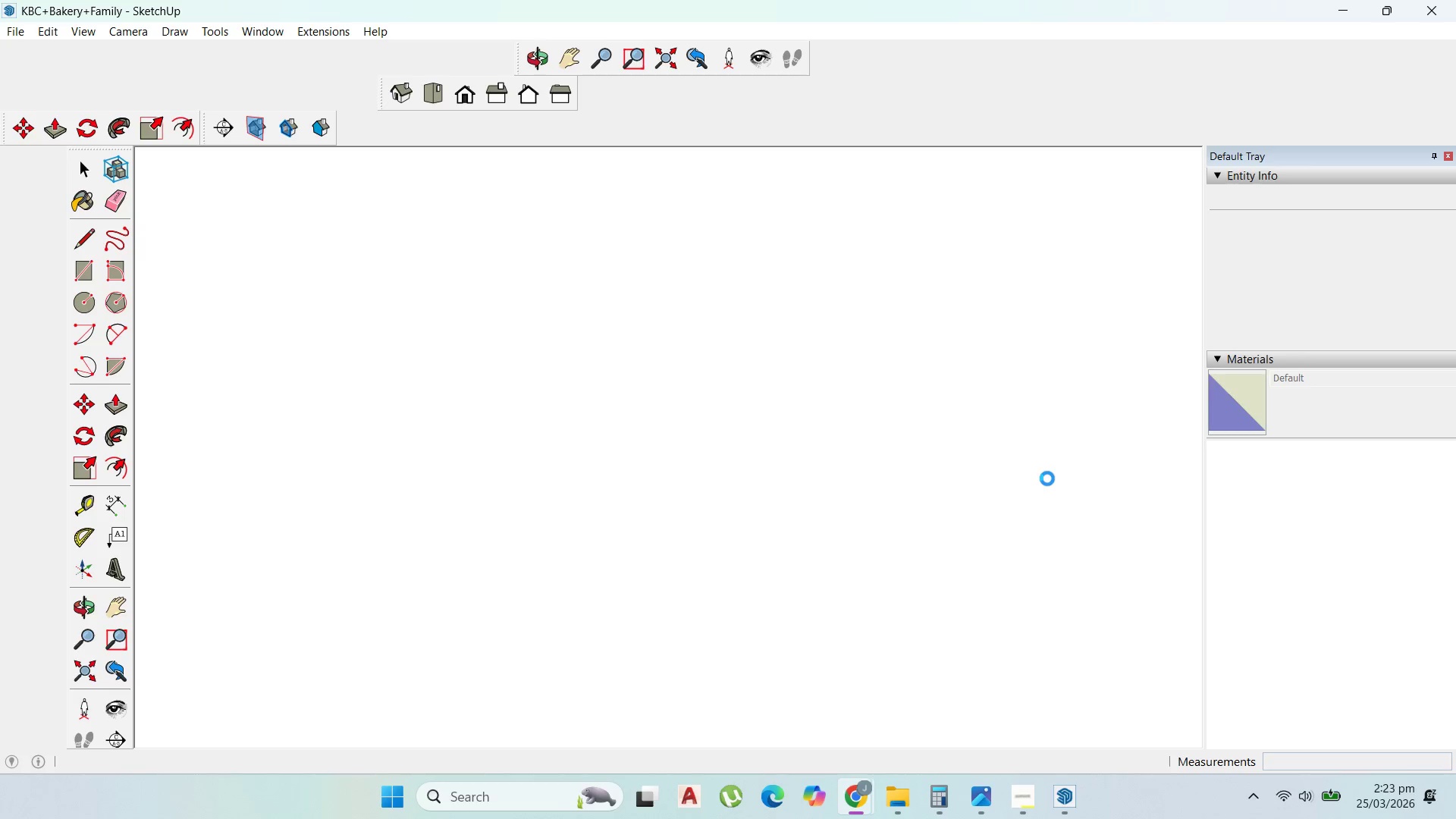 
scroll: coordinate [859, 507], scroll_direction: down, amount: 7.0
 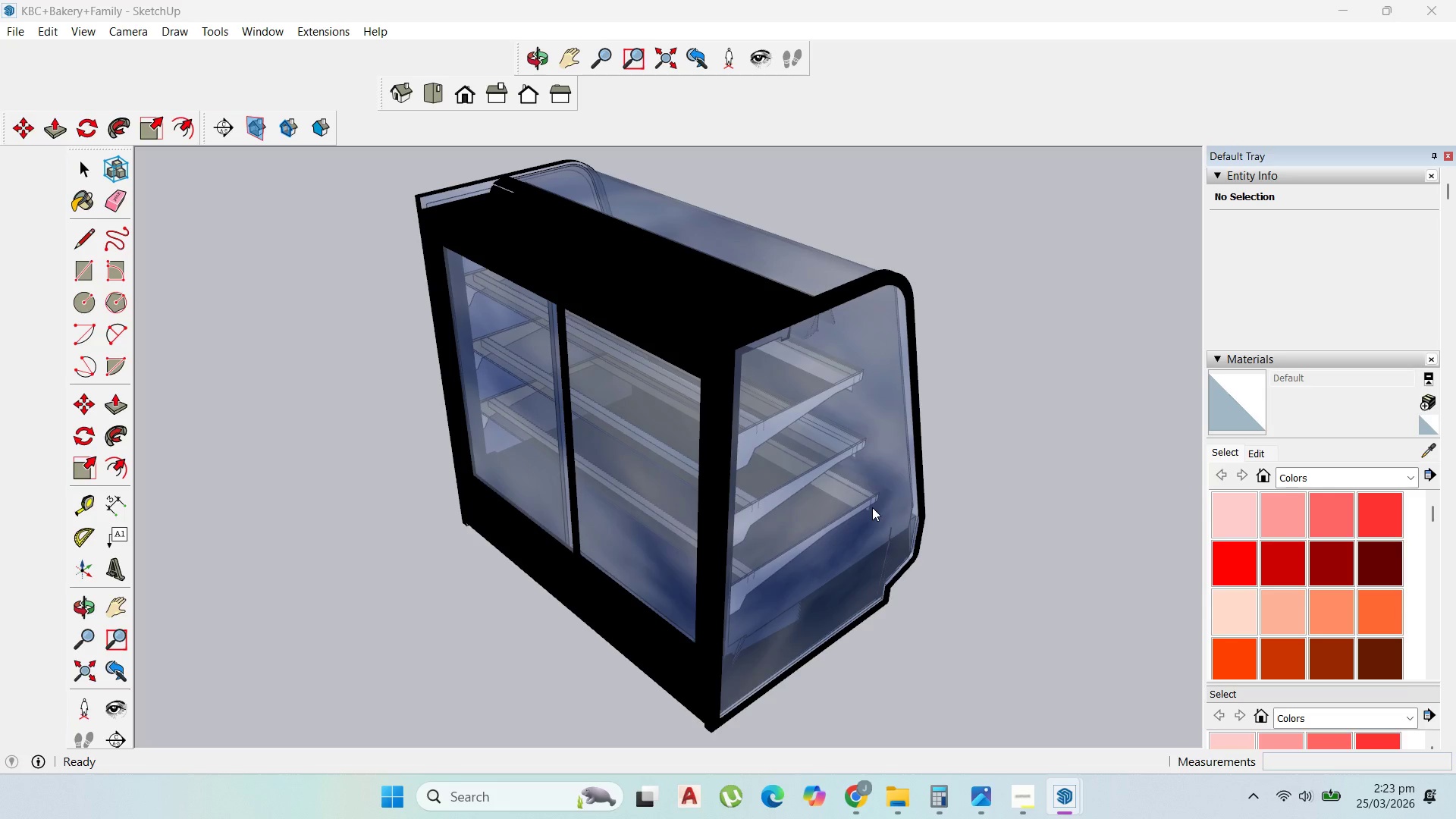 
left_click([824, 488])
 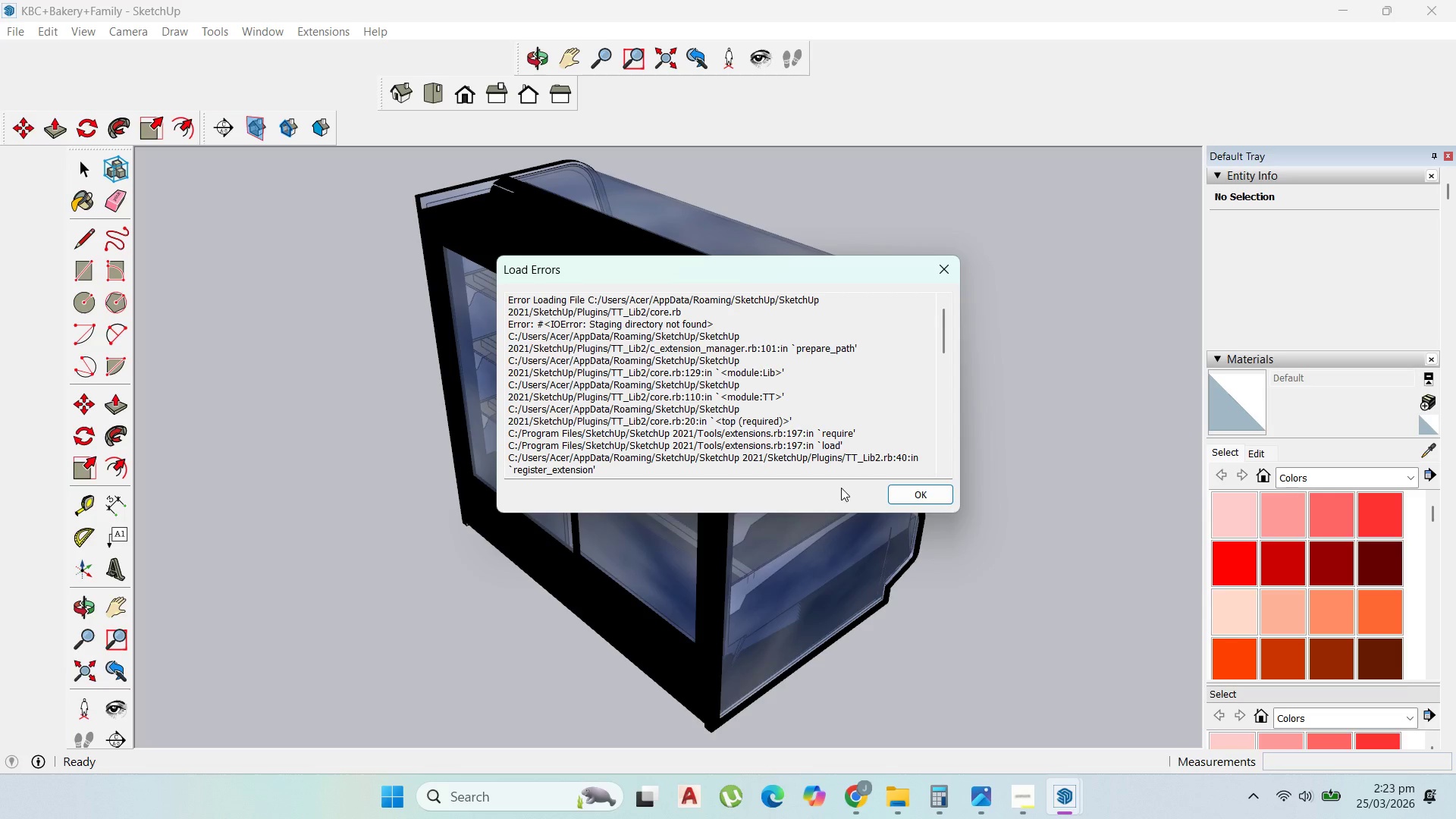 
left_click([905, 495])
 